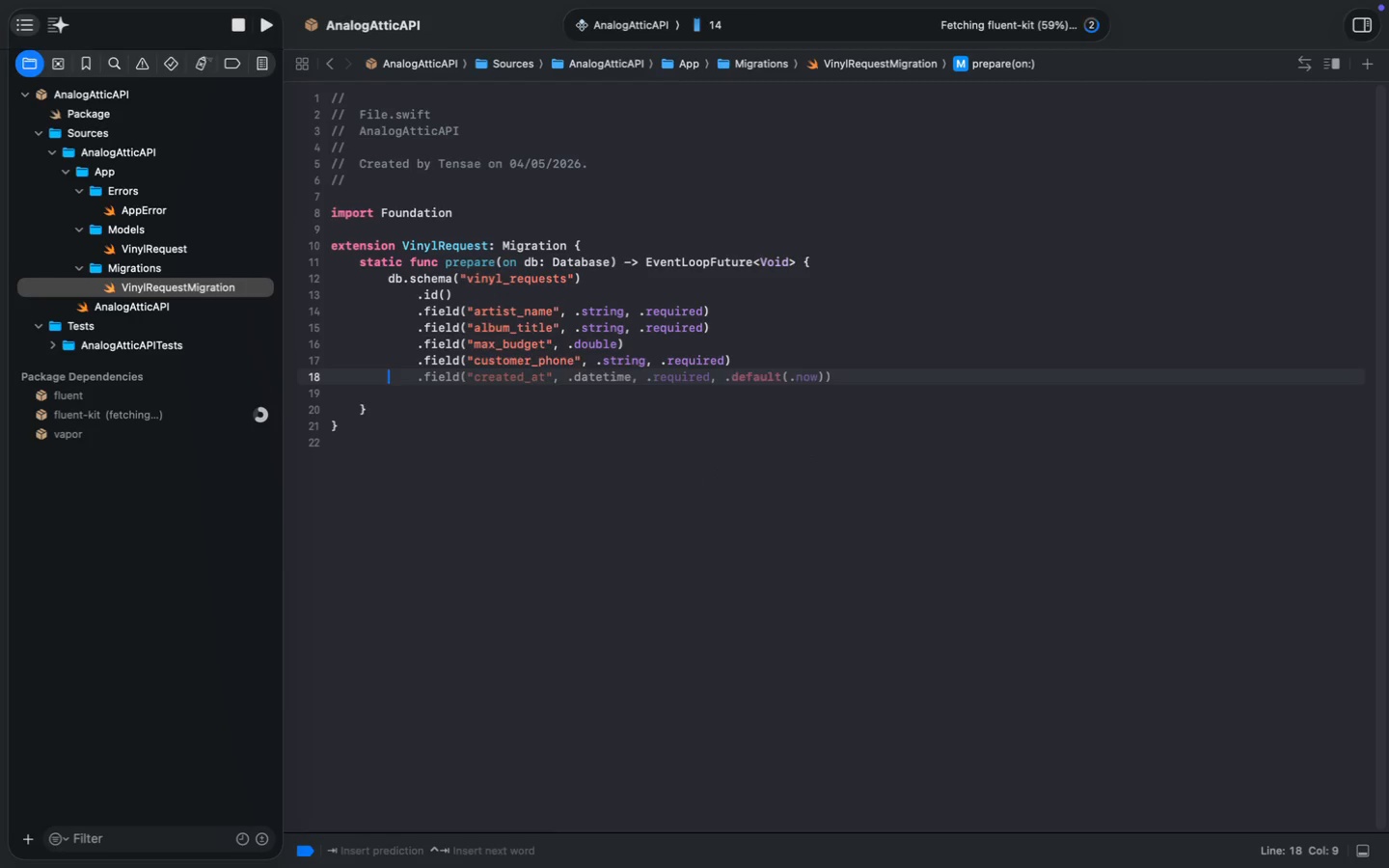 
double_click([499, 382])
 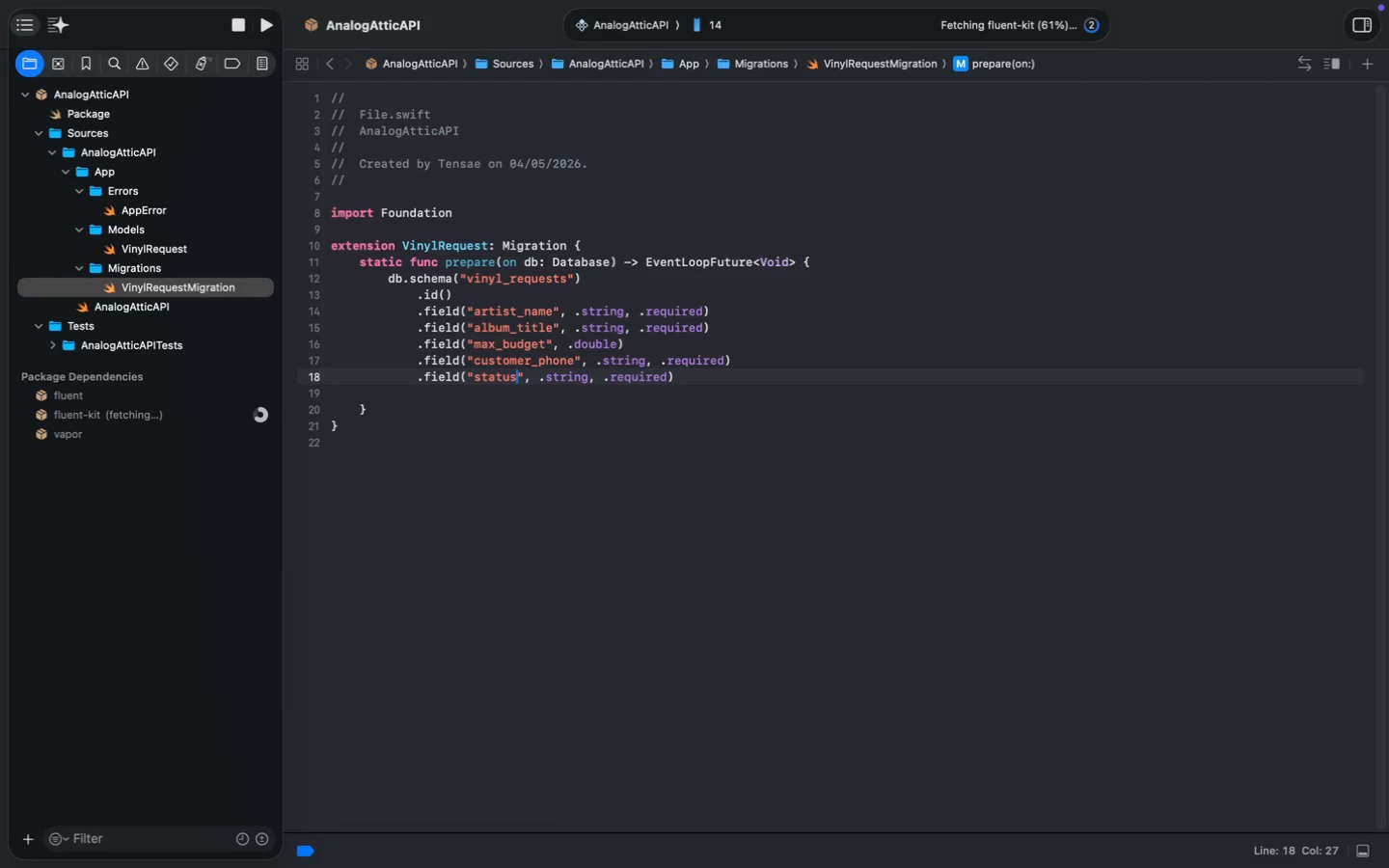 
type(status)
 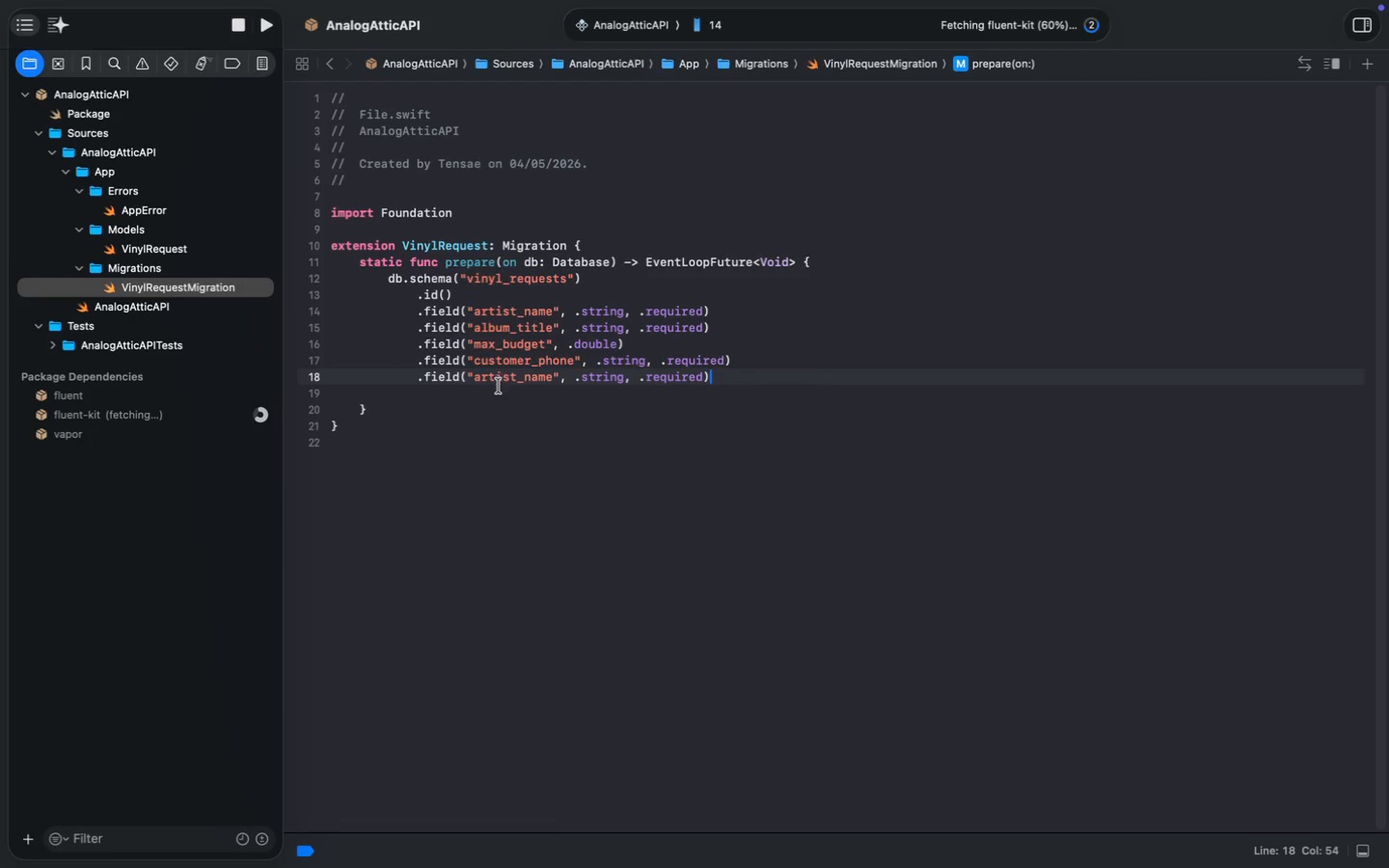 
left_click([711, 384])
 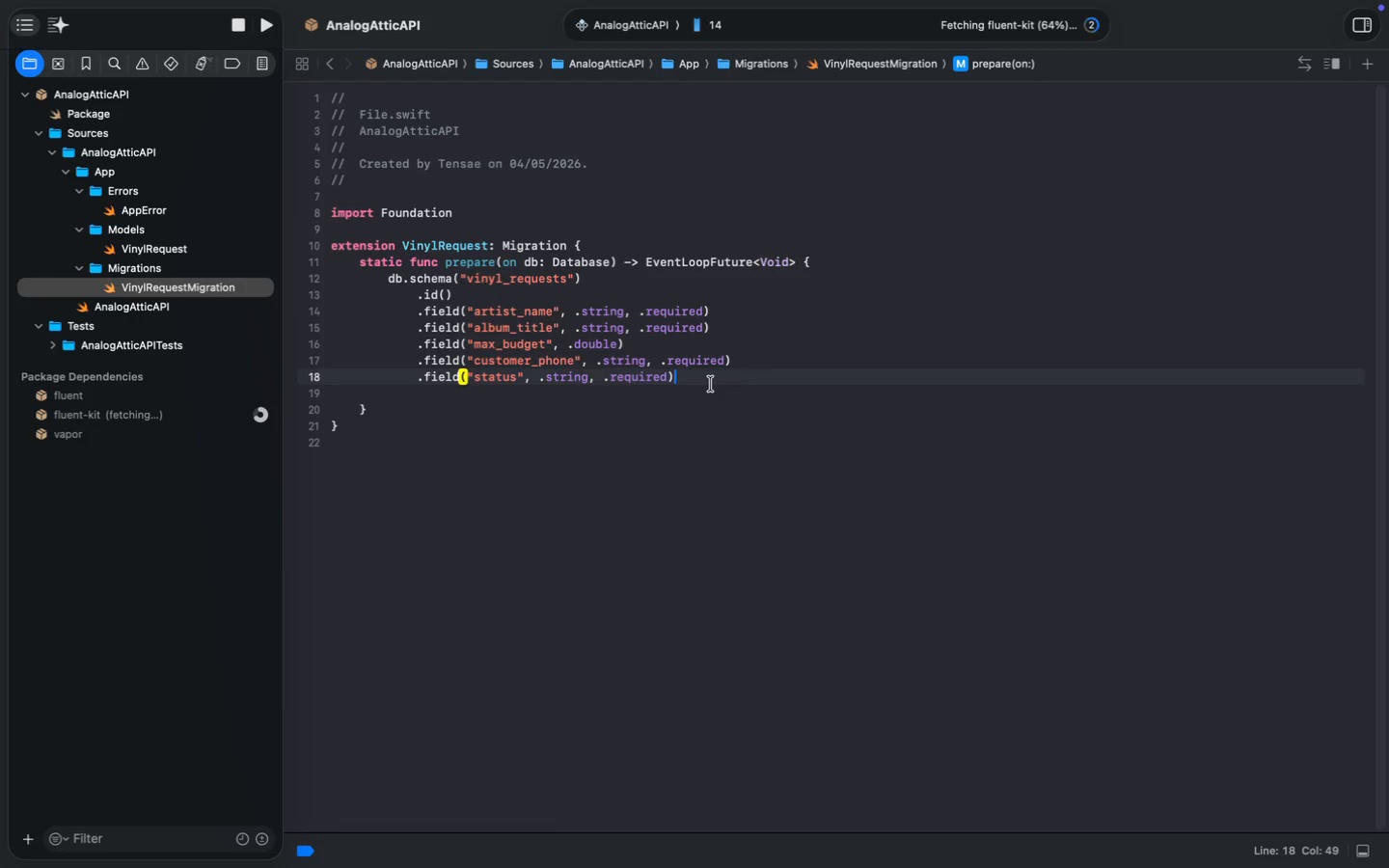 
key(Enter)
 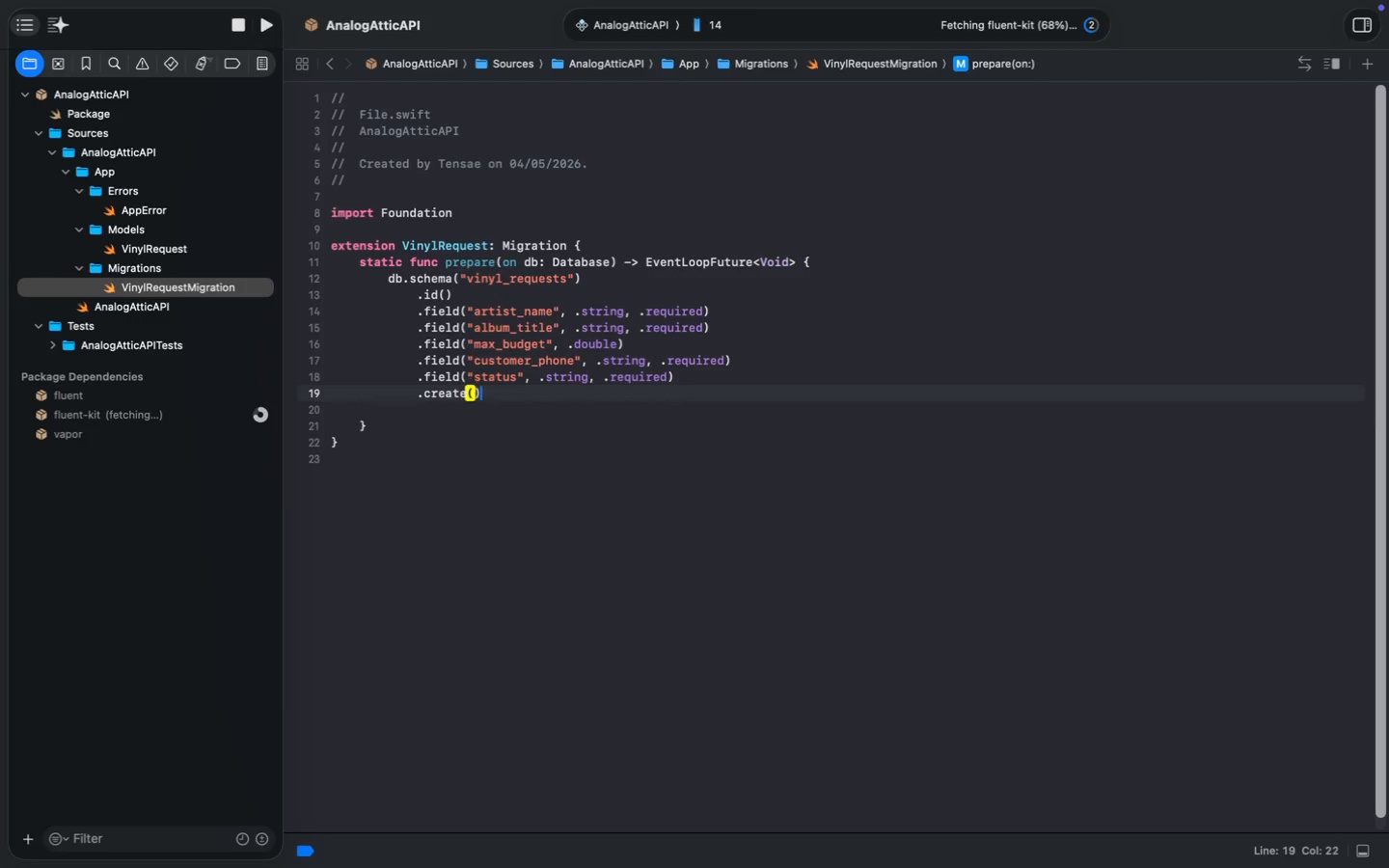 
type(.create())
 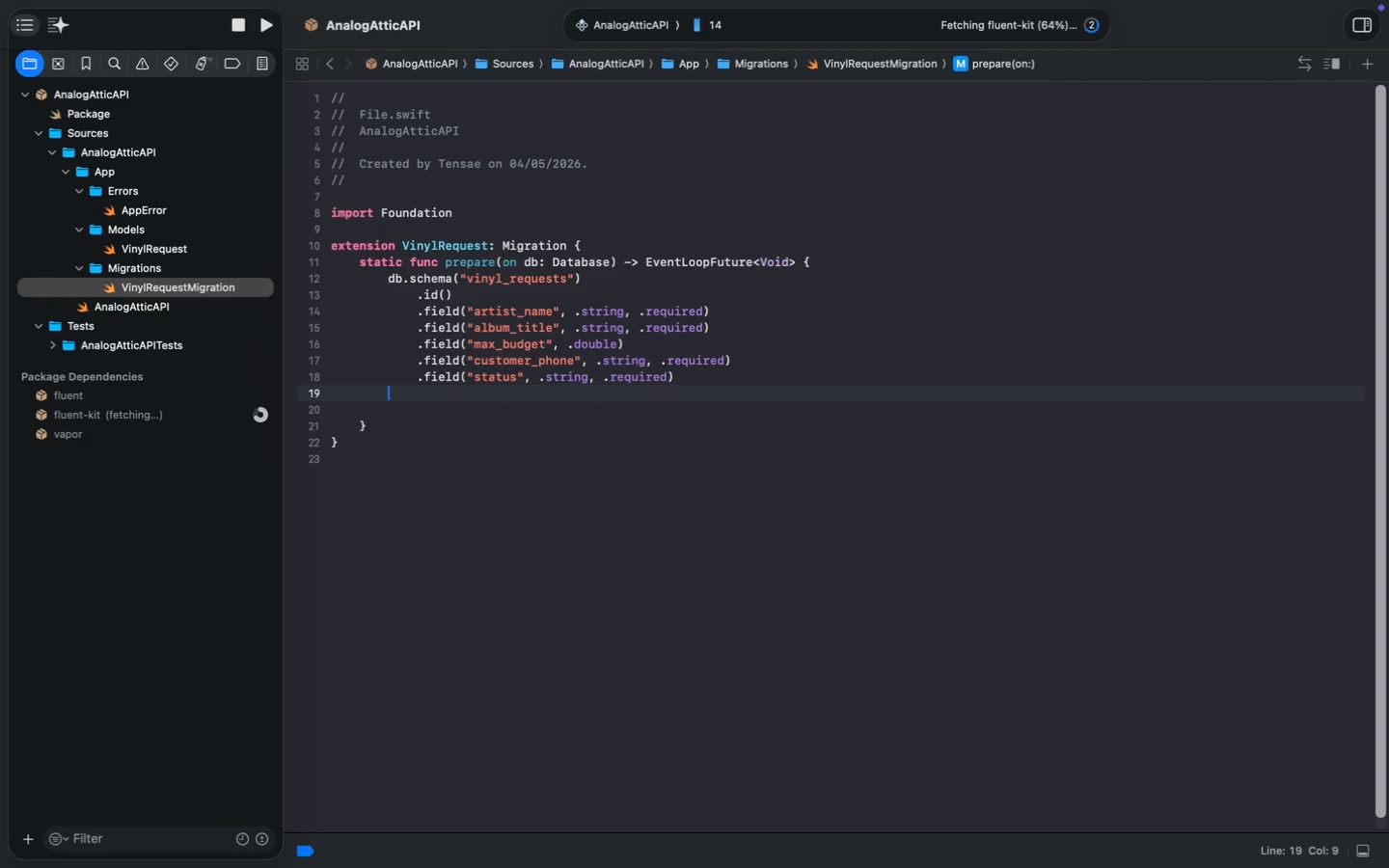 
key(ArrowDown)
 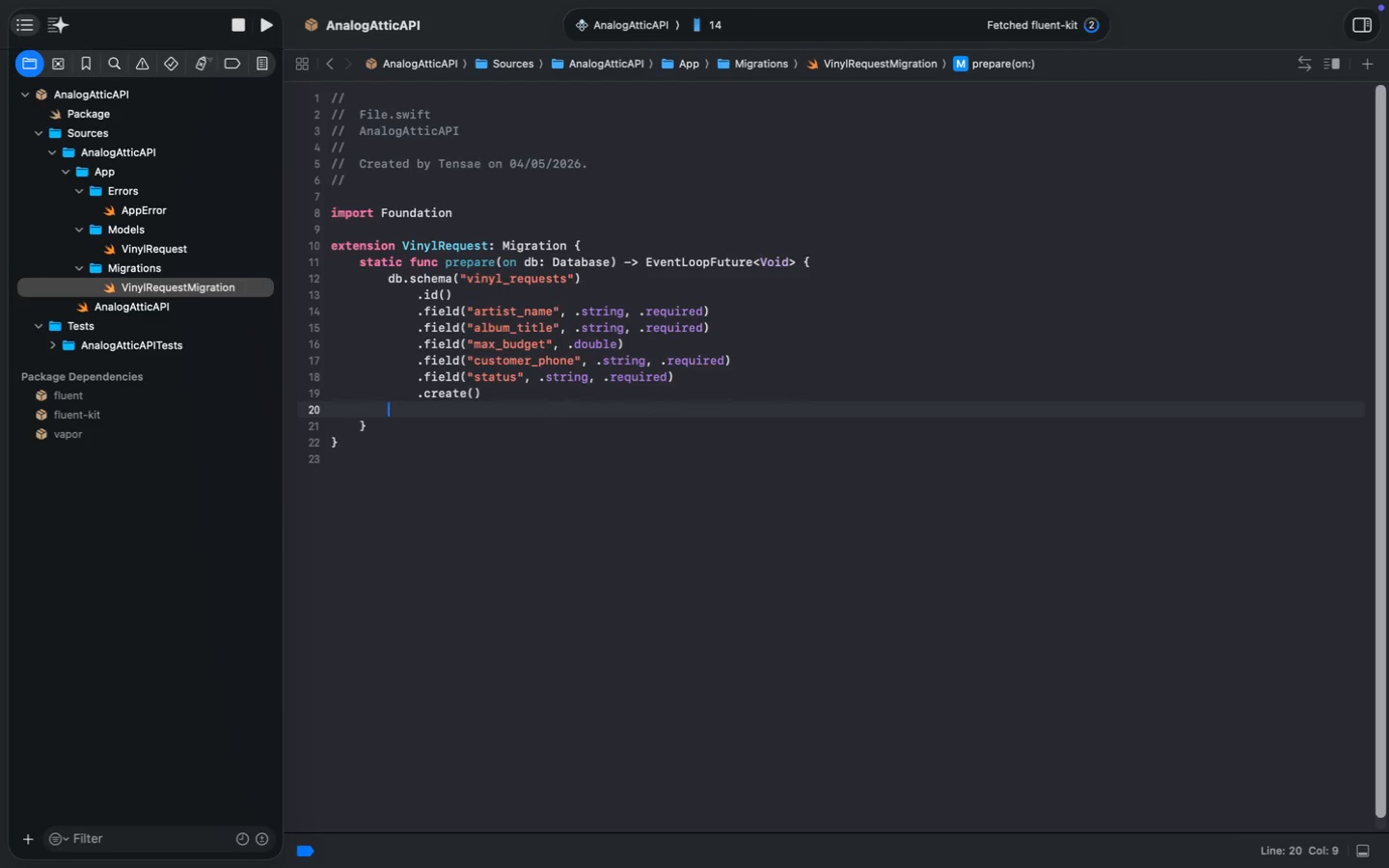 
key(ArrowDown)
 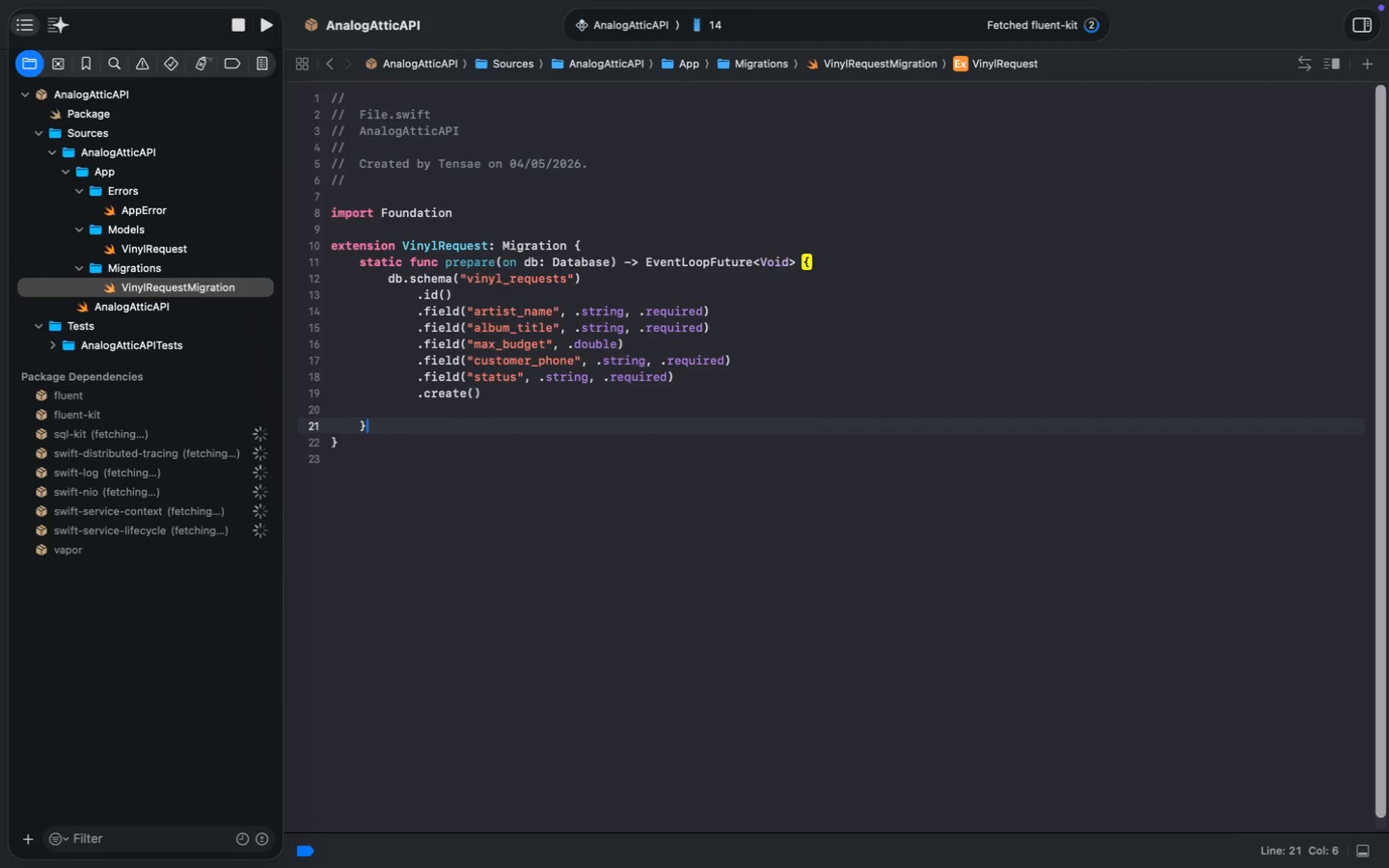 
key(Enter)
 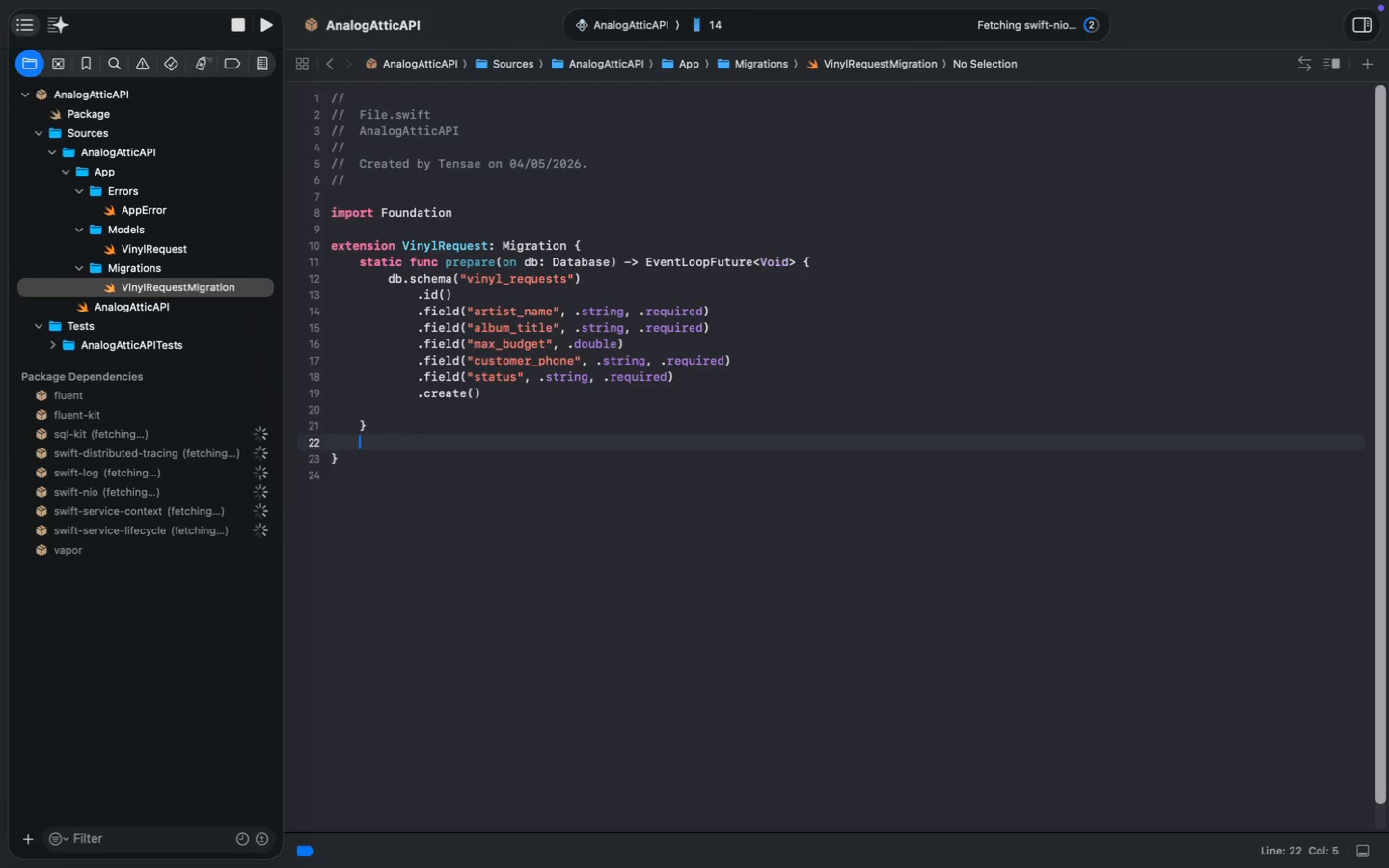 
key(Enter)
 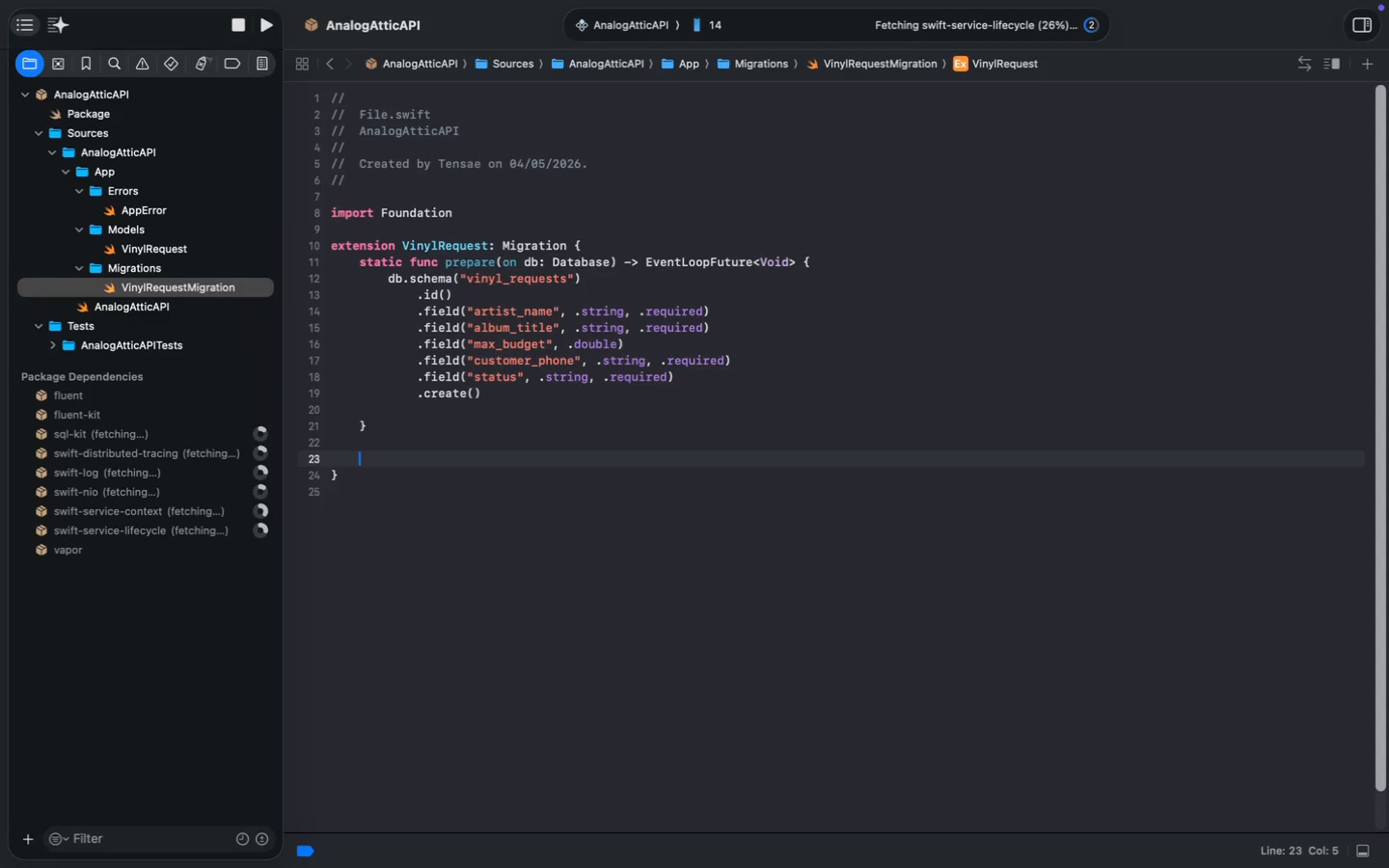 
wait(9.18)
 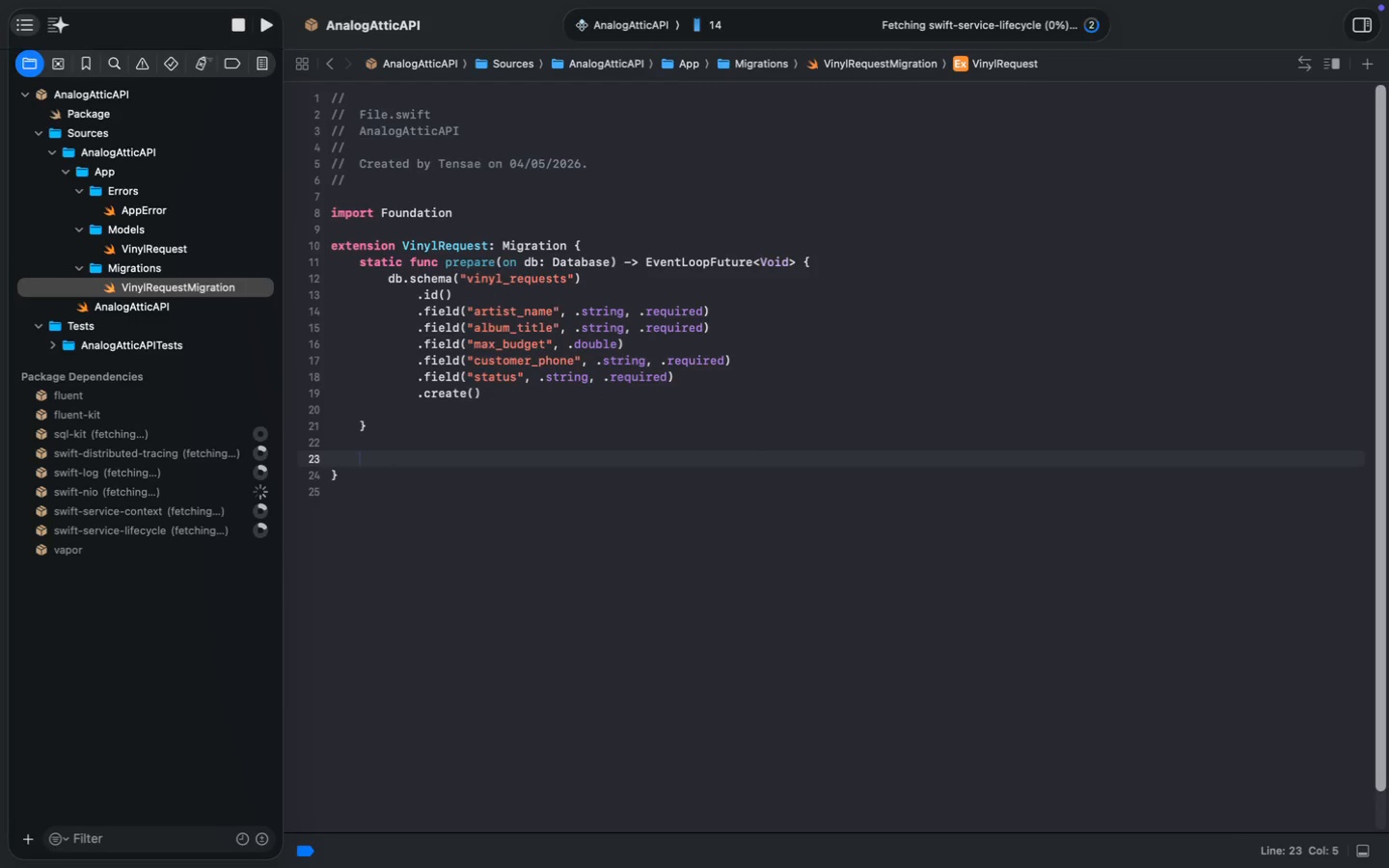 
type(static fi)
key(Backspace)
type(unc revert(on: db: Database)
 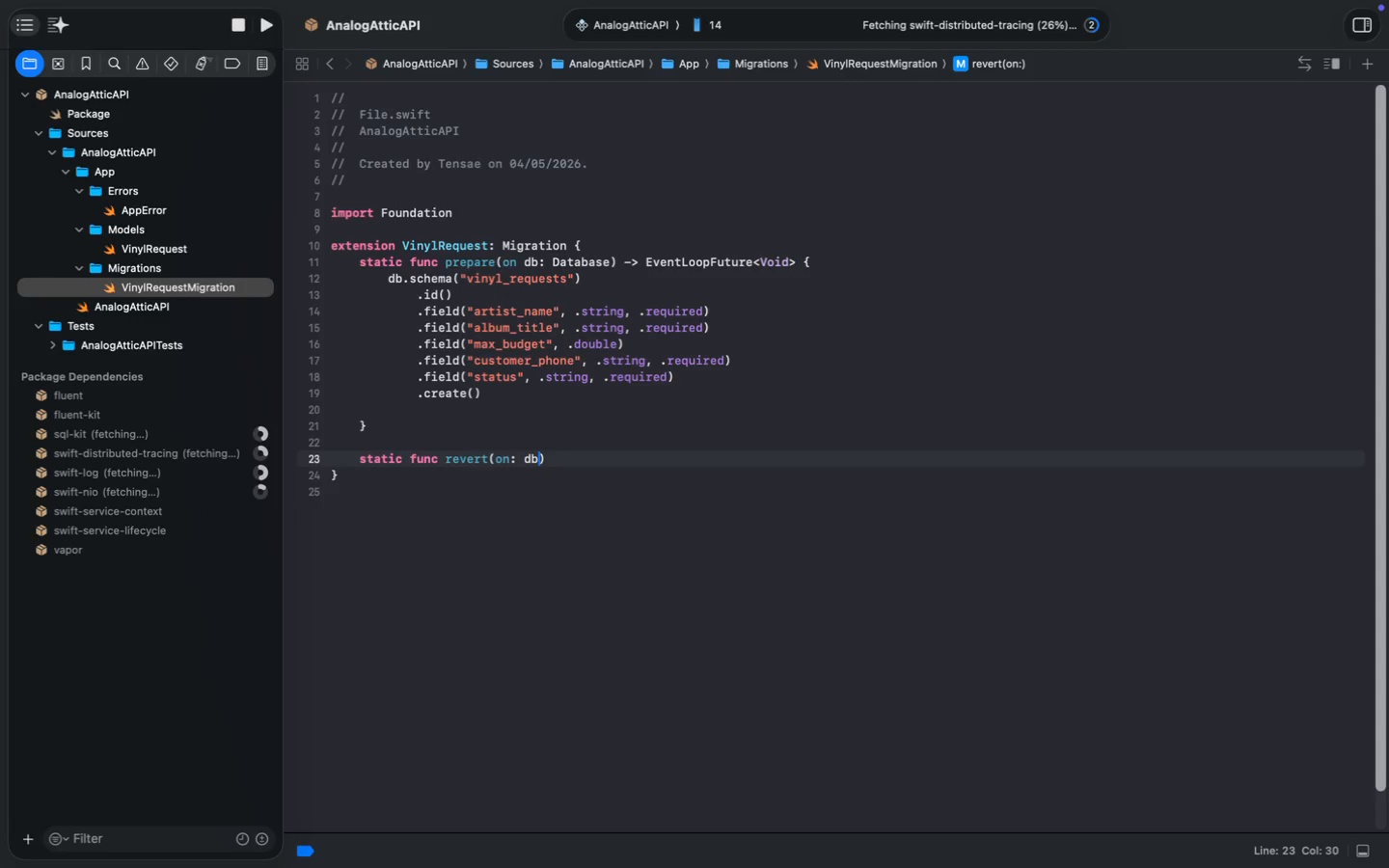 
key(ArrowRight)
 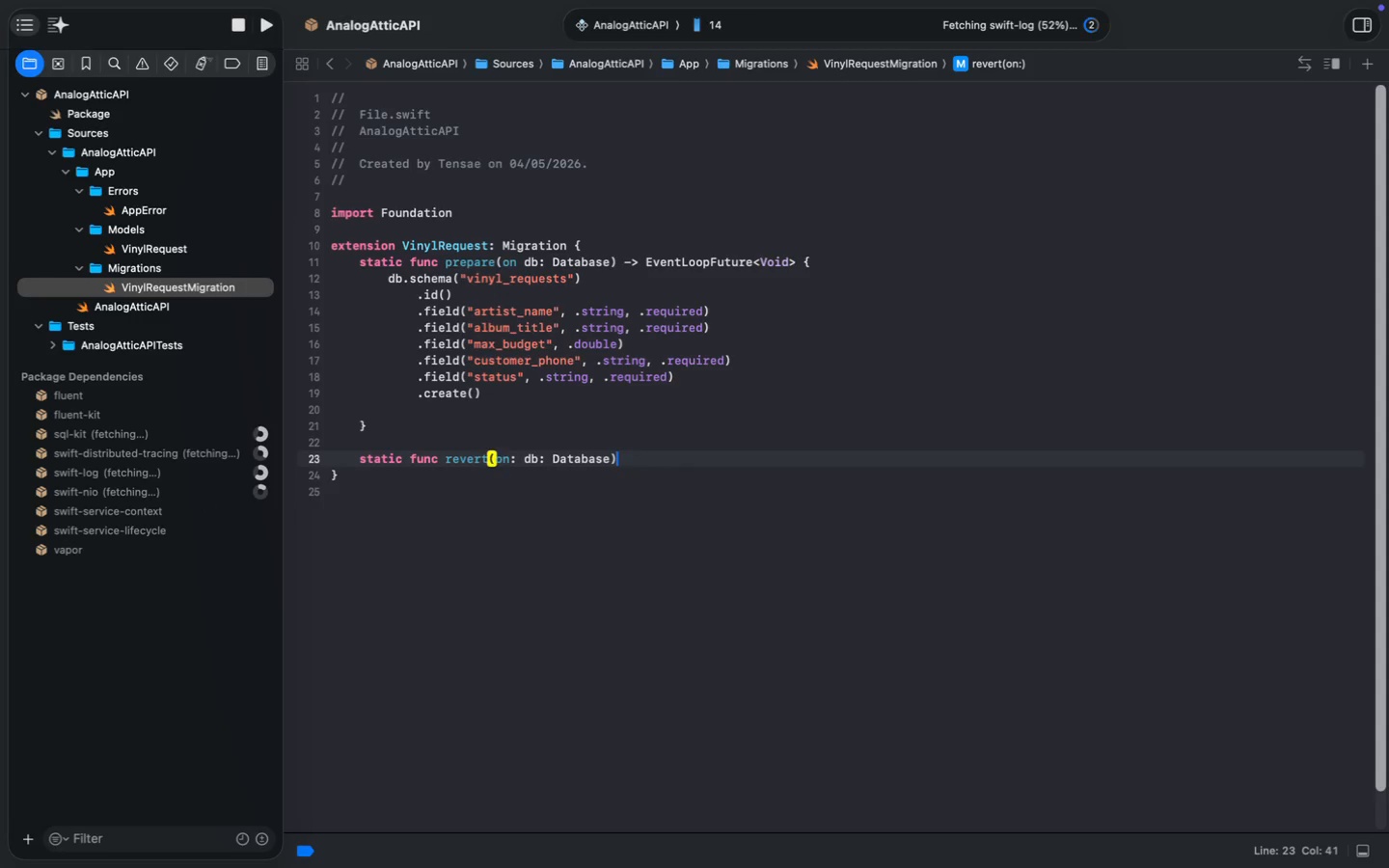 
key(Space)
 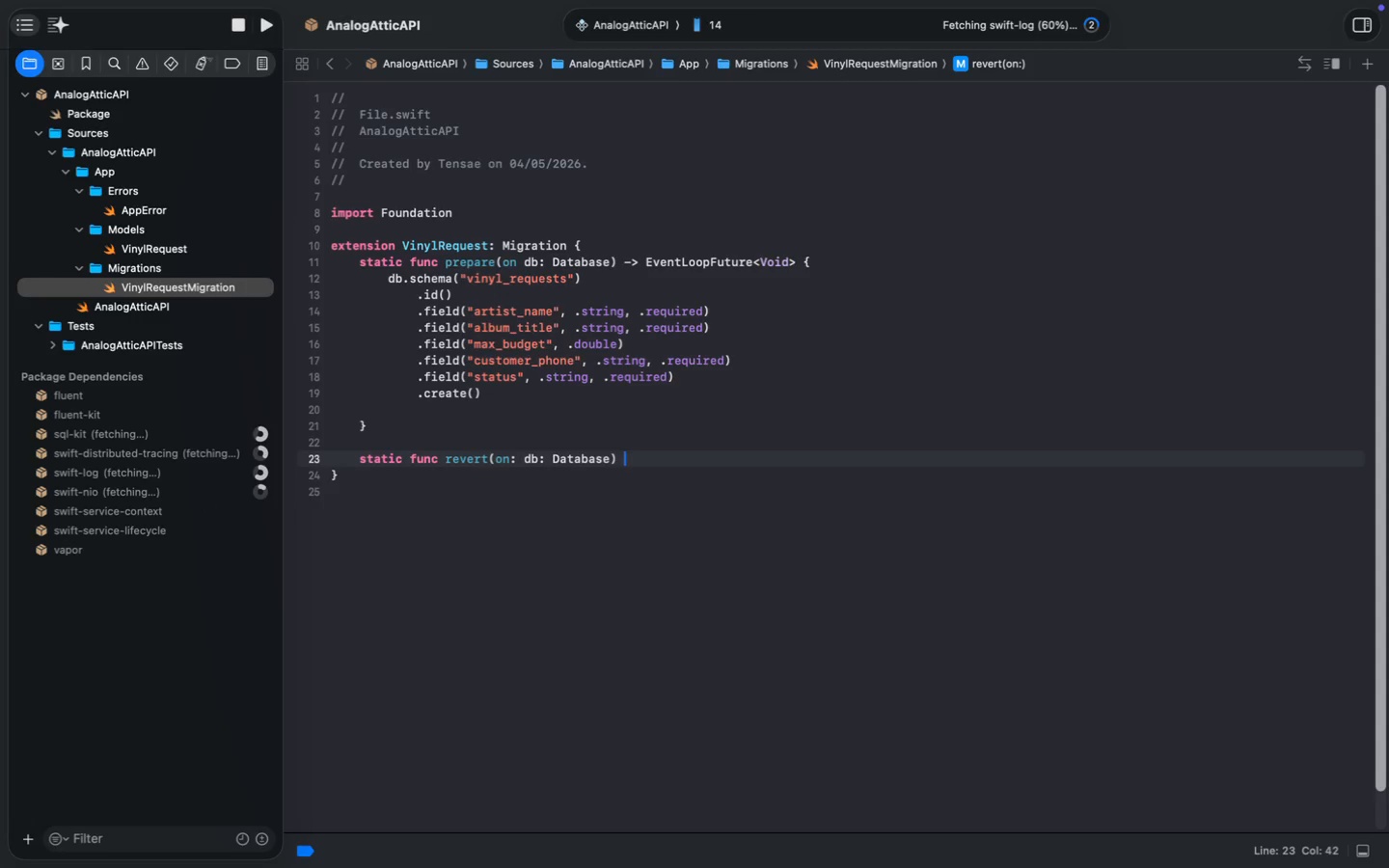 
key(Minus)
 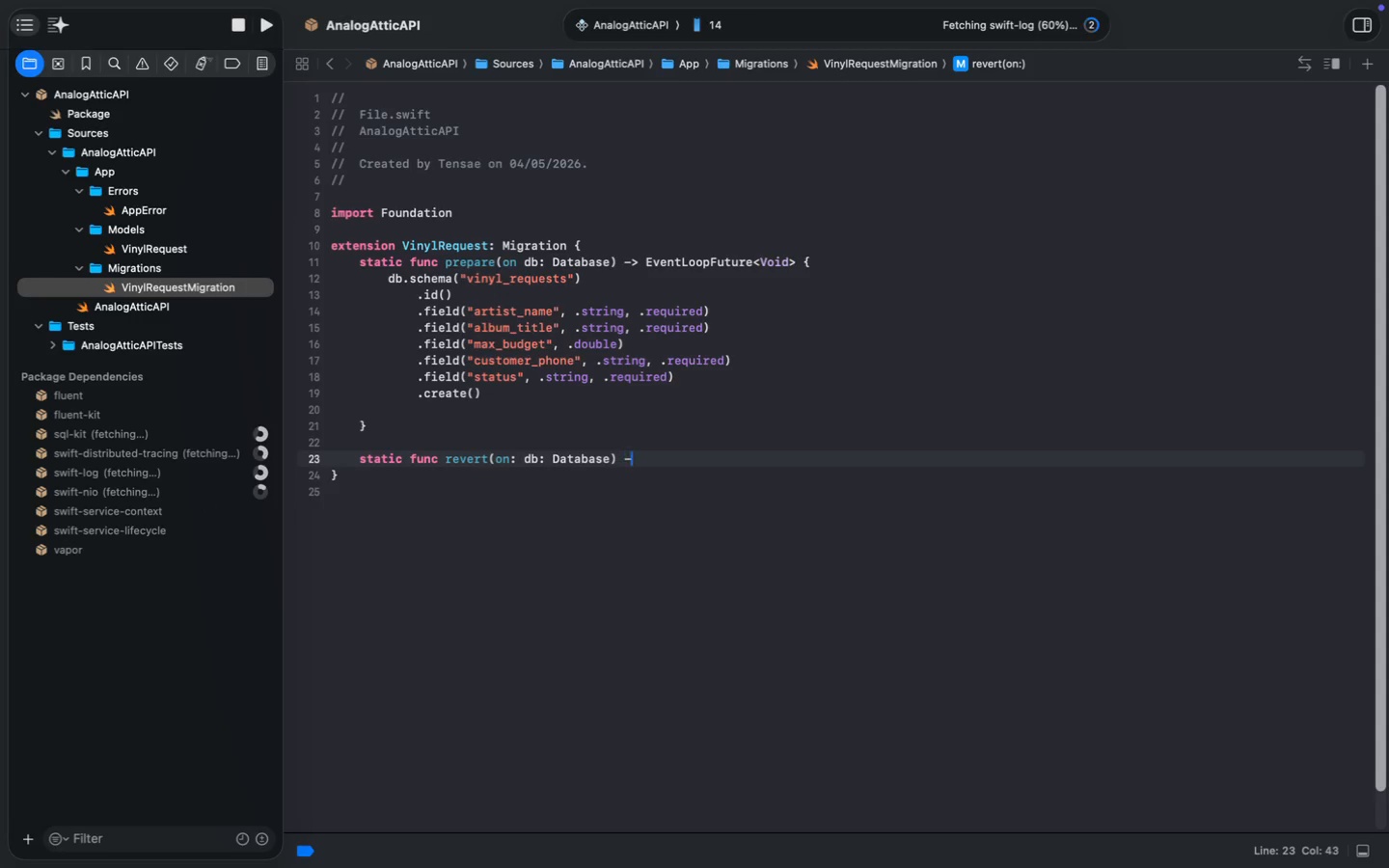 
key(Shift+ShiftLeft)
 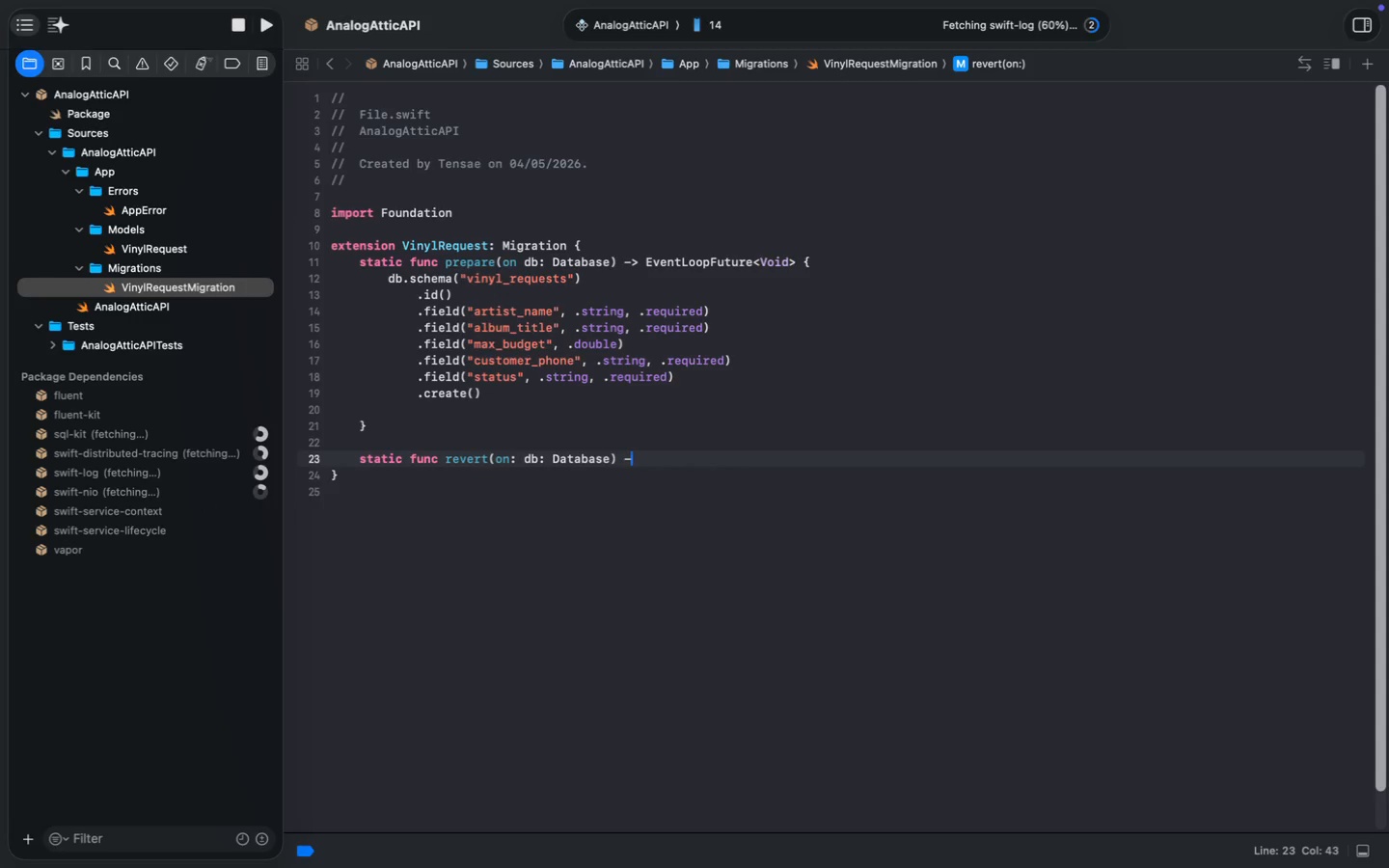 
key(Shift+Period)
 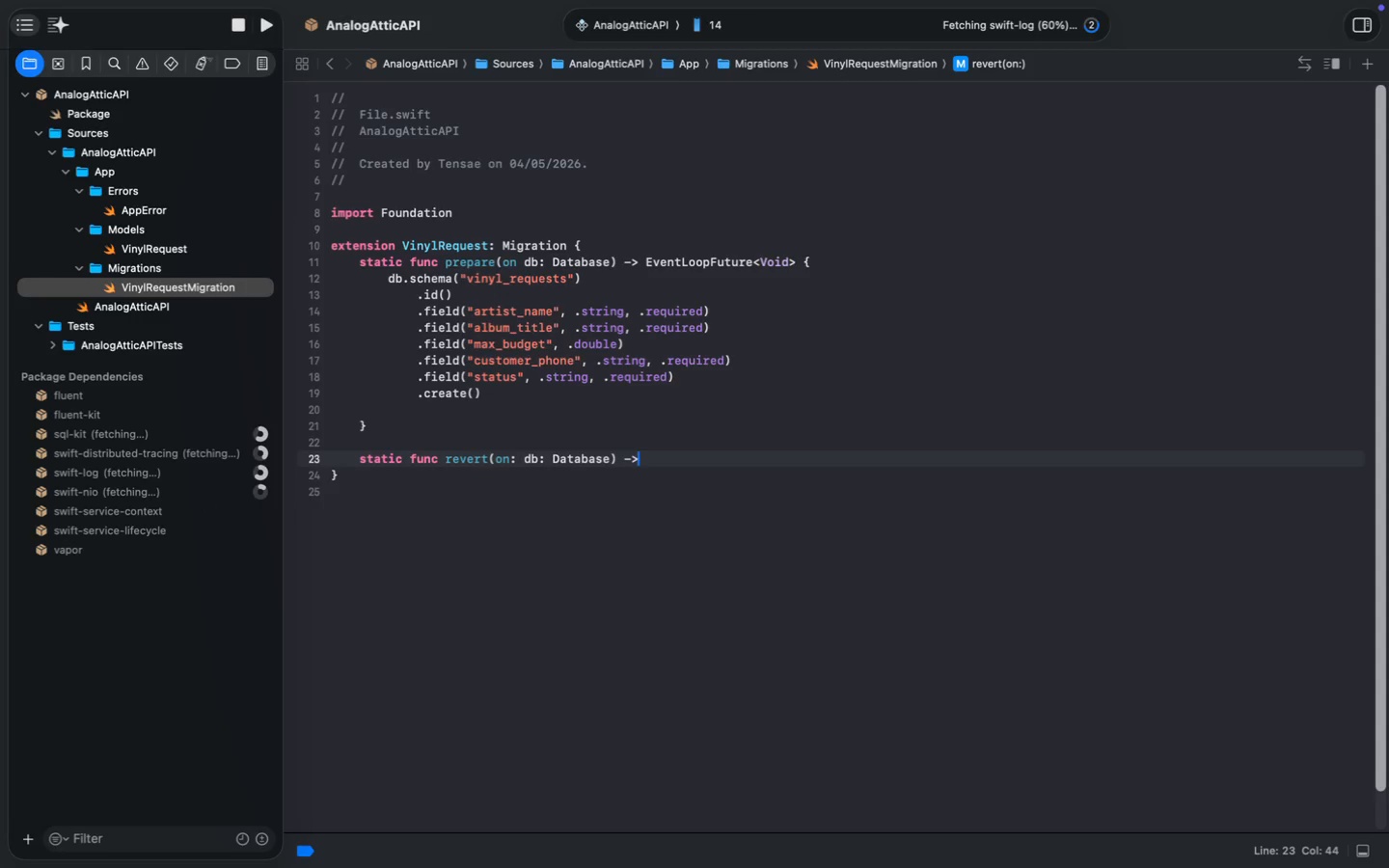 
key(Space)
 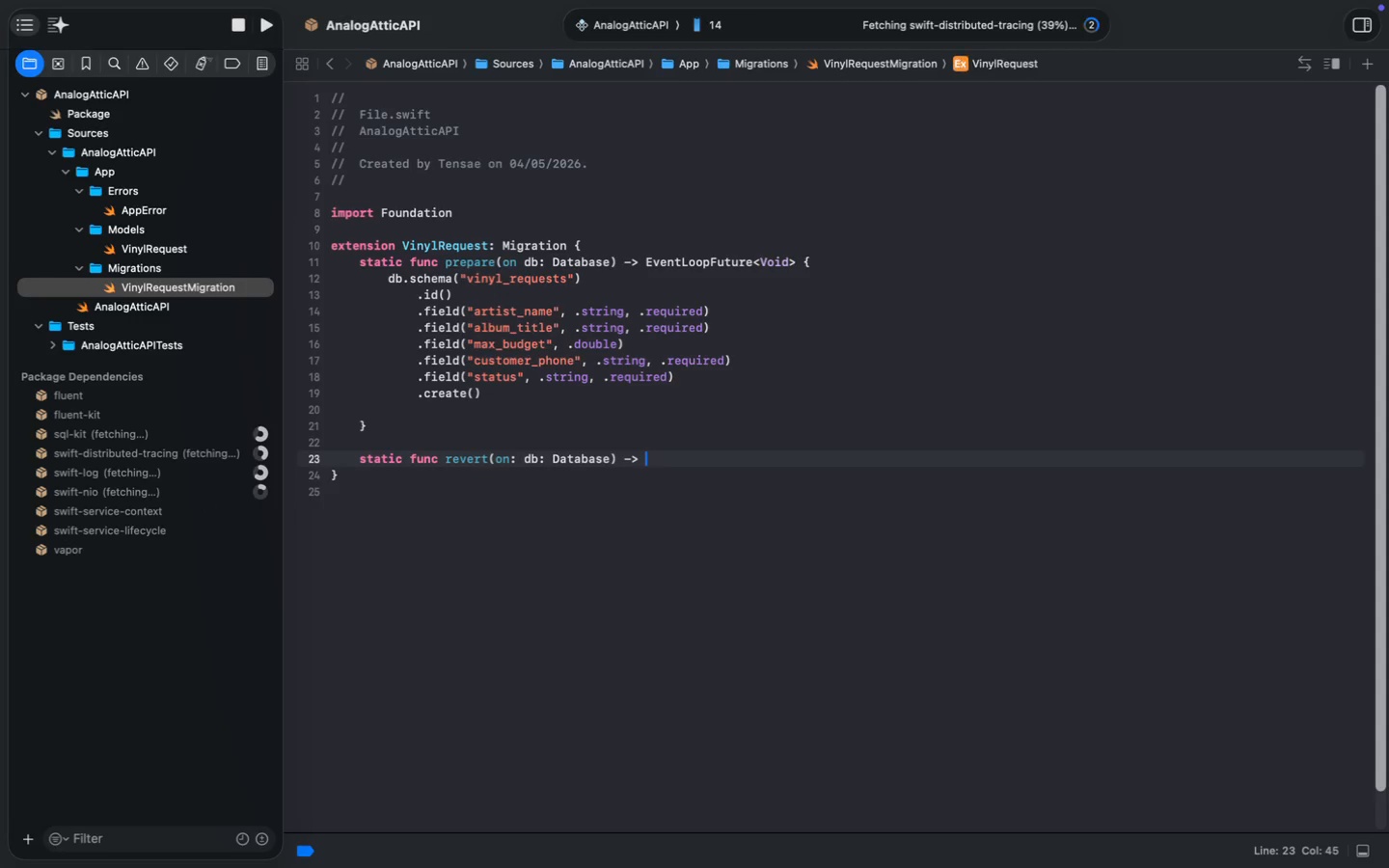 
key(Shift+ShiftLeft)
 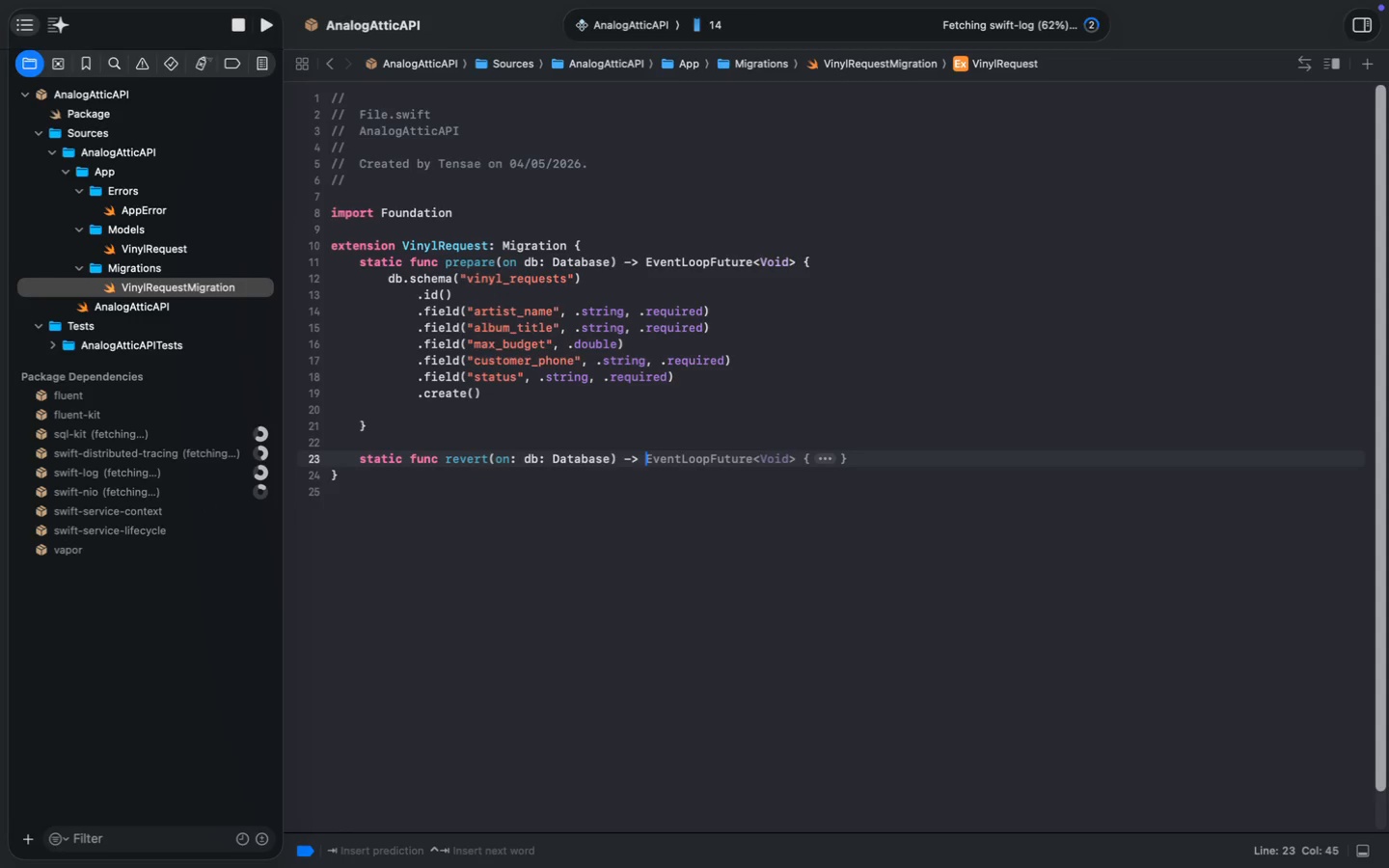 
hold_key(key=ShiftLeft, duration=0.93)
 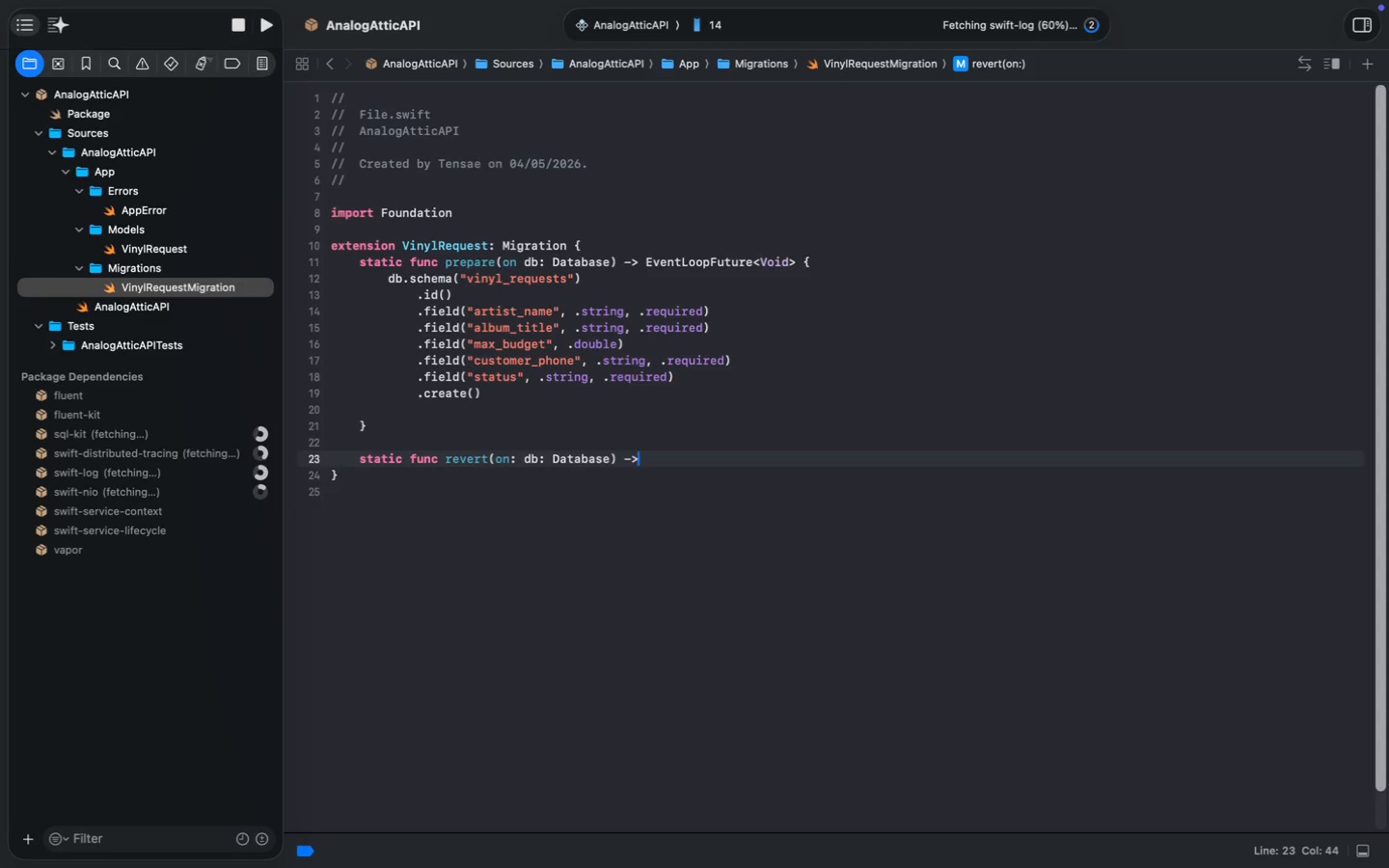 
key(Tab)
type(db.ch)
key(Backspace)
key(Backspace)
type(sch)
 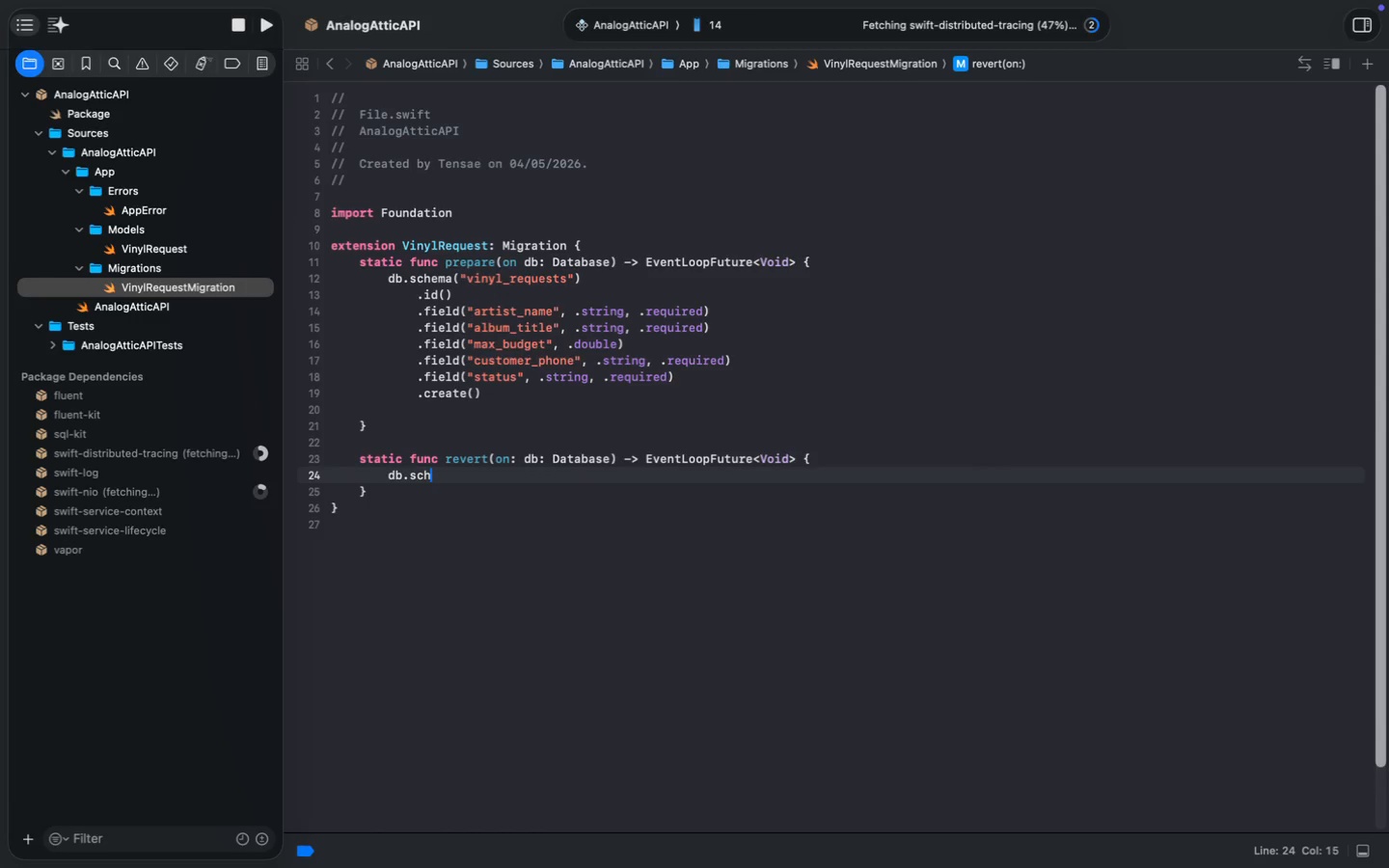 
key(Tab)
 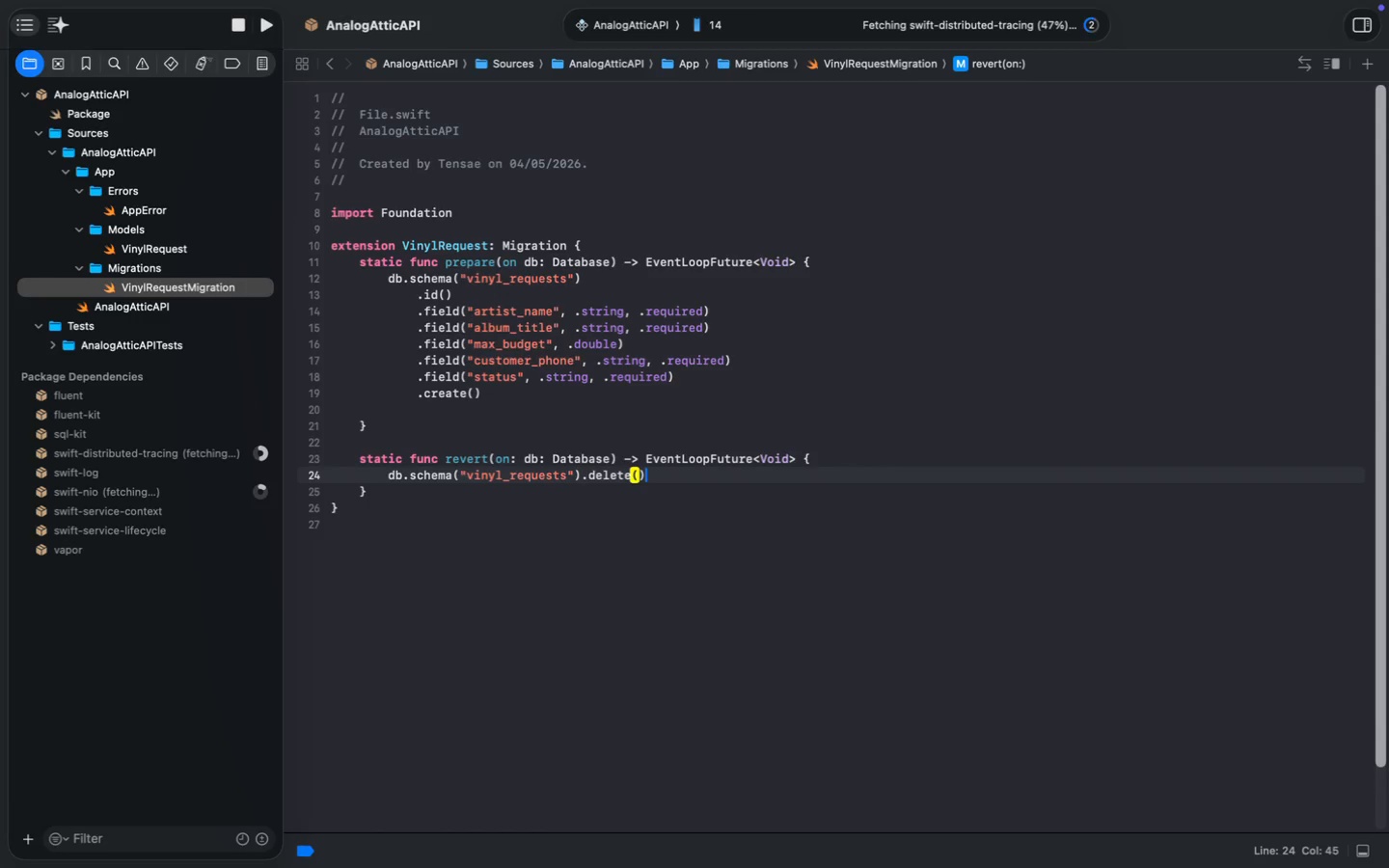 
key(Meta+S)
 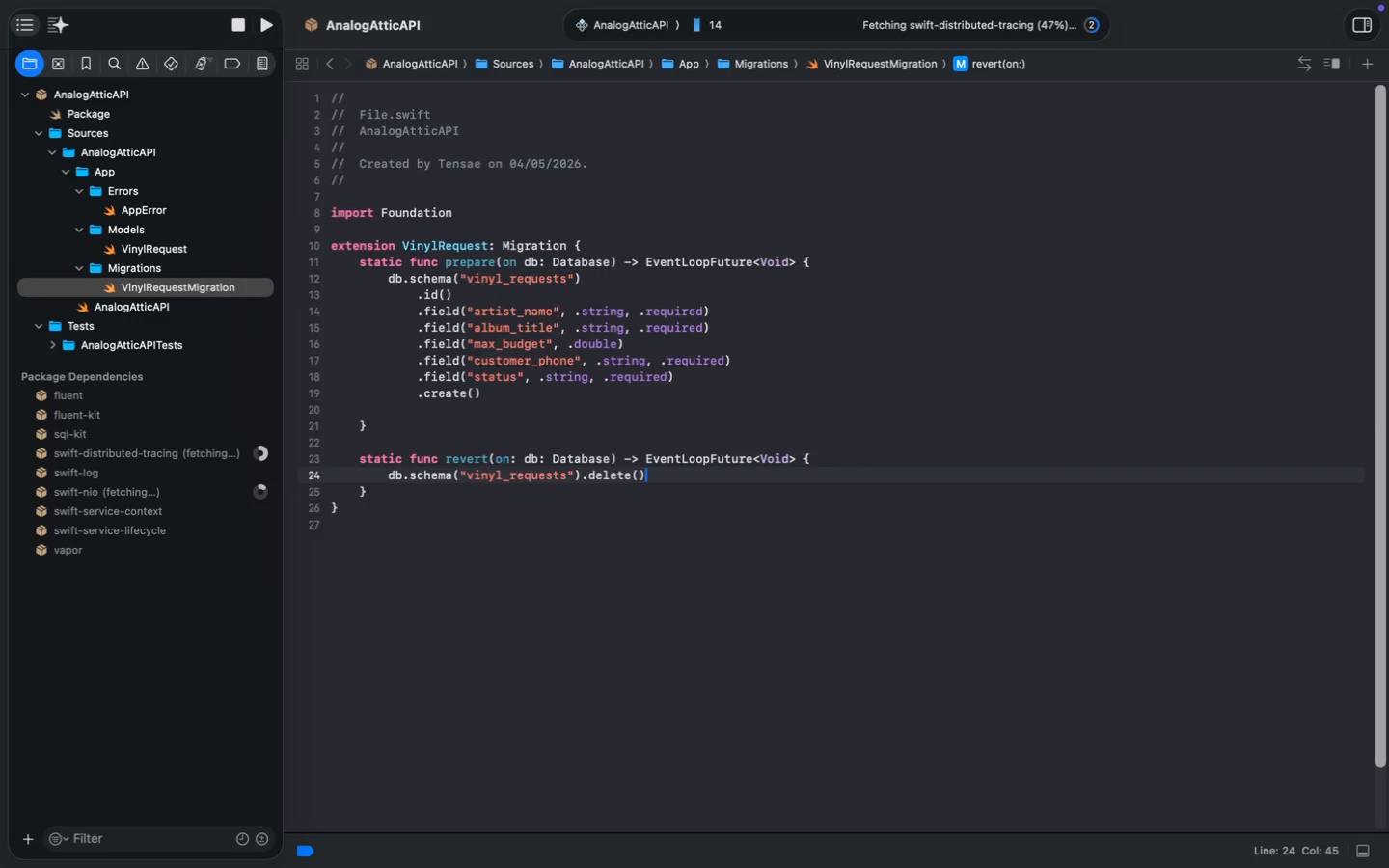 
key(Meta+S)
 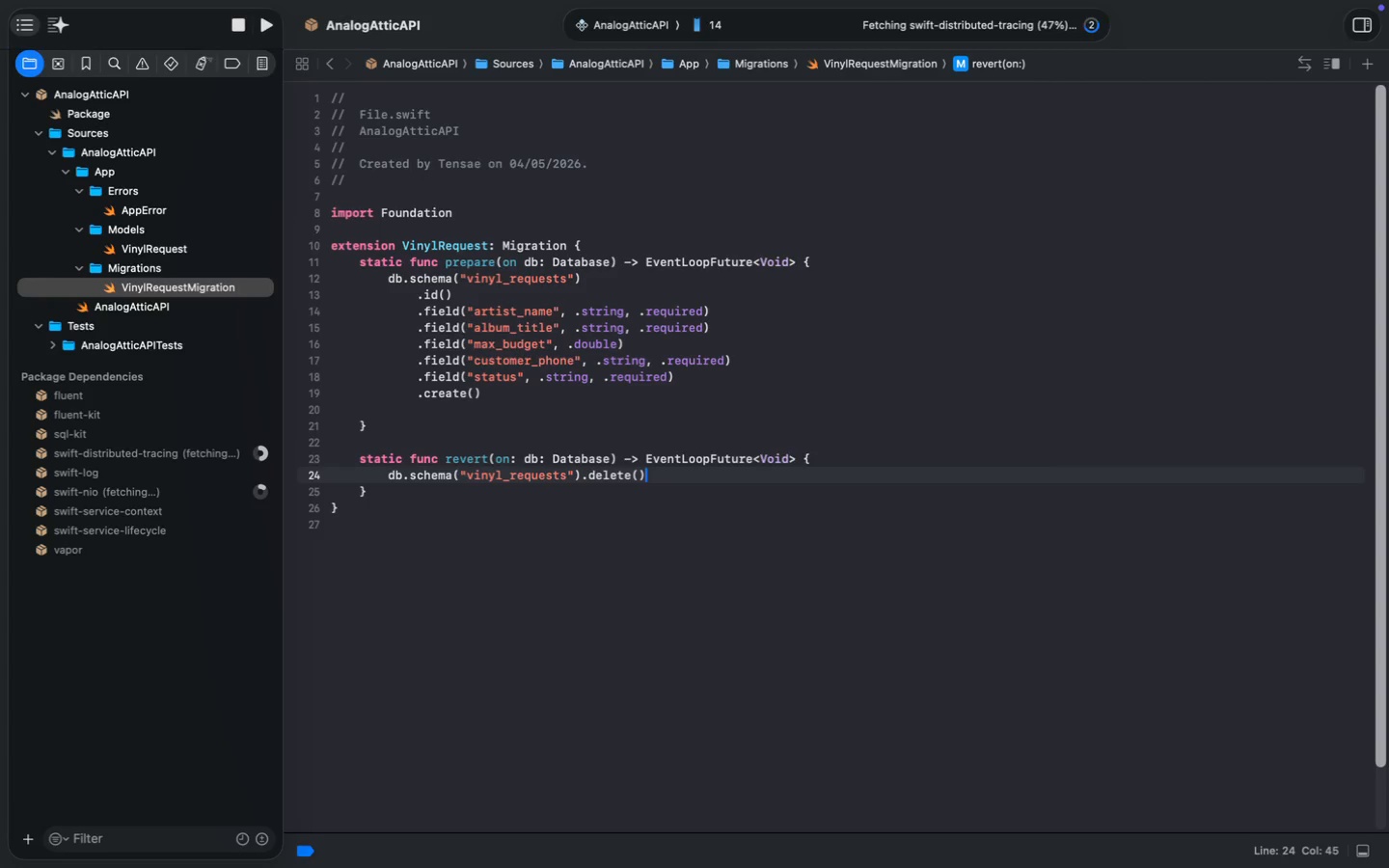 
key(Meta+S)
 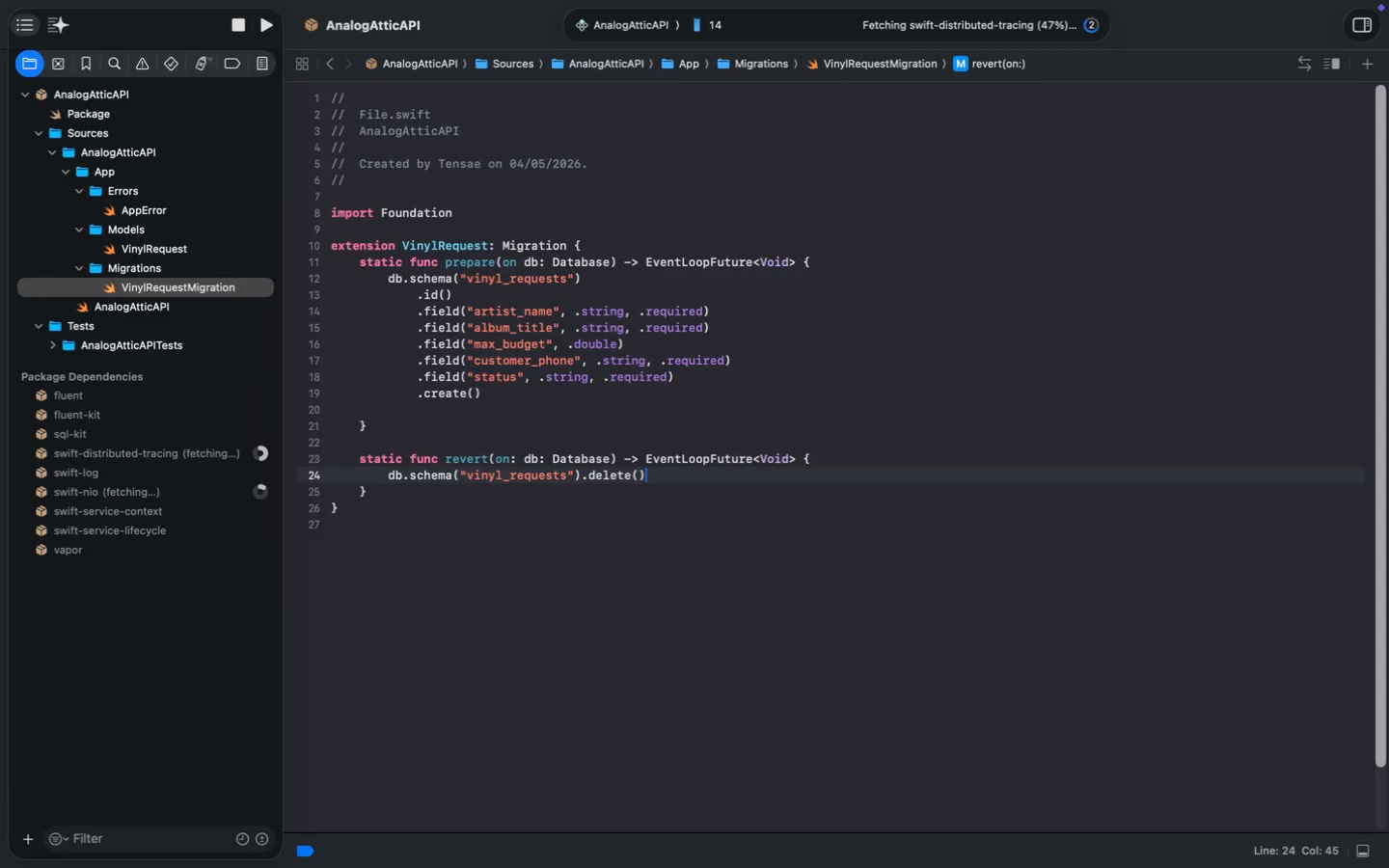 
key(Meta+S)
 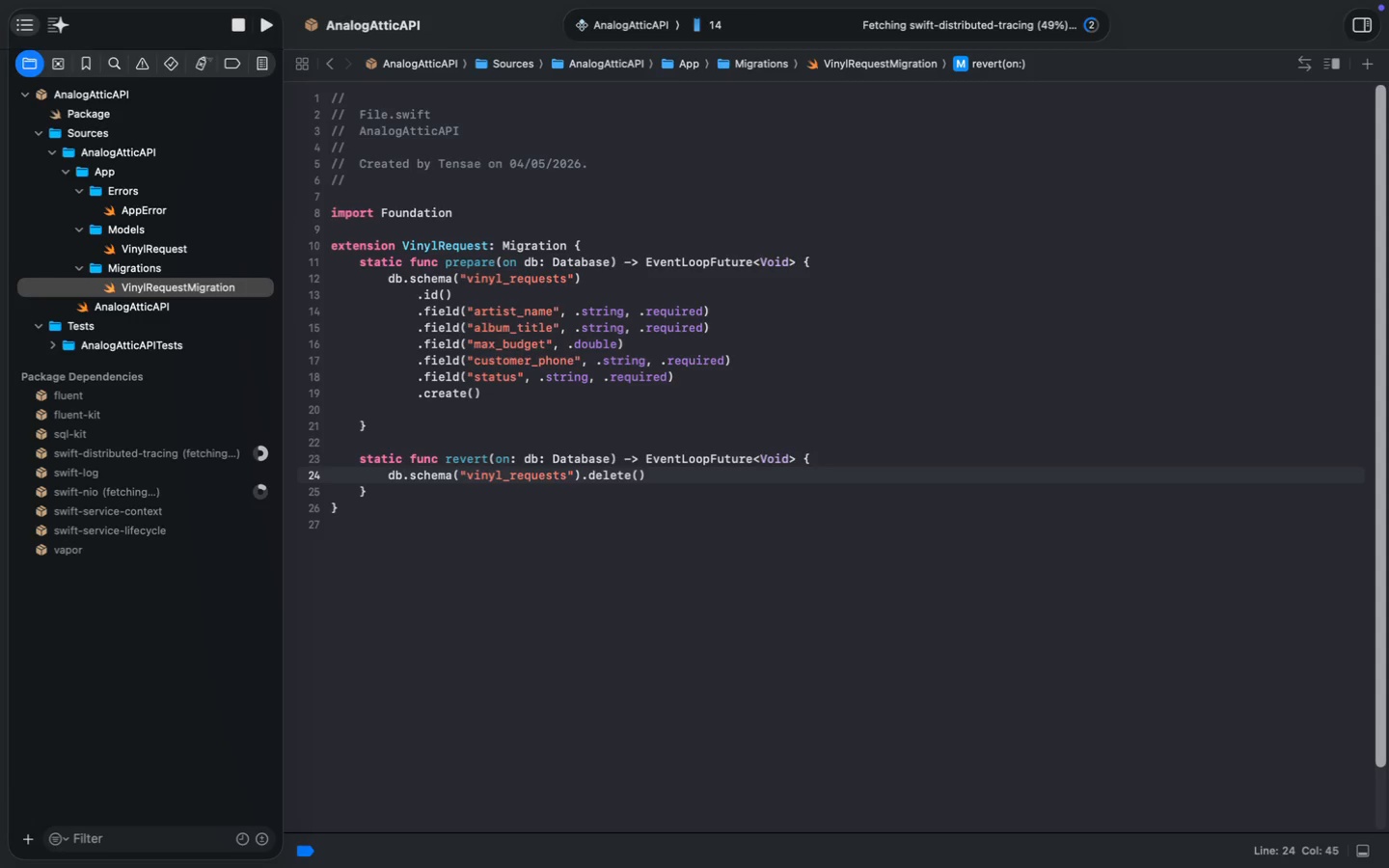 
wait(17.0)
 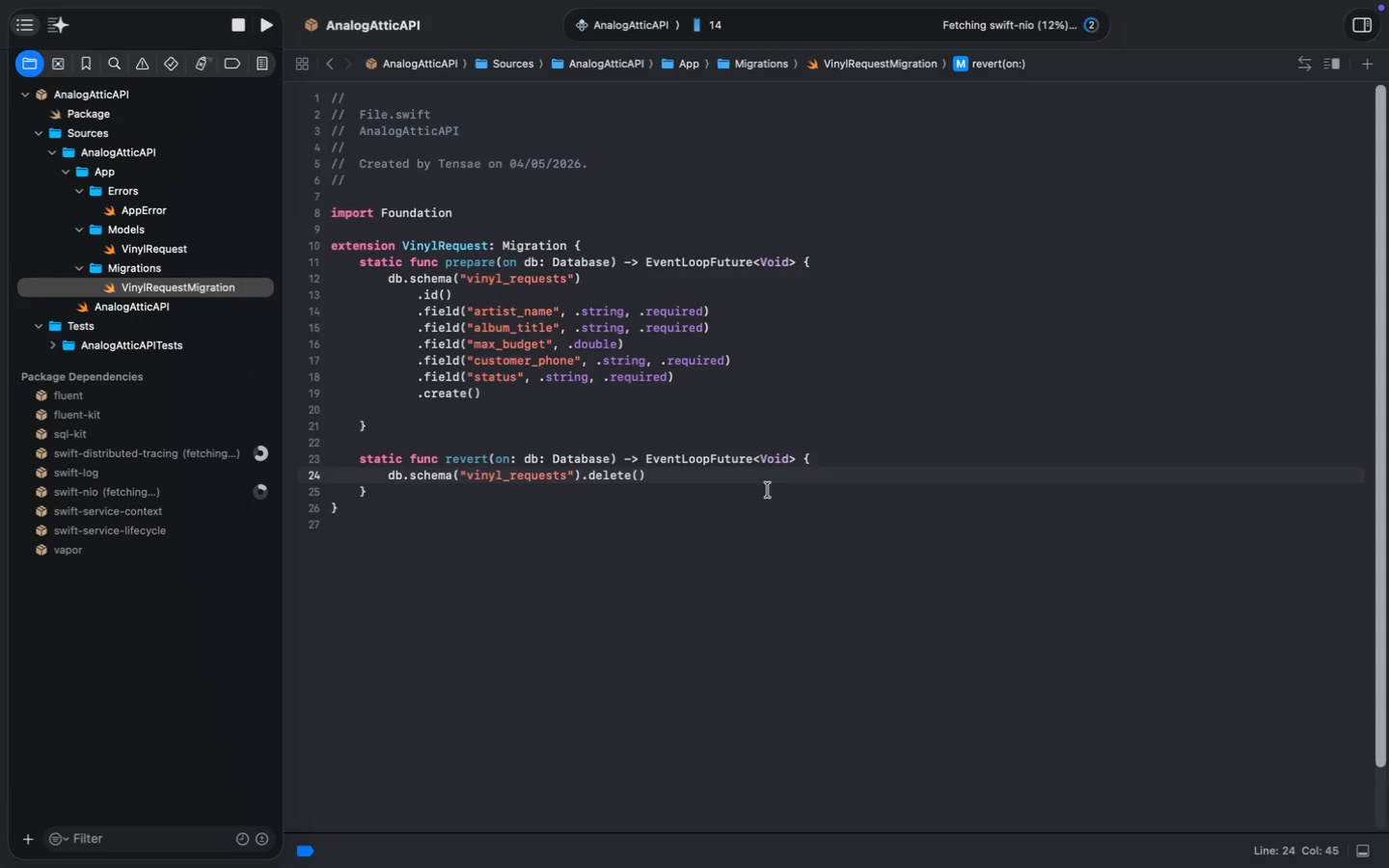 
double_click([420, 212])
 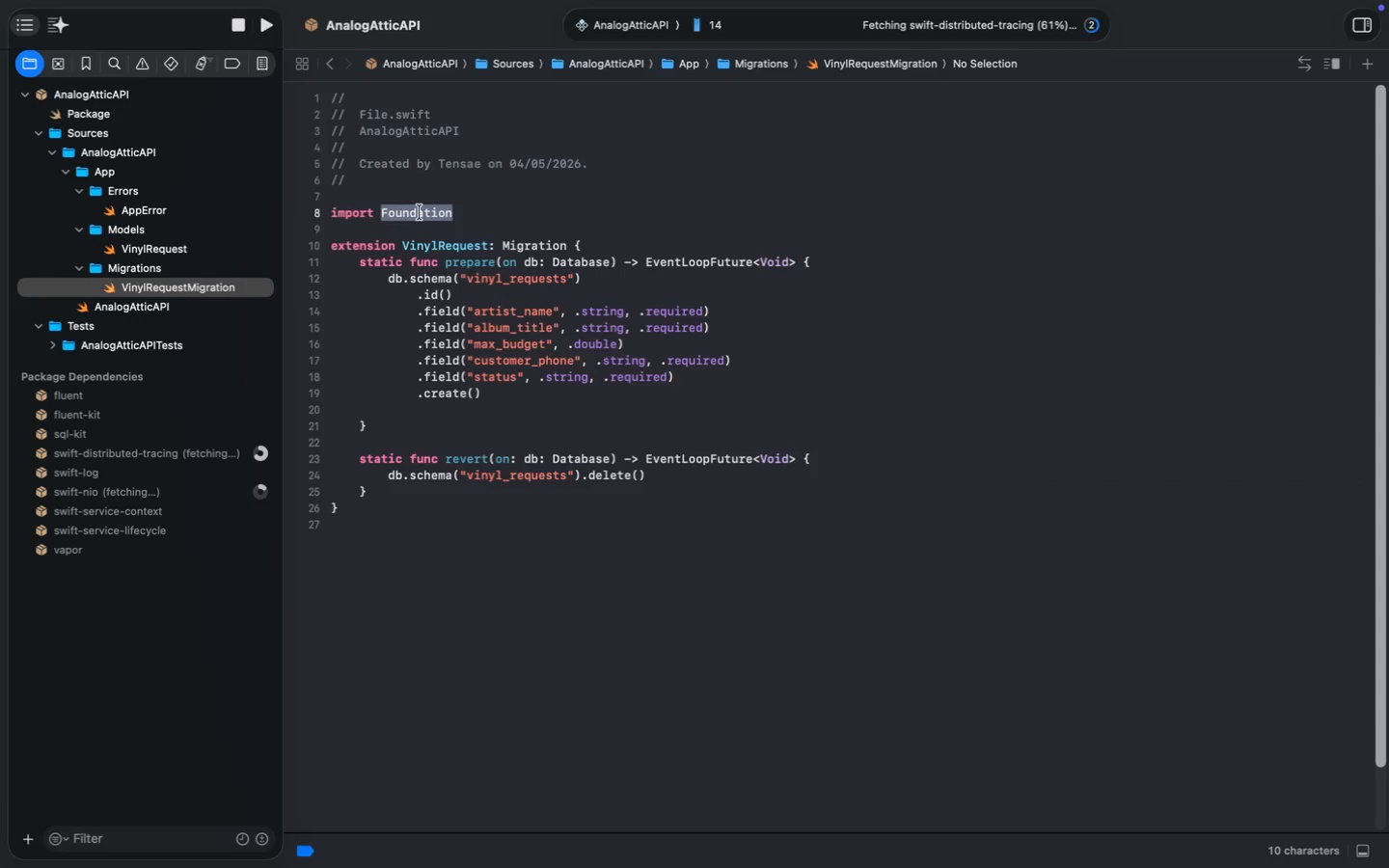 
type(Fluent)
 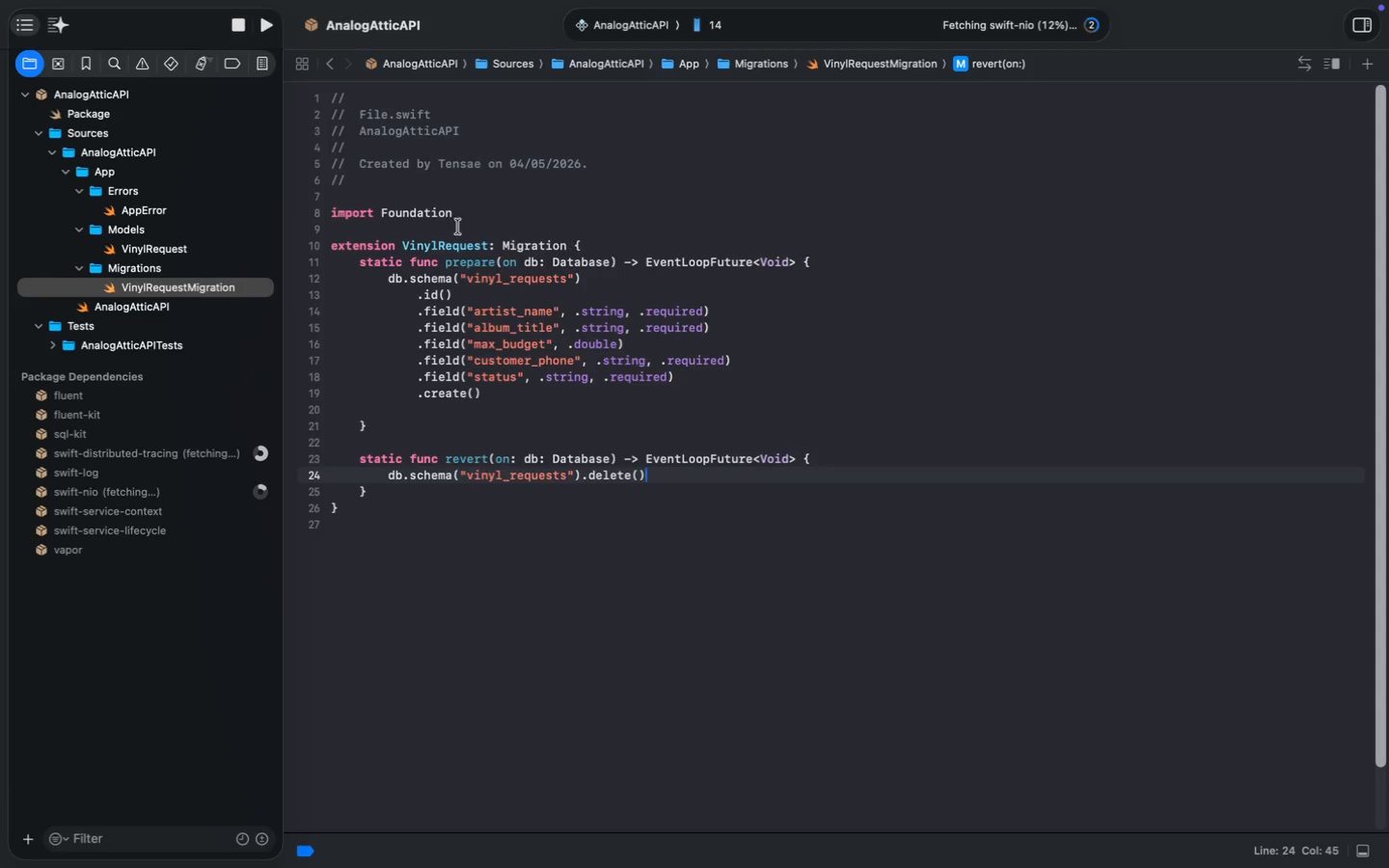 
key(Enter)
 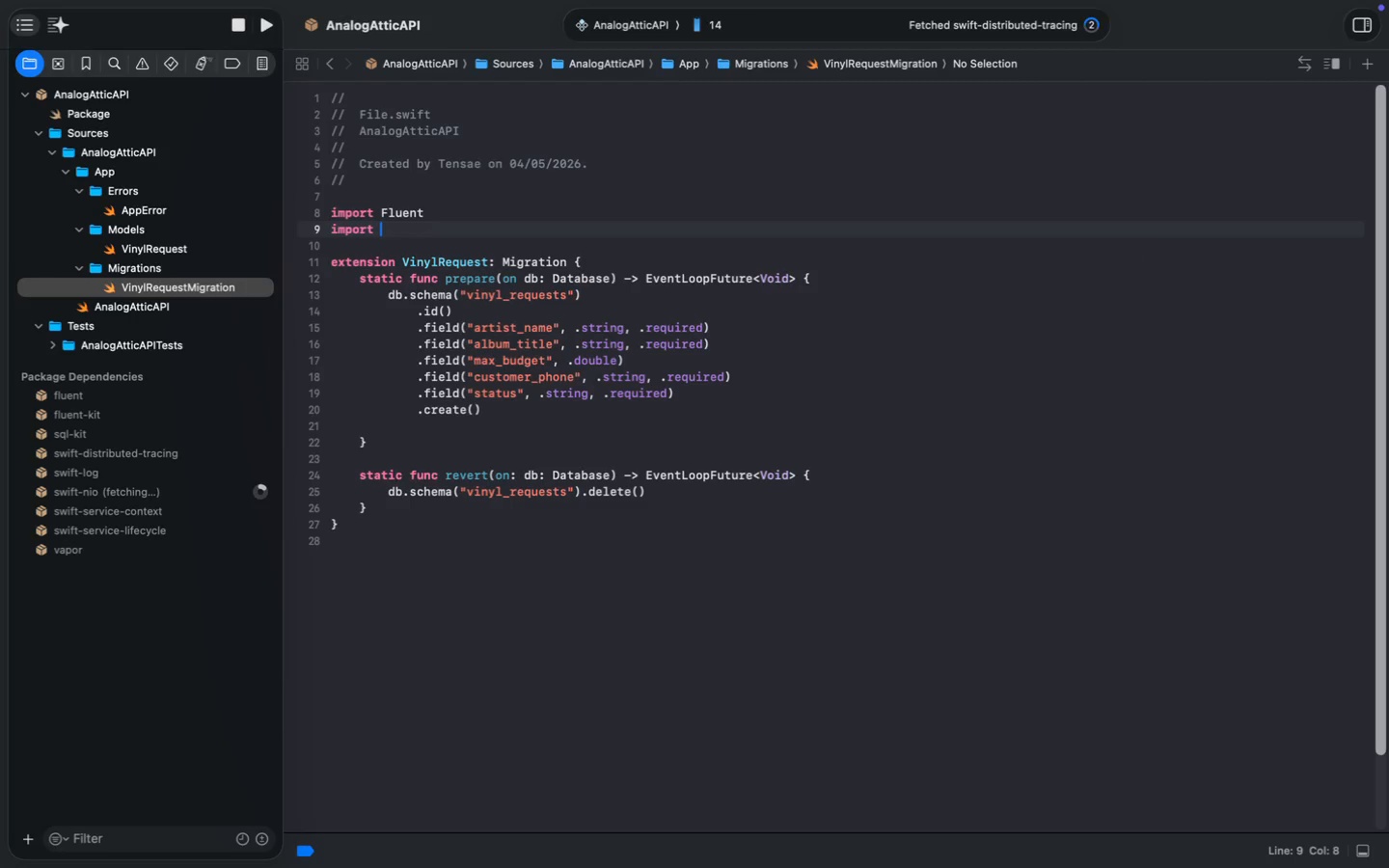 
type(import C)
key(Backspace)
type(Vaport)
 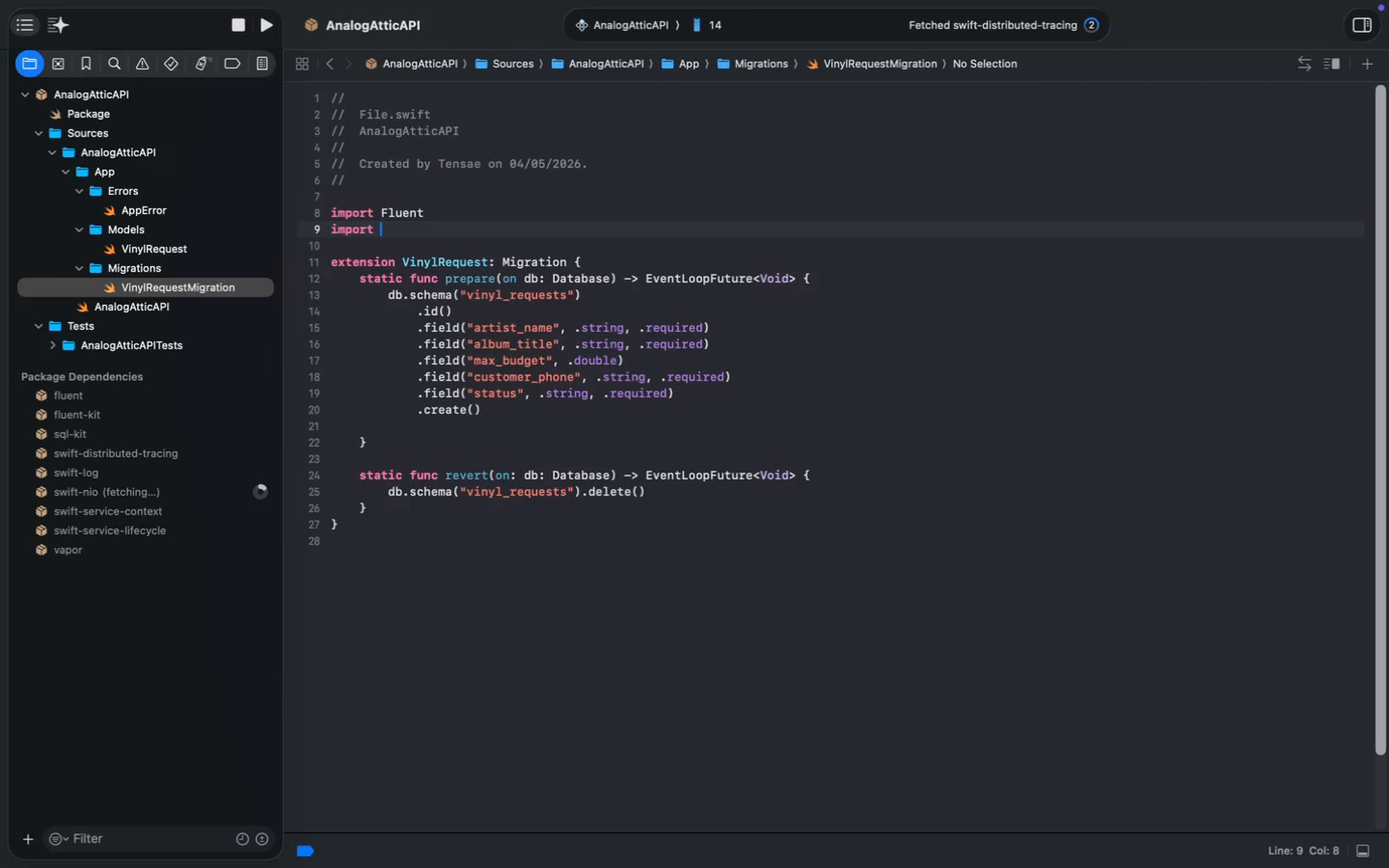 
 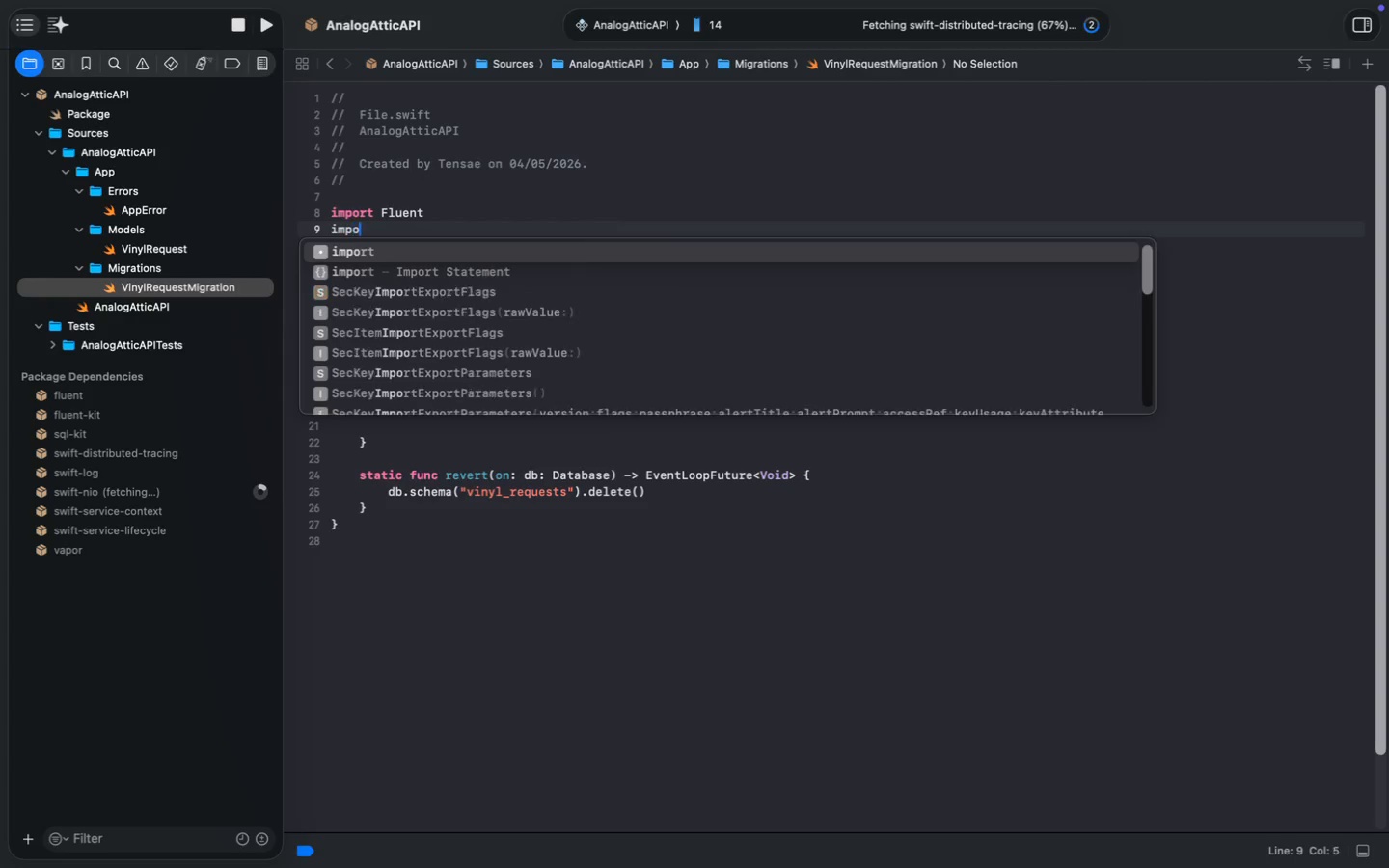 
key(Meta+CommandLeft)
 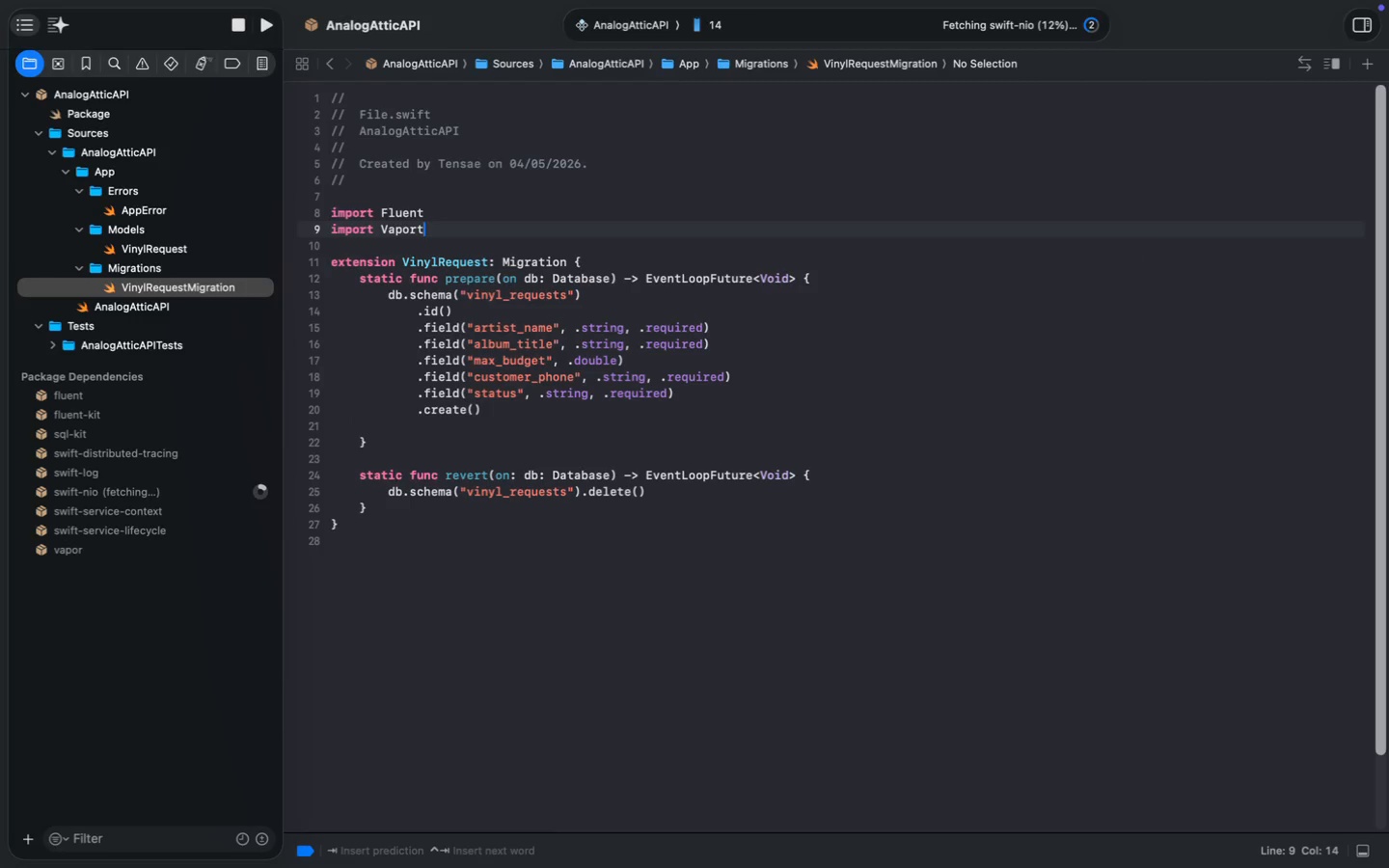 
key(Backspace)
 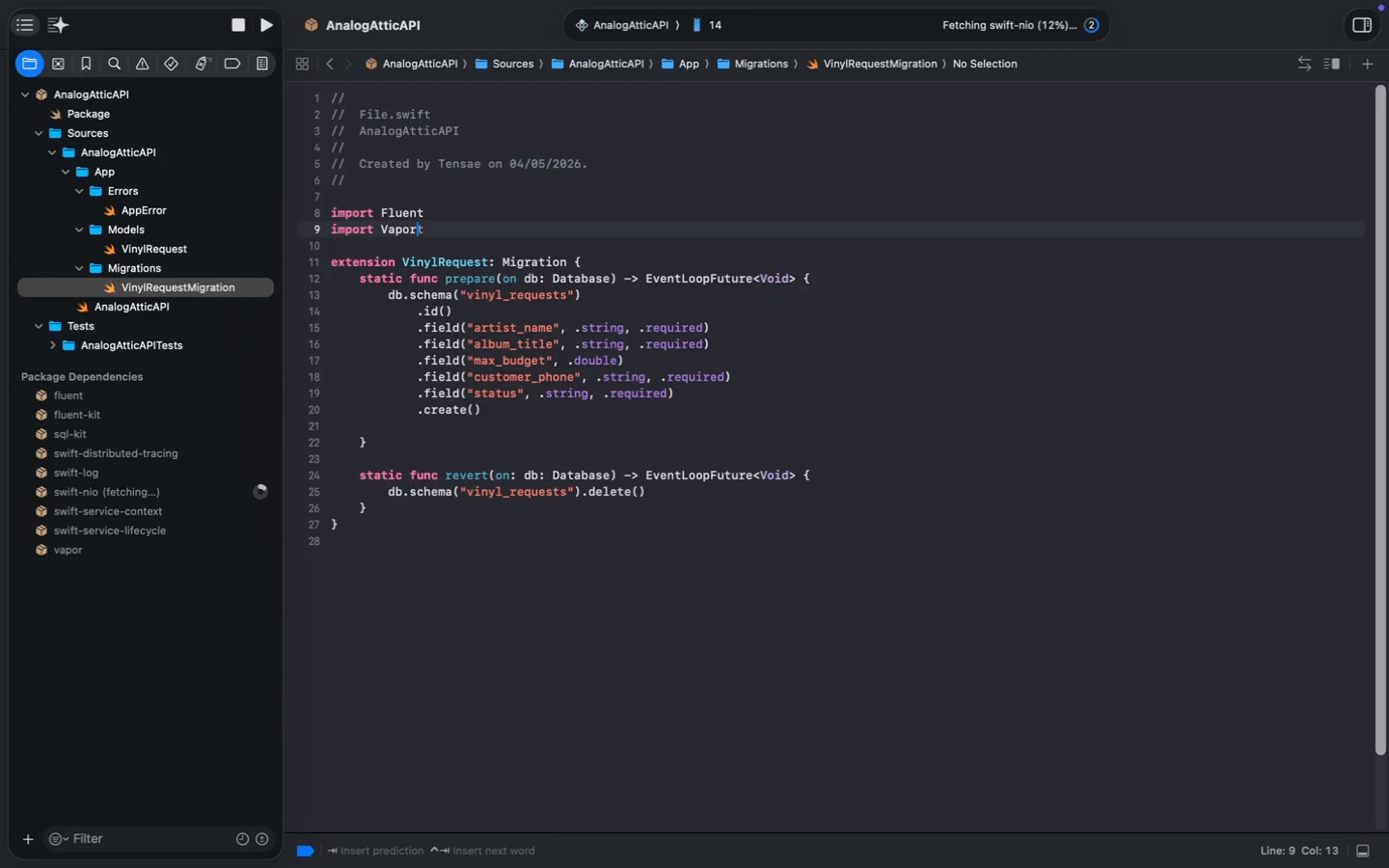 
key(Meta+S)
 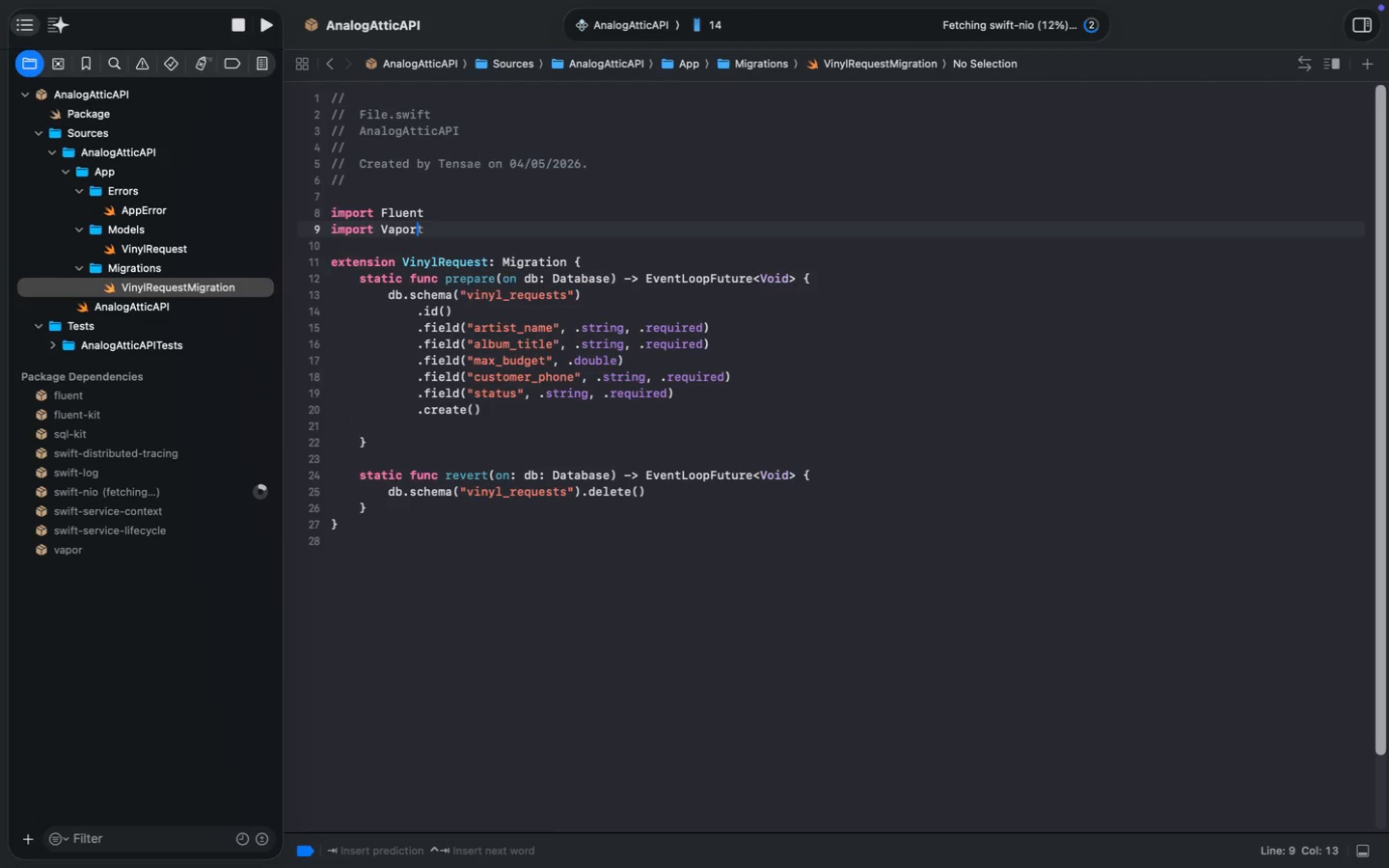 
key(Meta+S)
 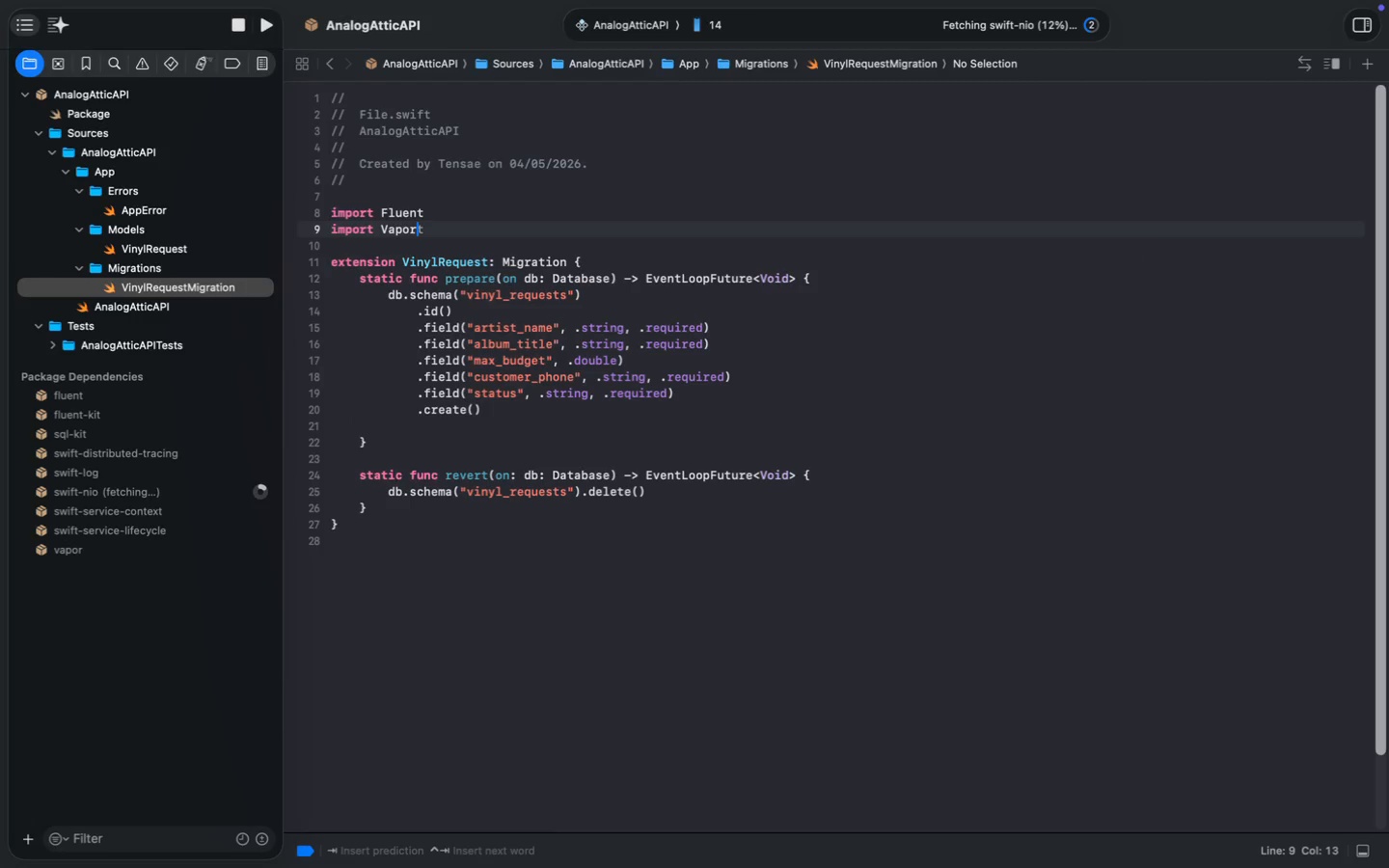 
key(Meta+S)
 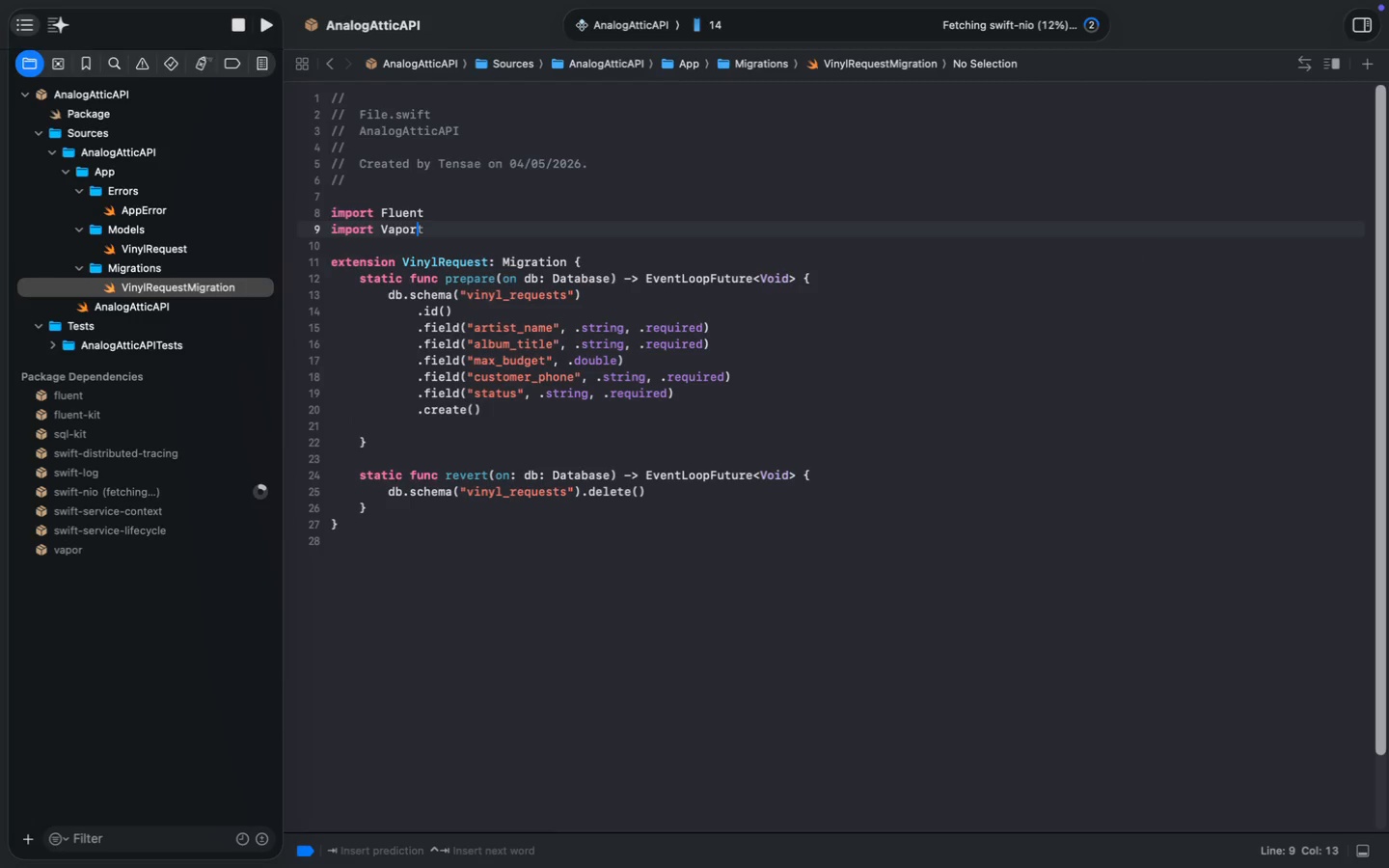 
key(Meta+S)
 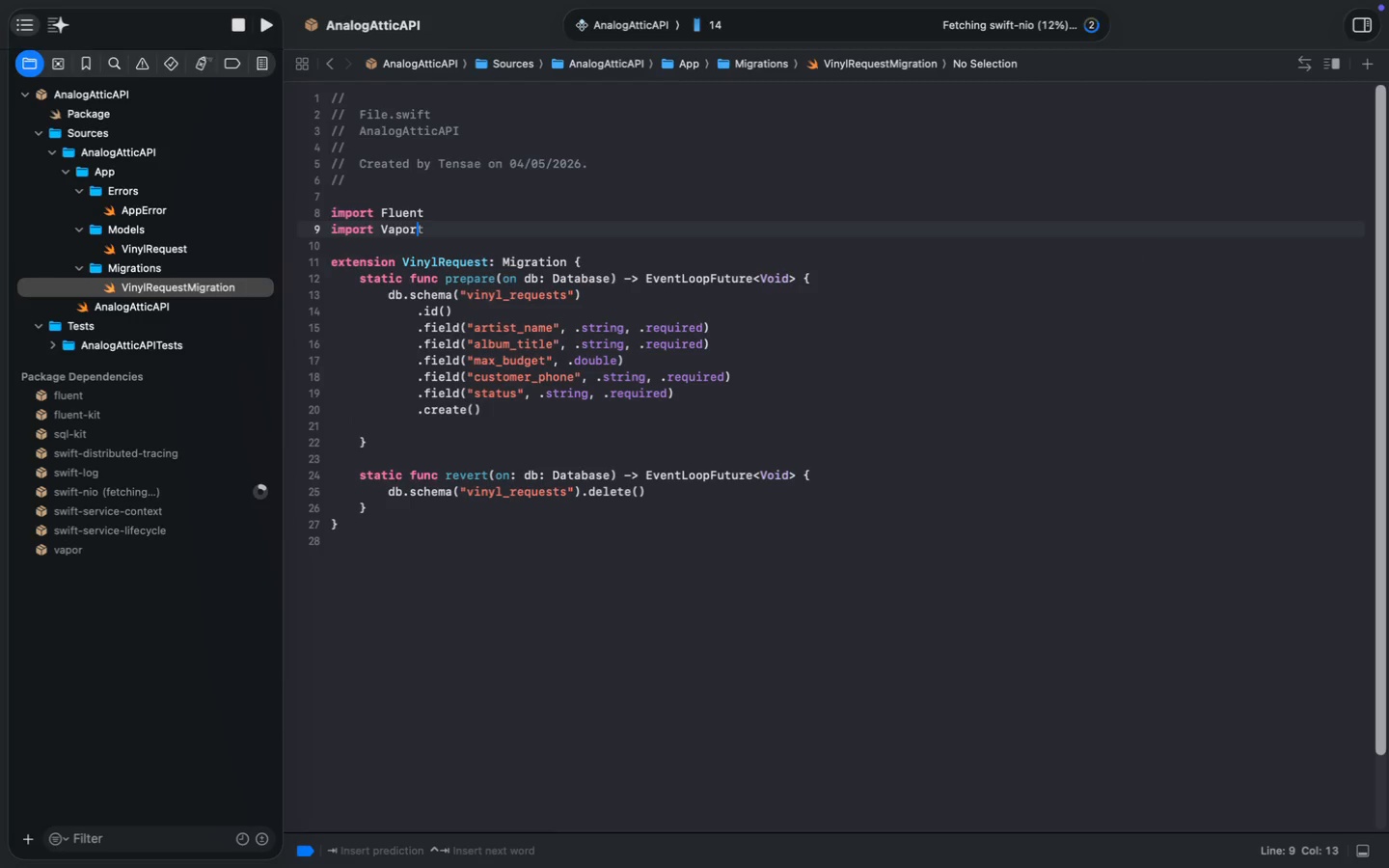 
key(Escape)
 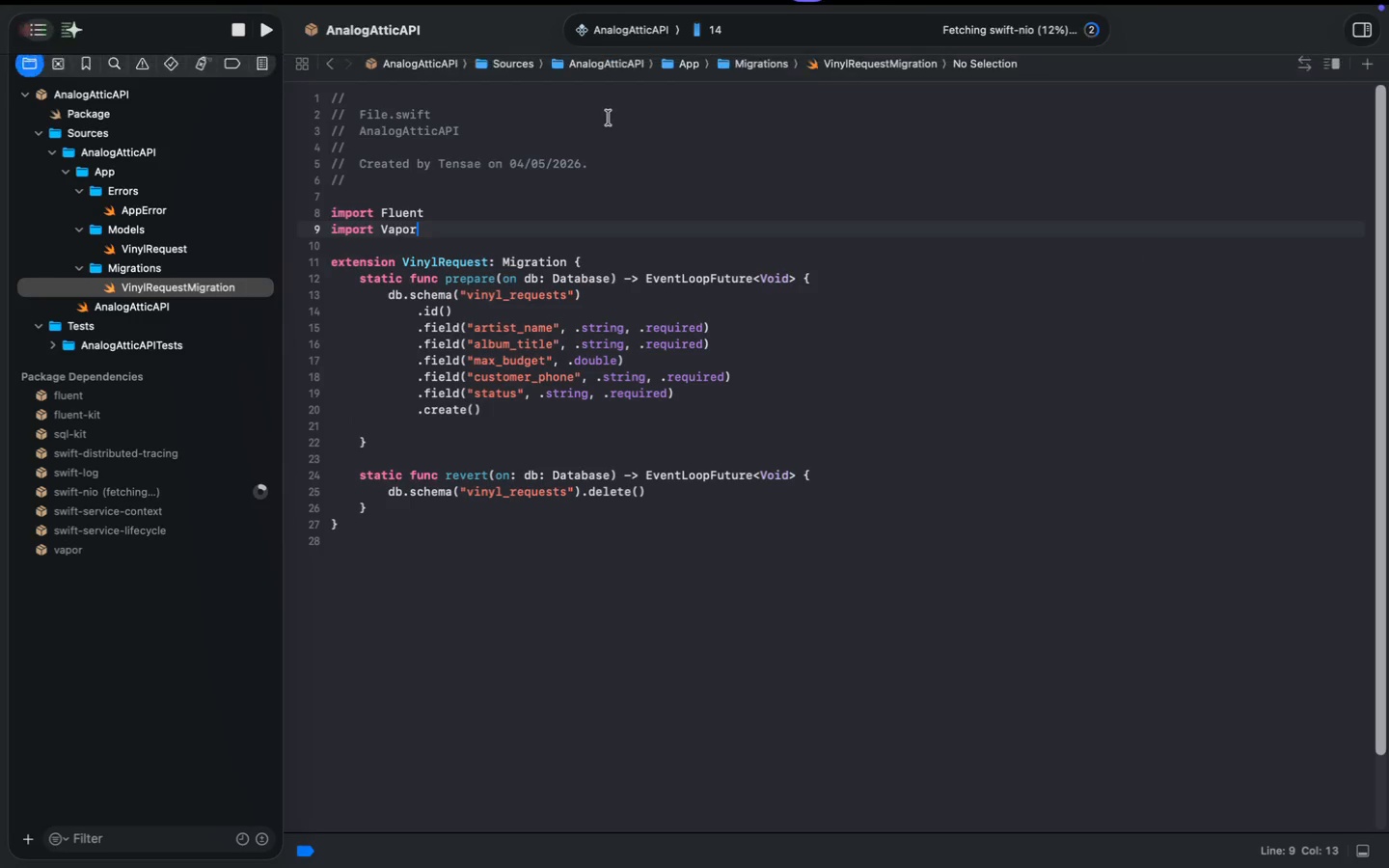 
wait(6.09)
 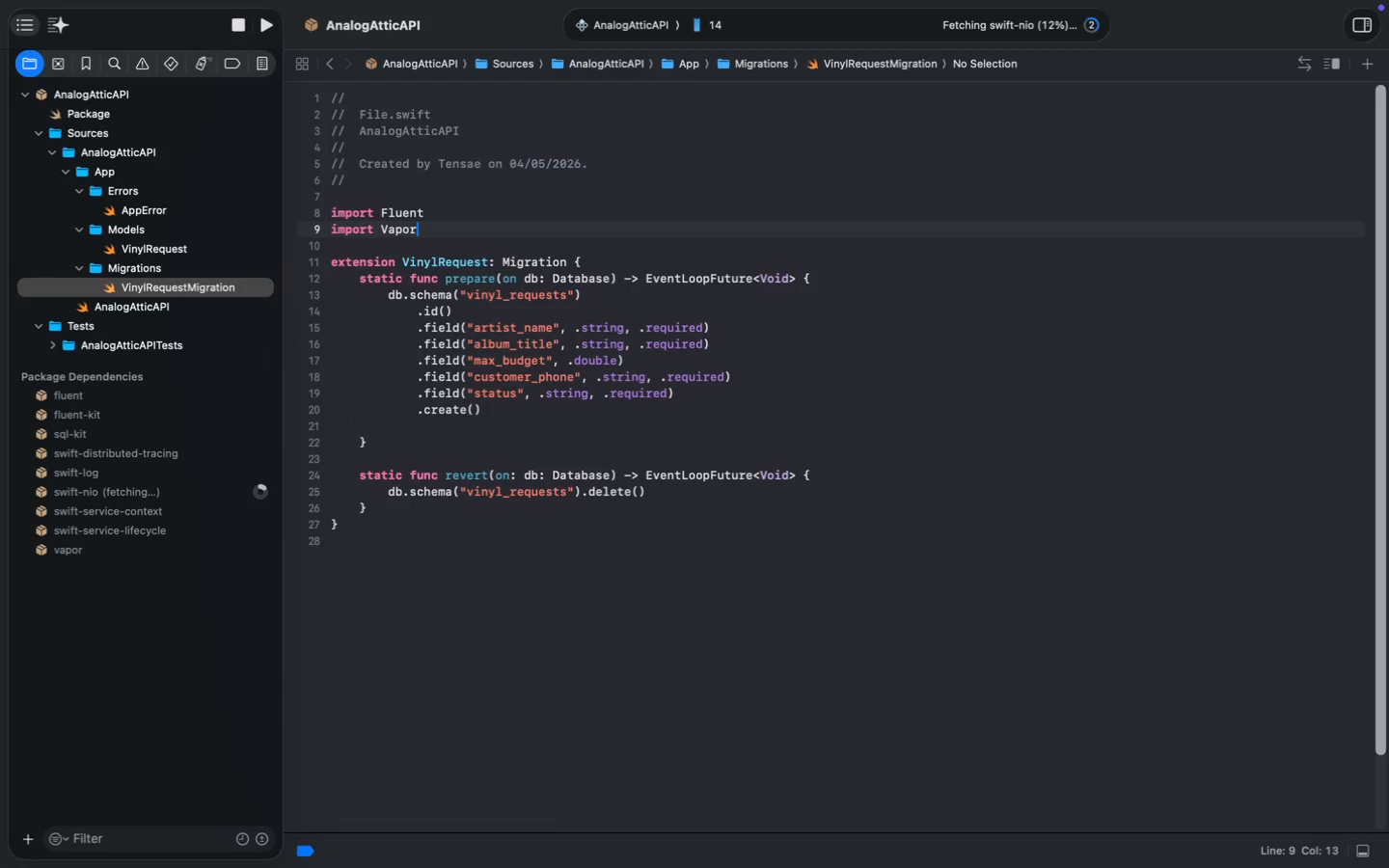 
left_click([79, 267])
 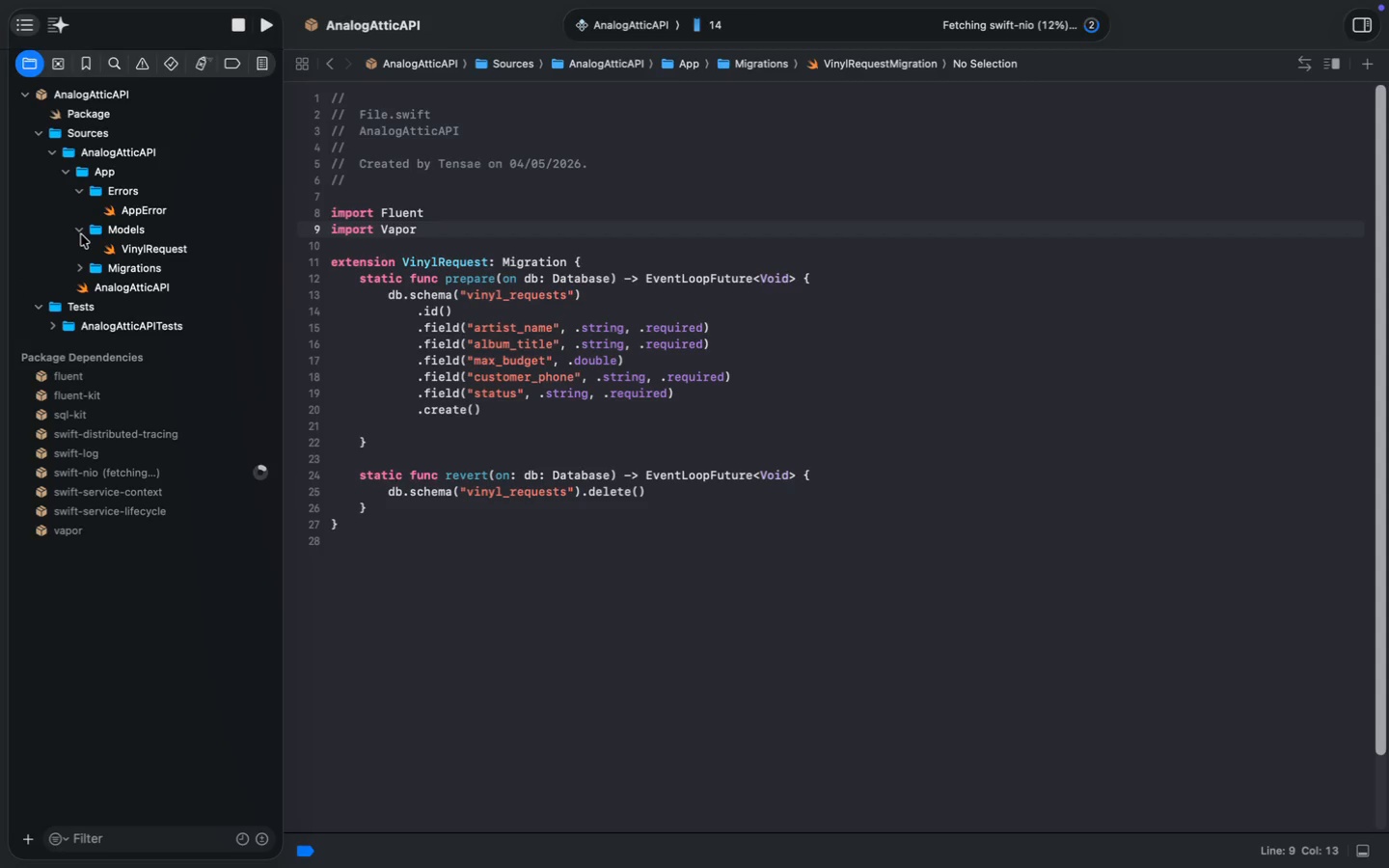 
left_click([81, 233])
 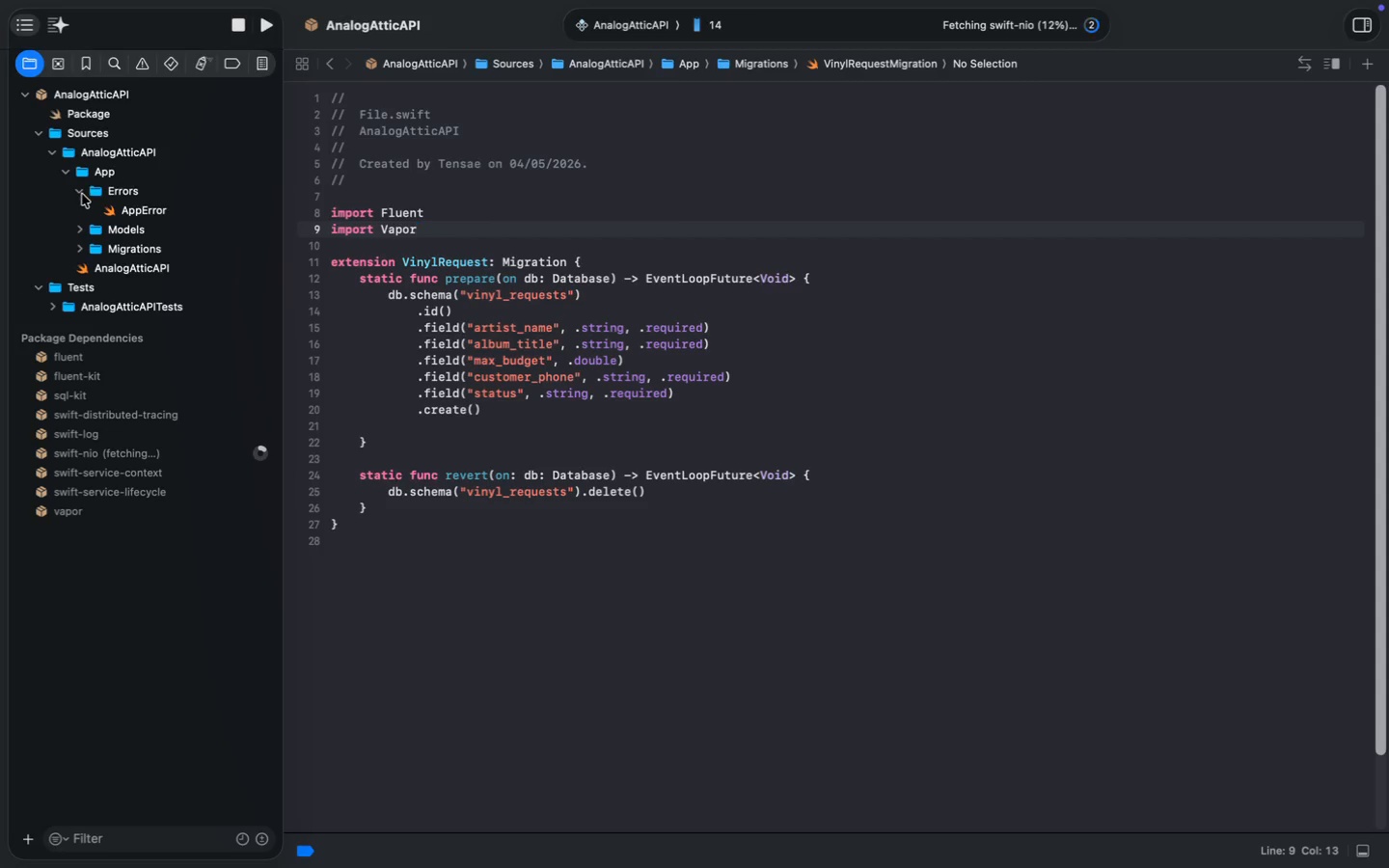 
left_click([81, 192])
 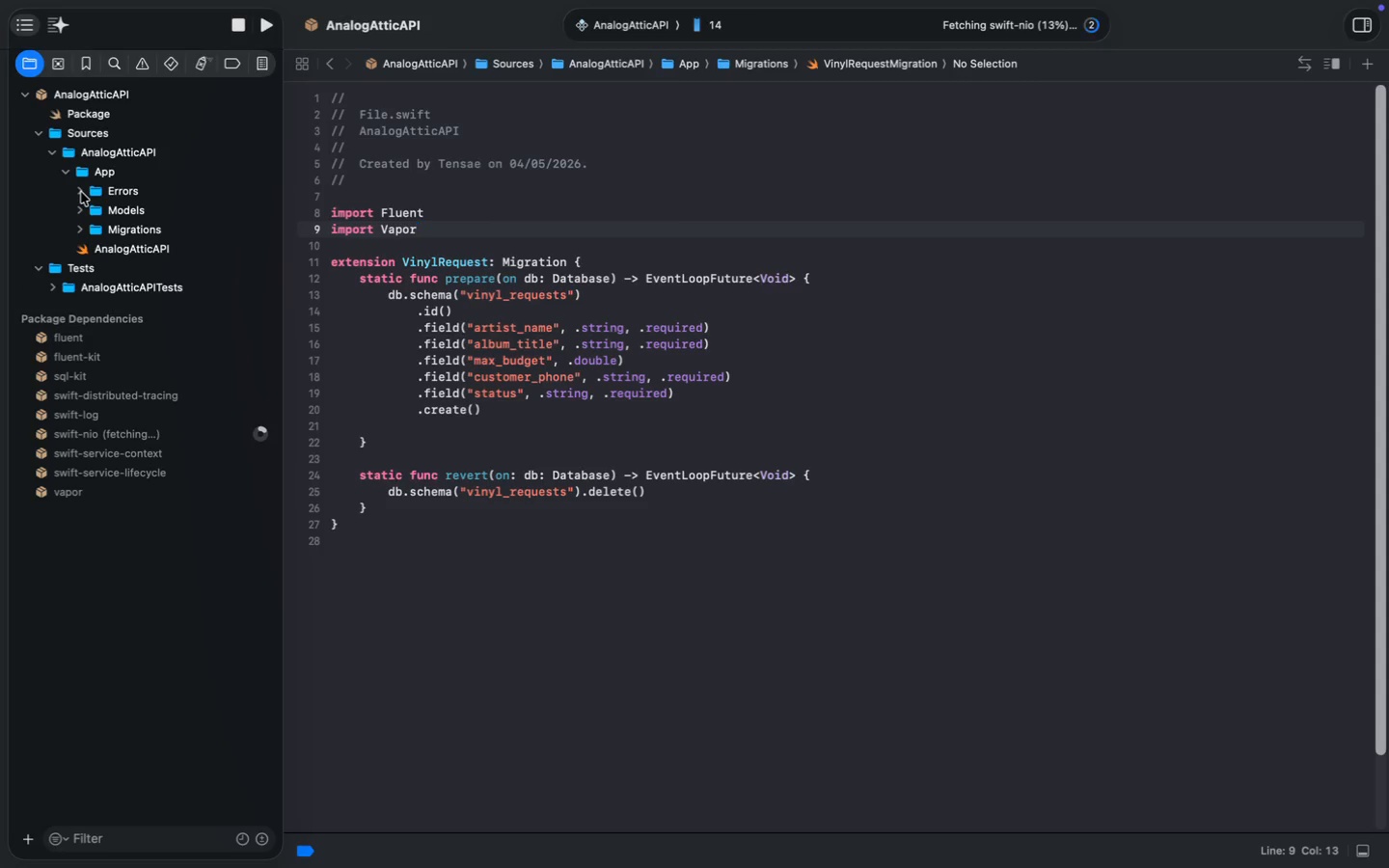 
wait(11.93)
 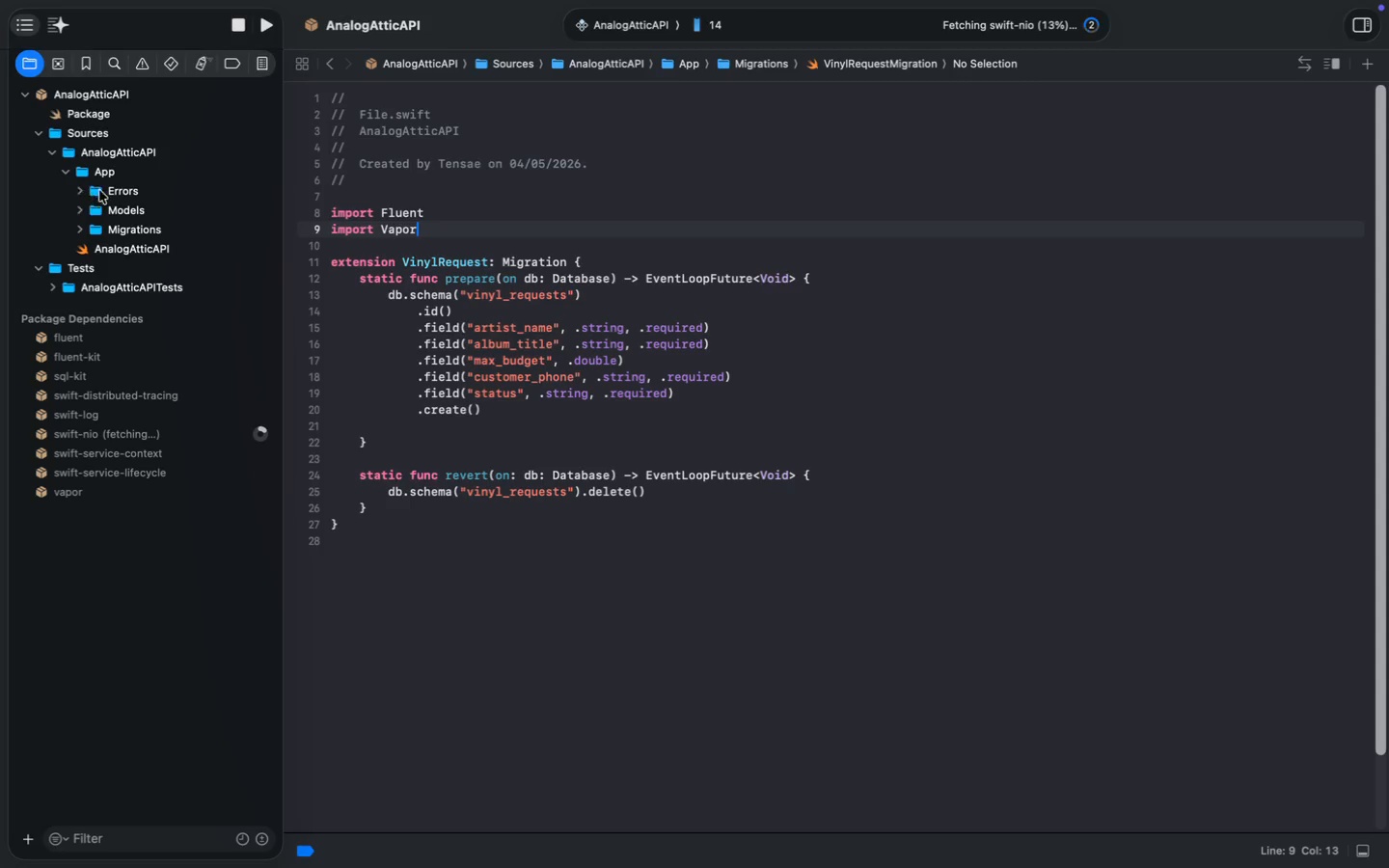 
left_click([117, 176])
 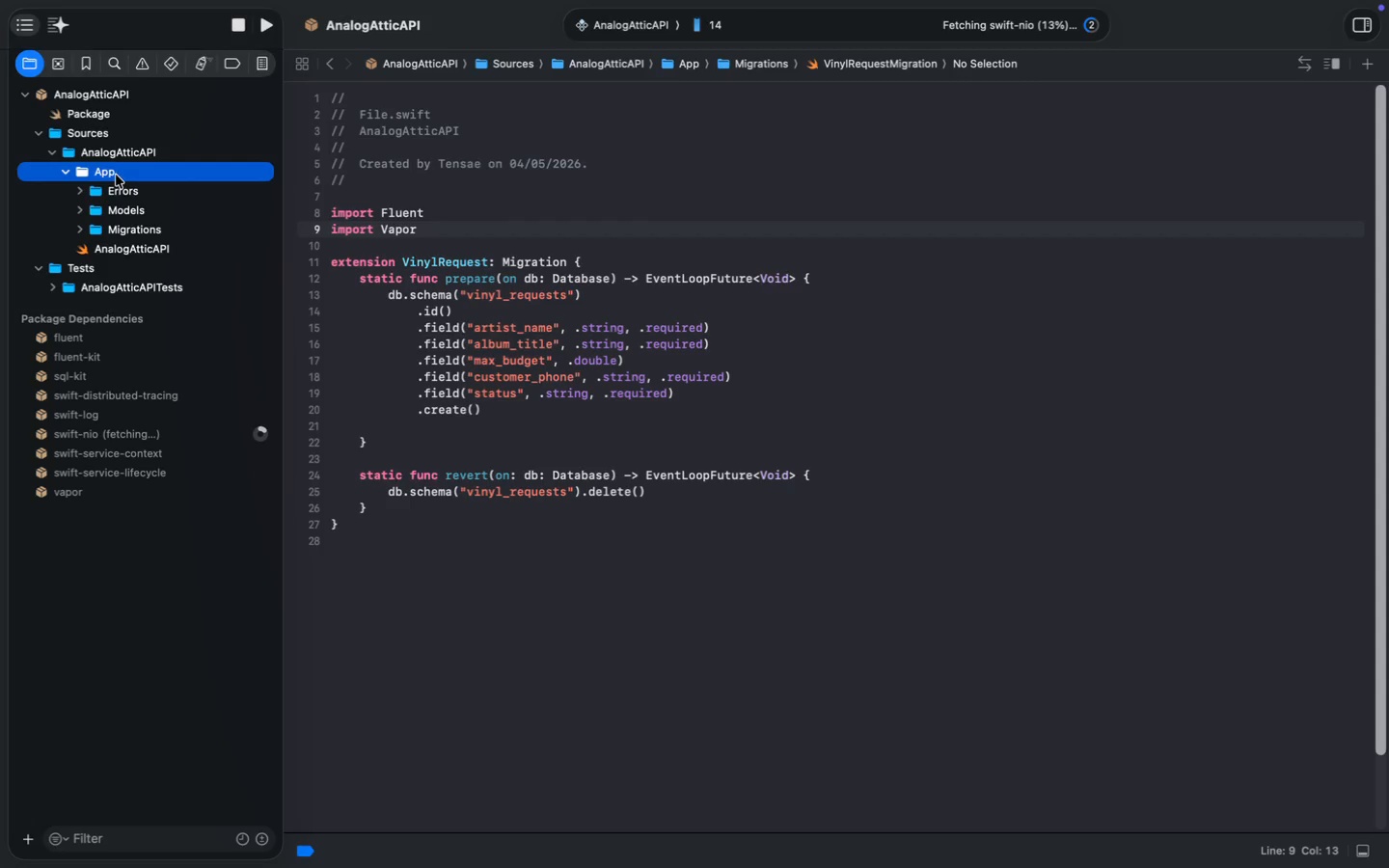 
key(Alt+Meta+Space)
 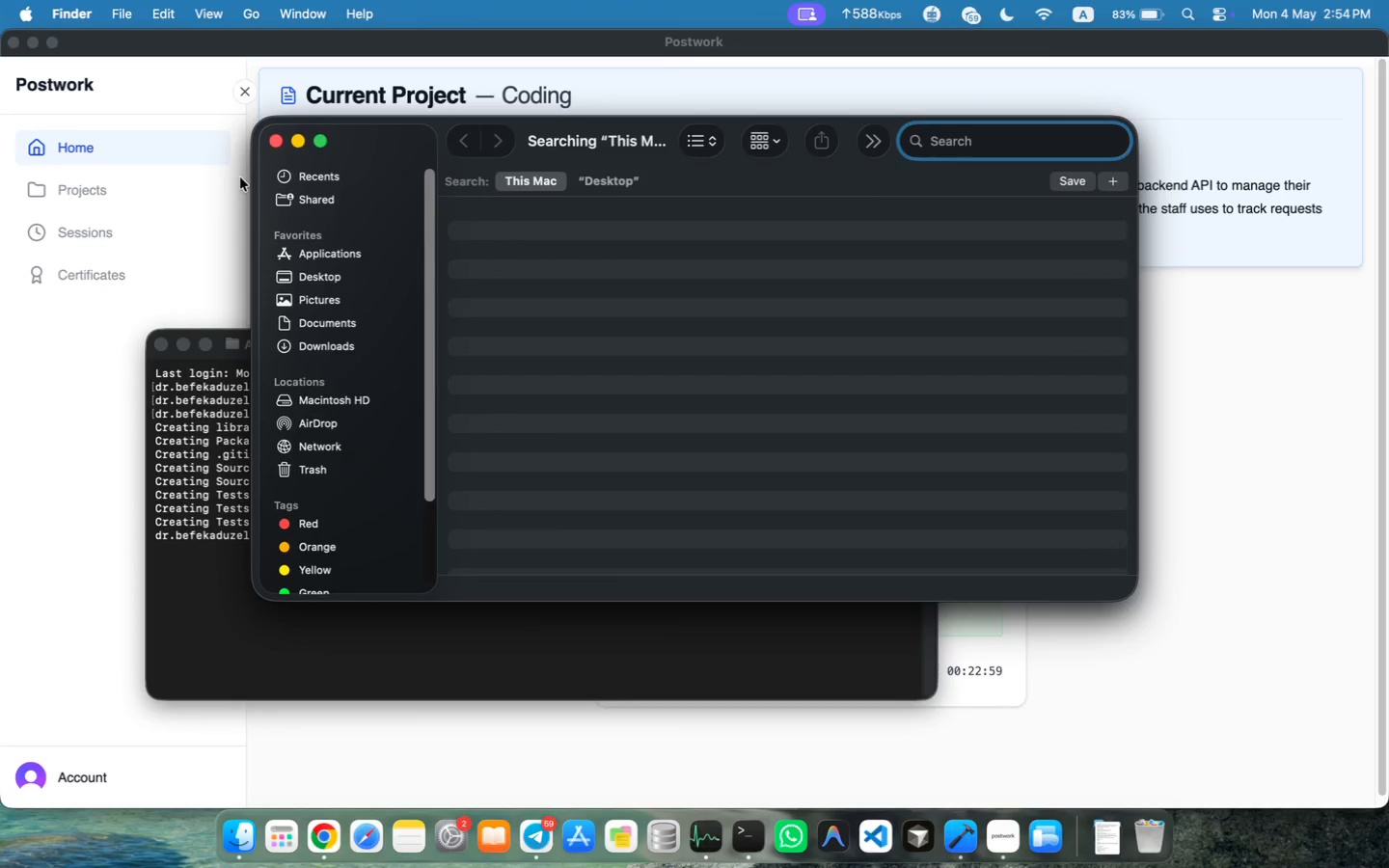 
left_click([276, 140])
 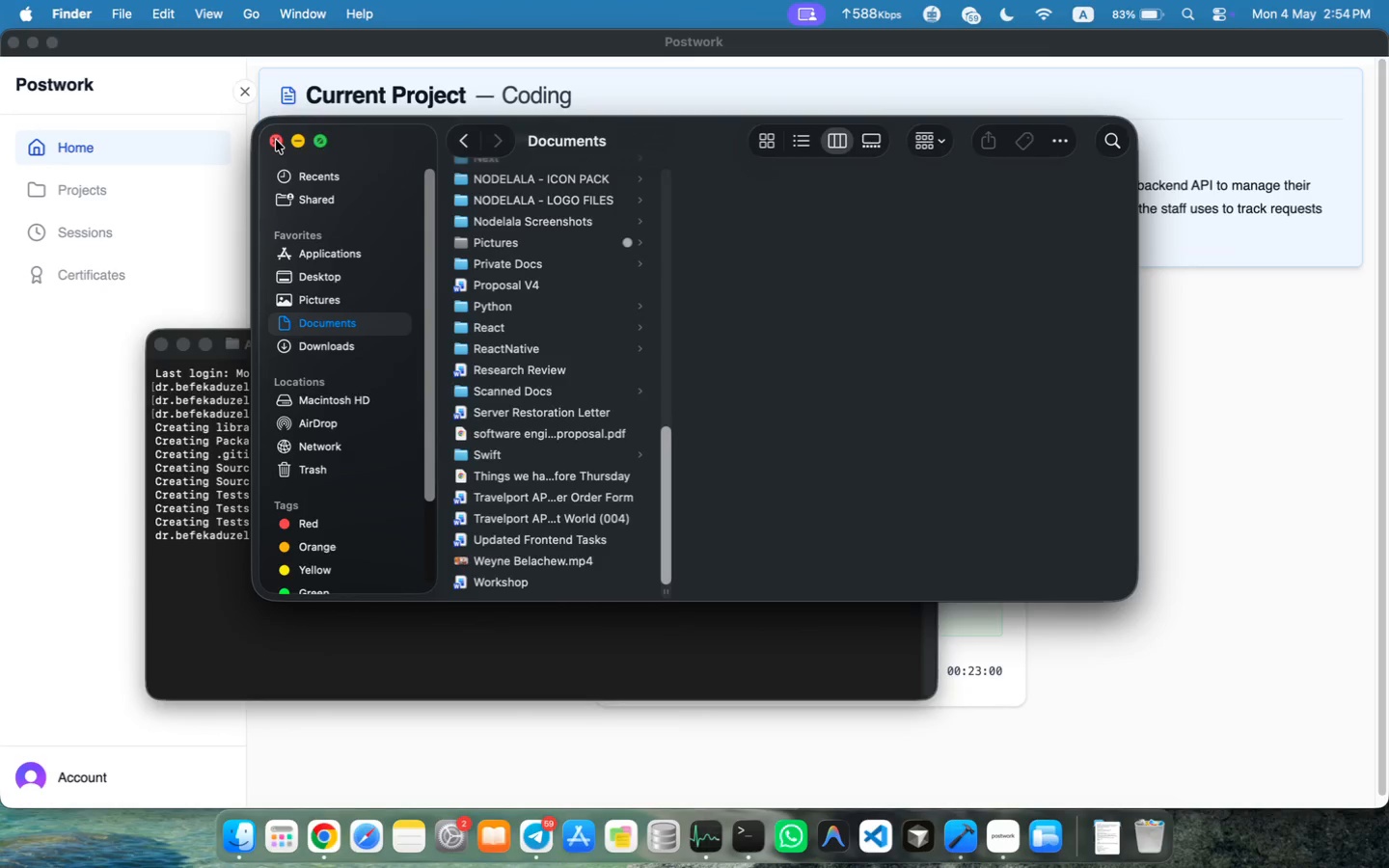 
left_click([276, 140])
 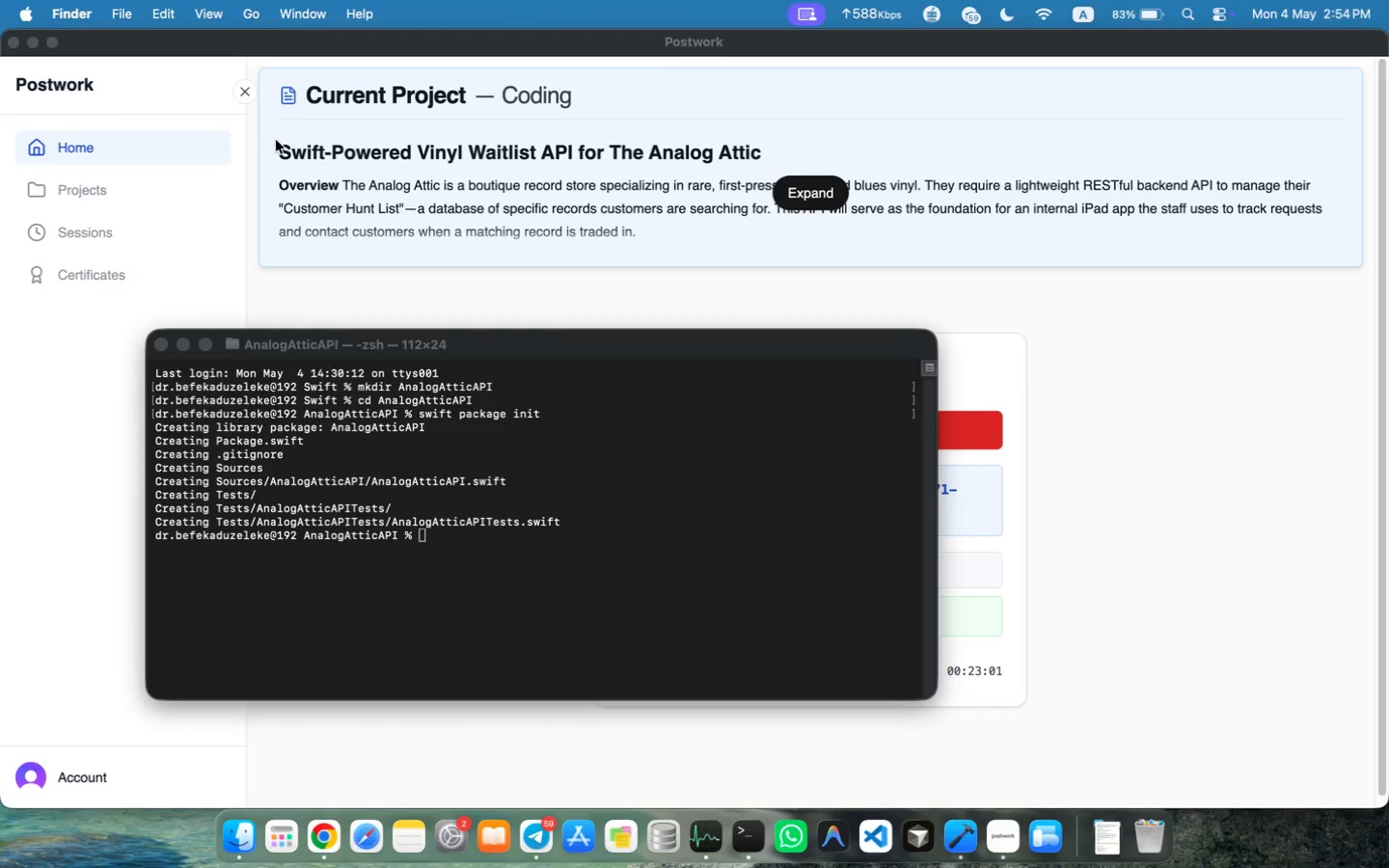 
key(Alt+Meta+N)
 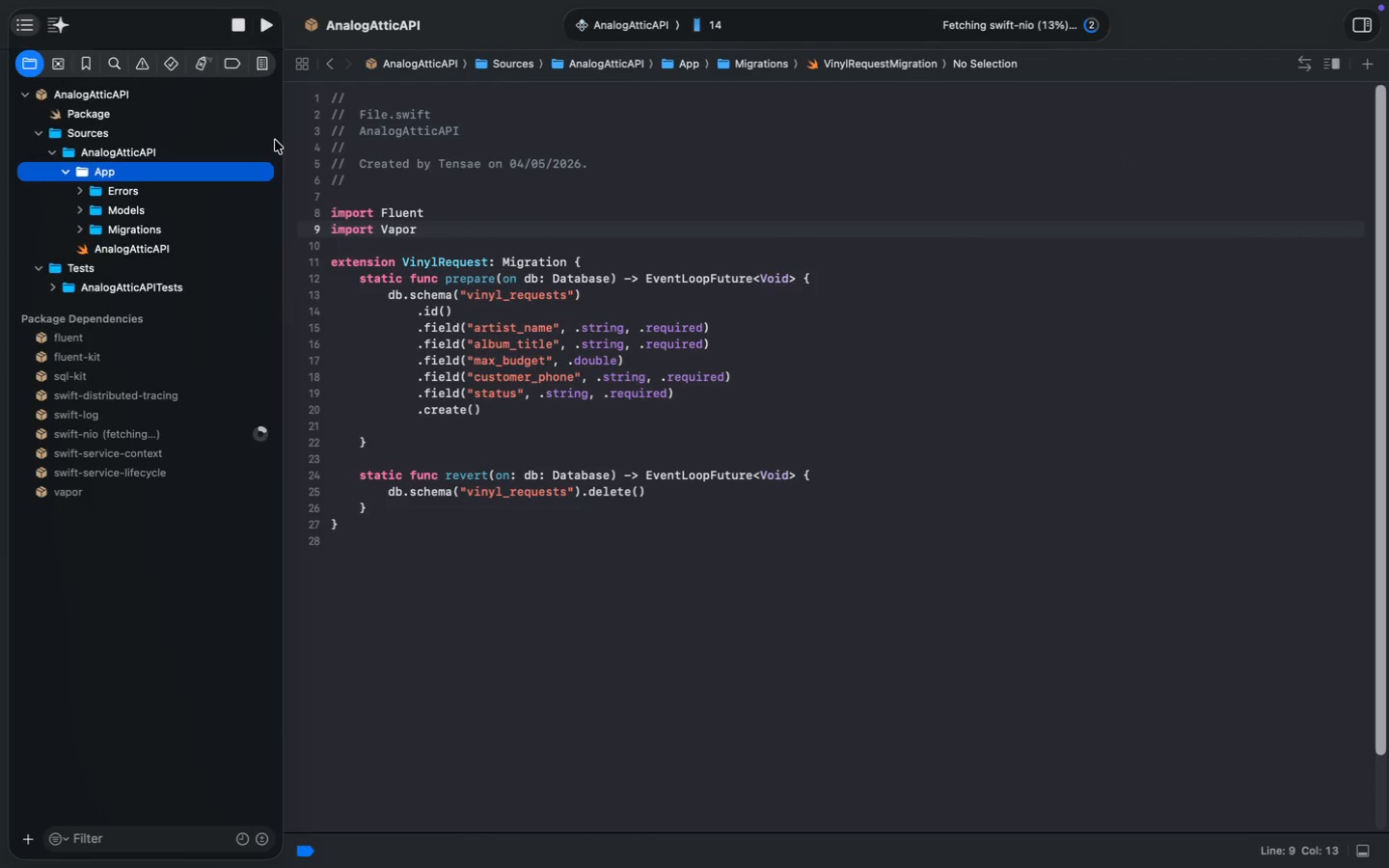 
type(Protocols)
 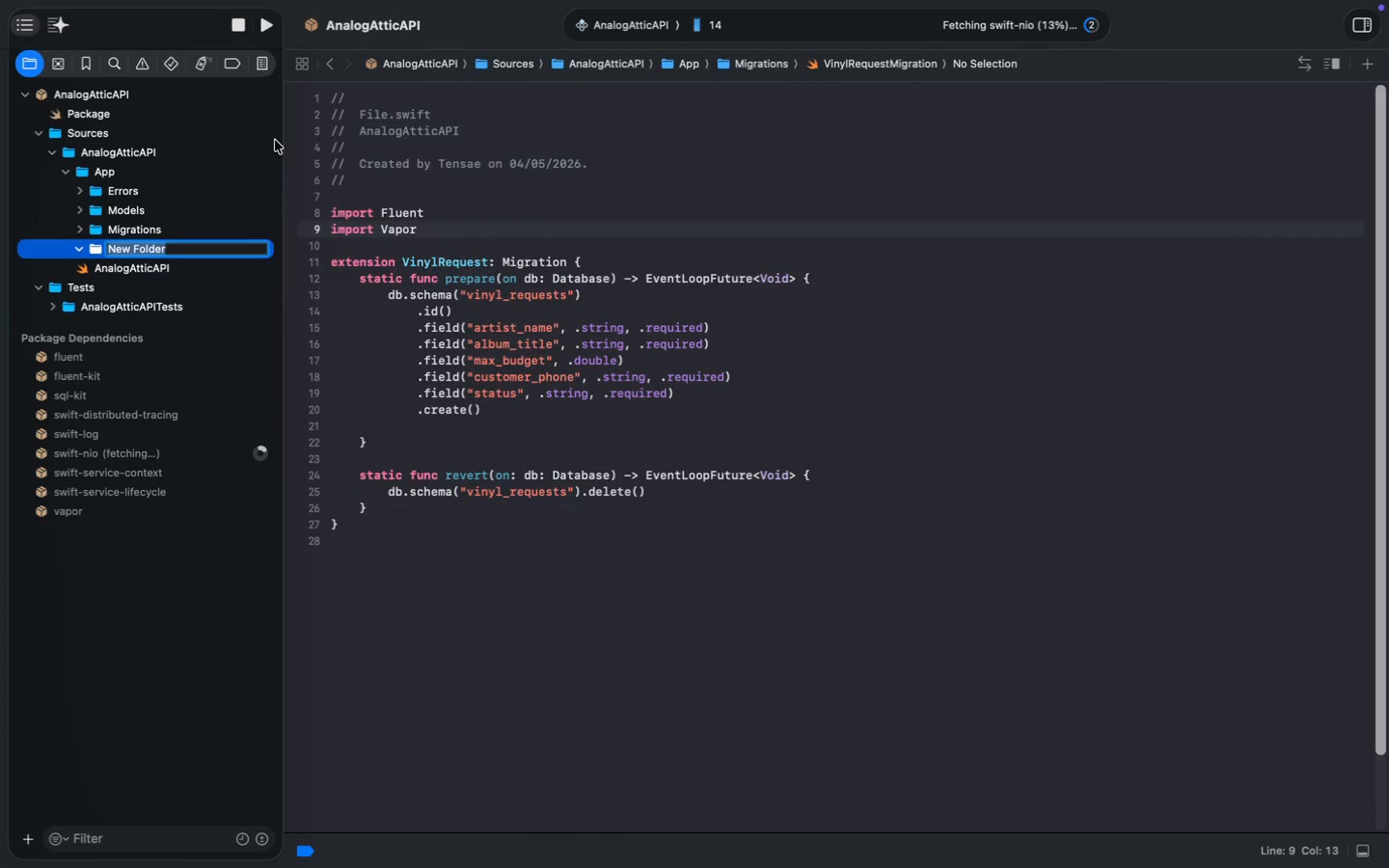 
key(Enter)
 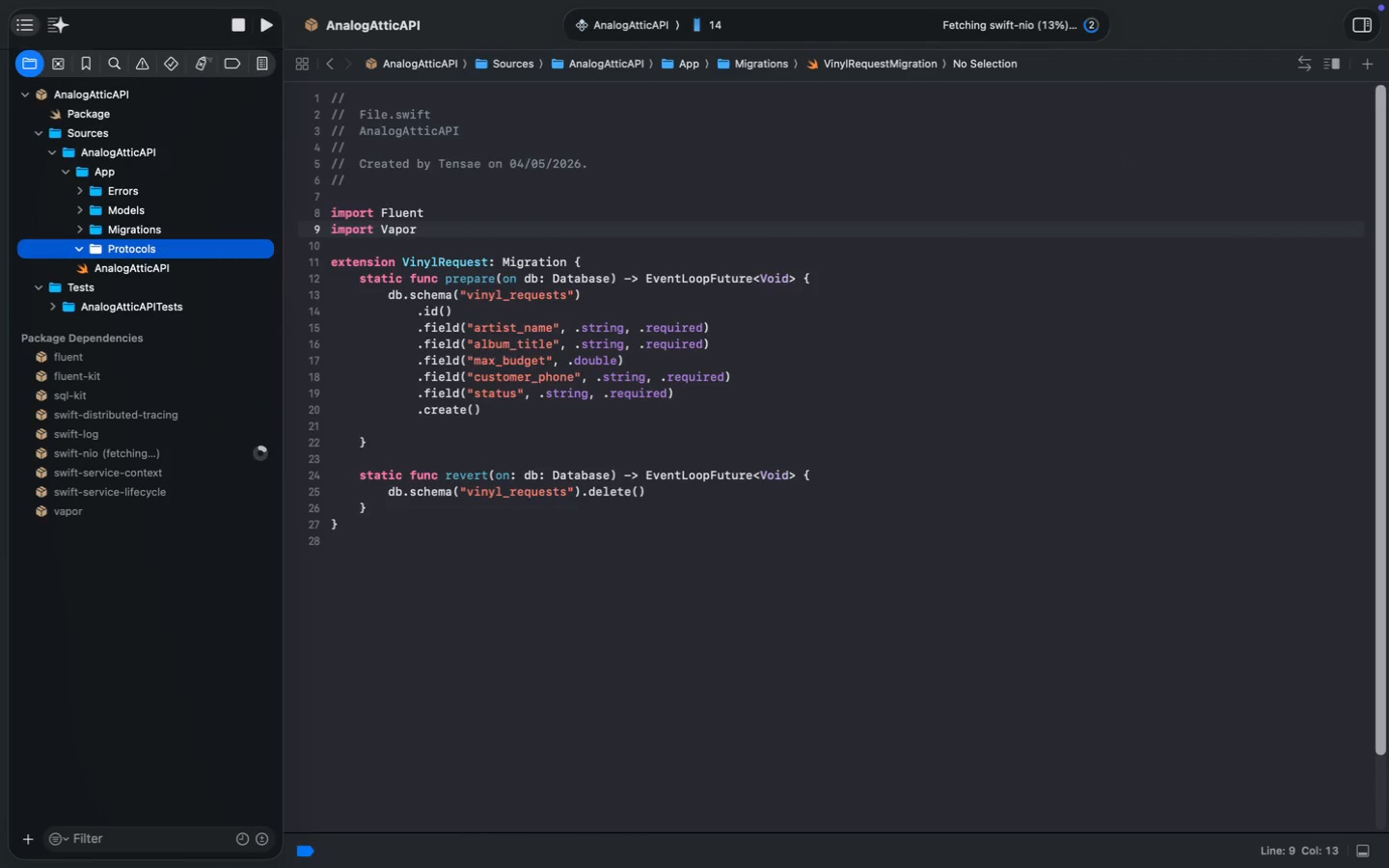 
key(Meta+N)
 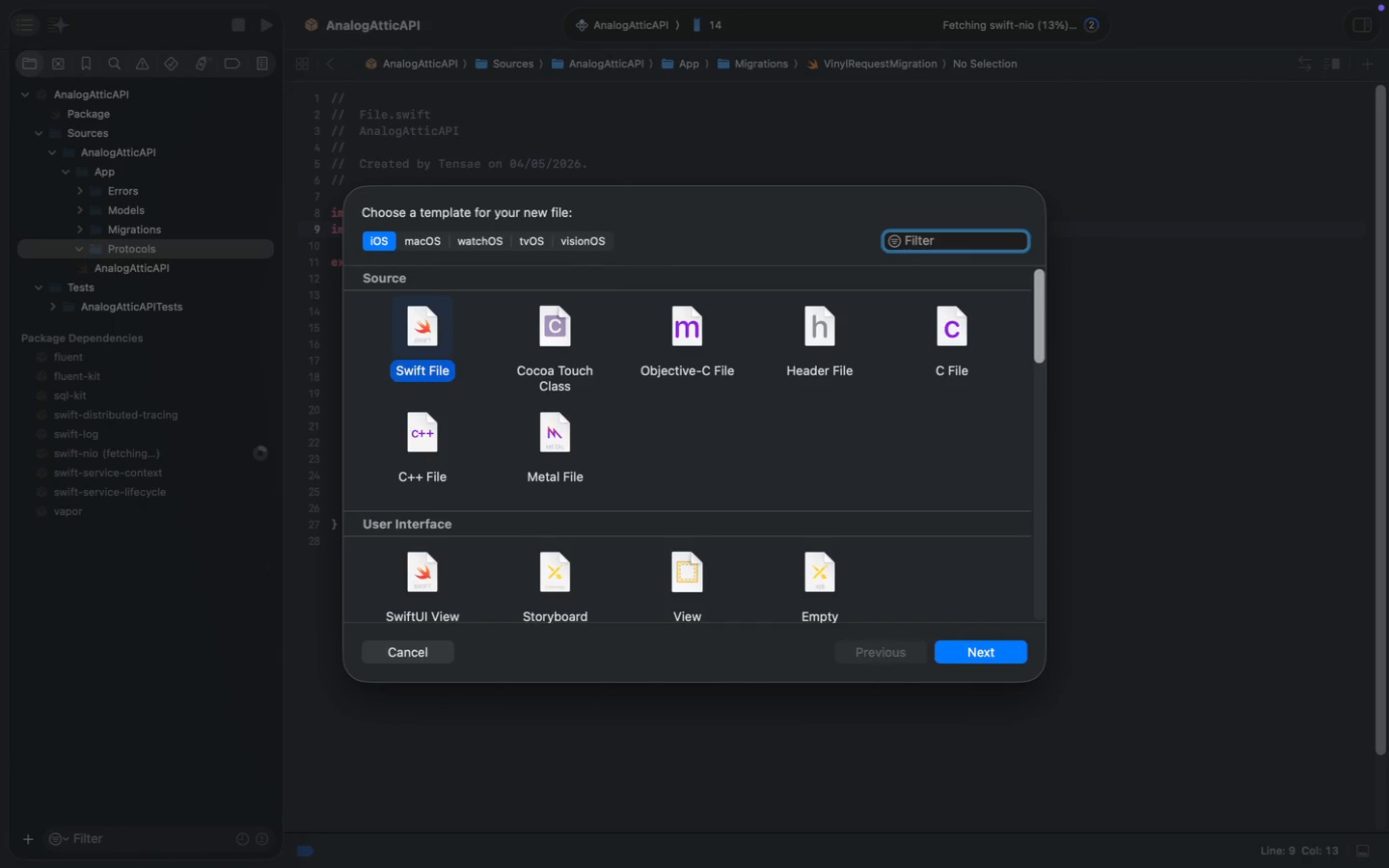 
key(Enter)
 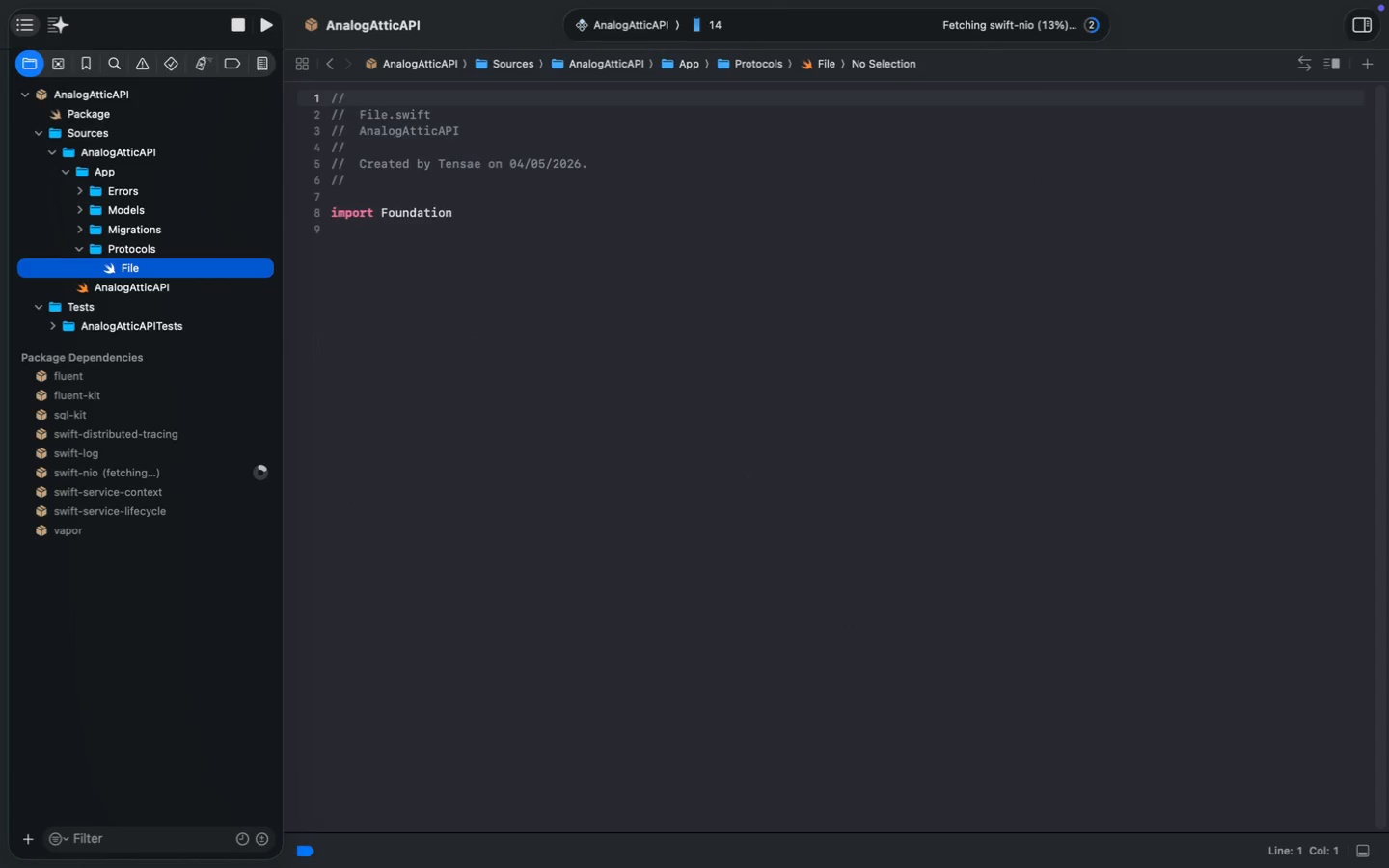 
key(Enter)
 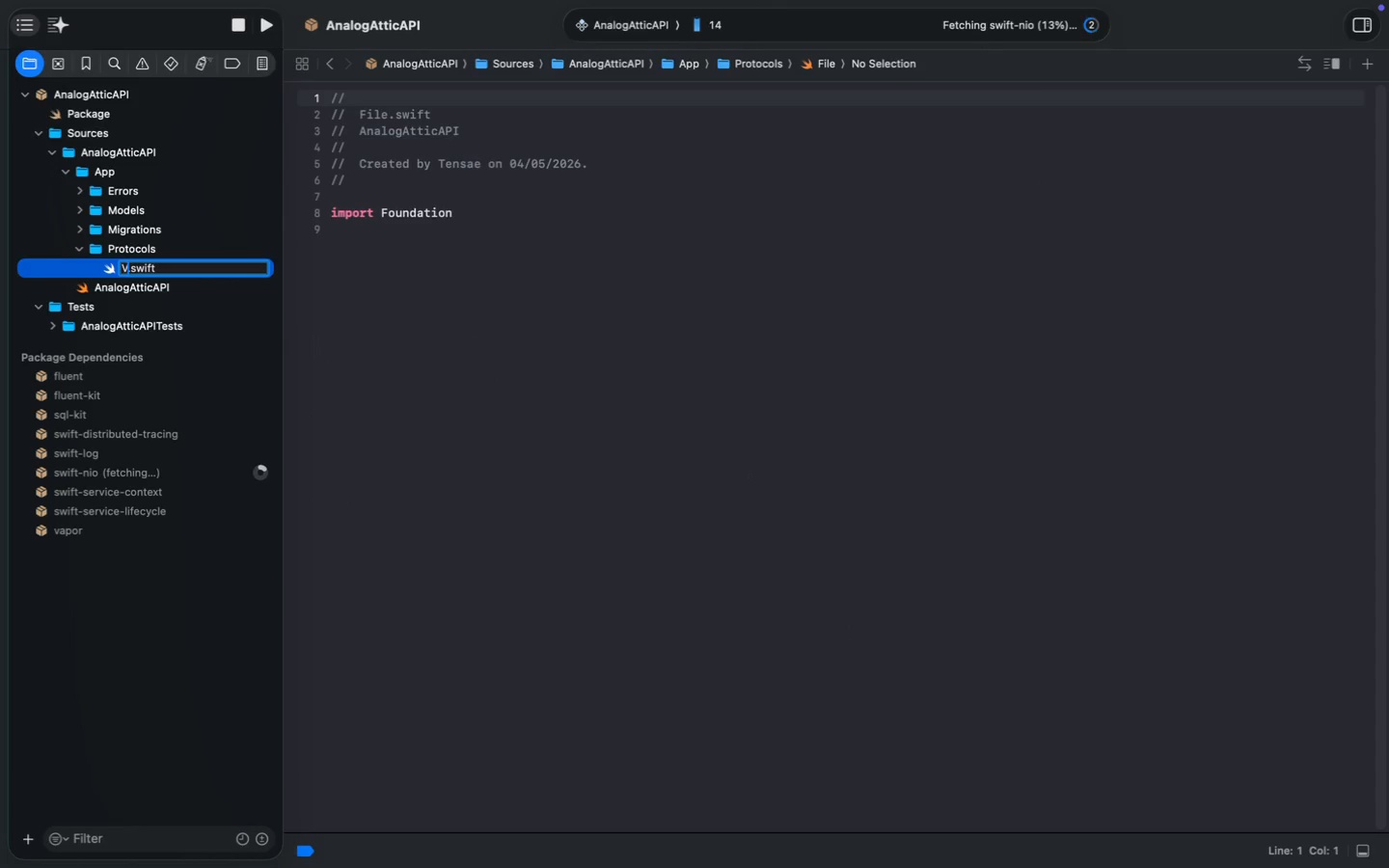 
type(Vinylu)
key(Backspace)
type(Hunti)
key(Backspace)
type(Repository)
 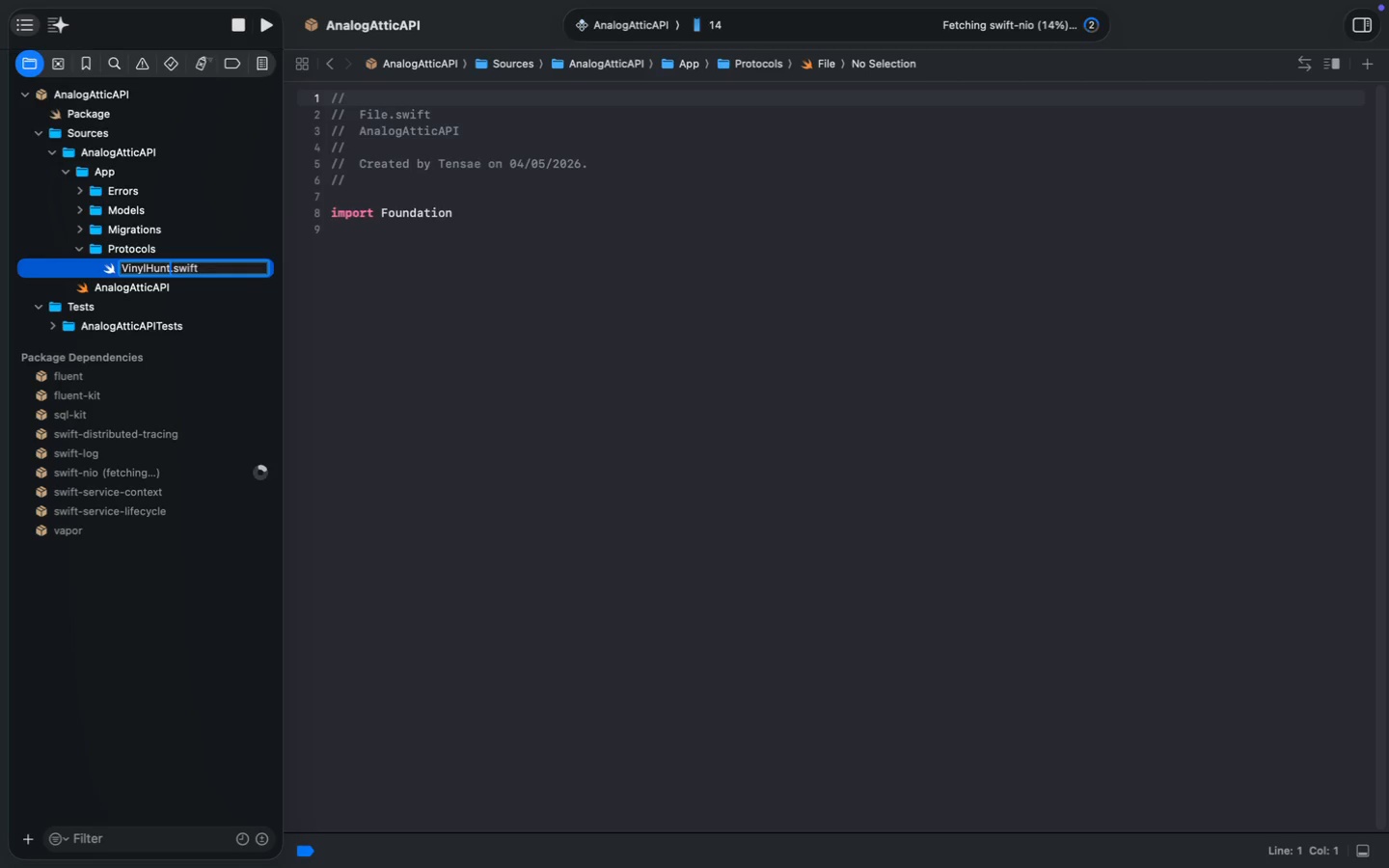 
key(Enter)
 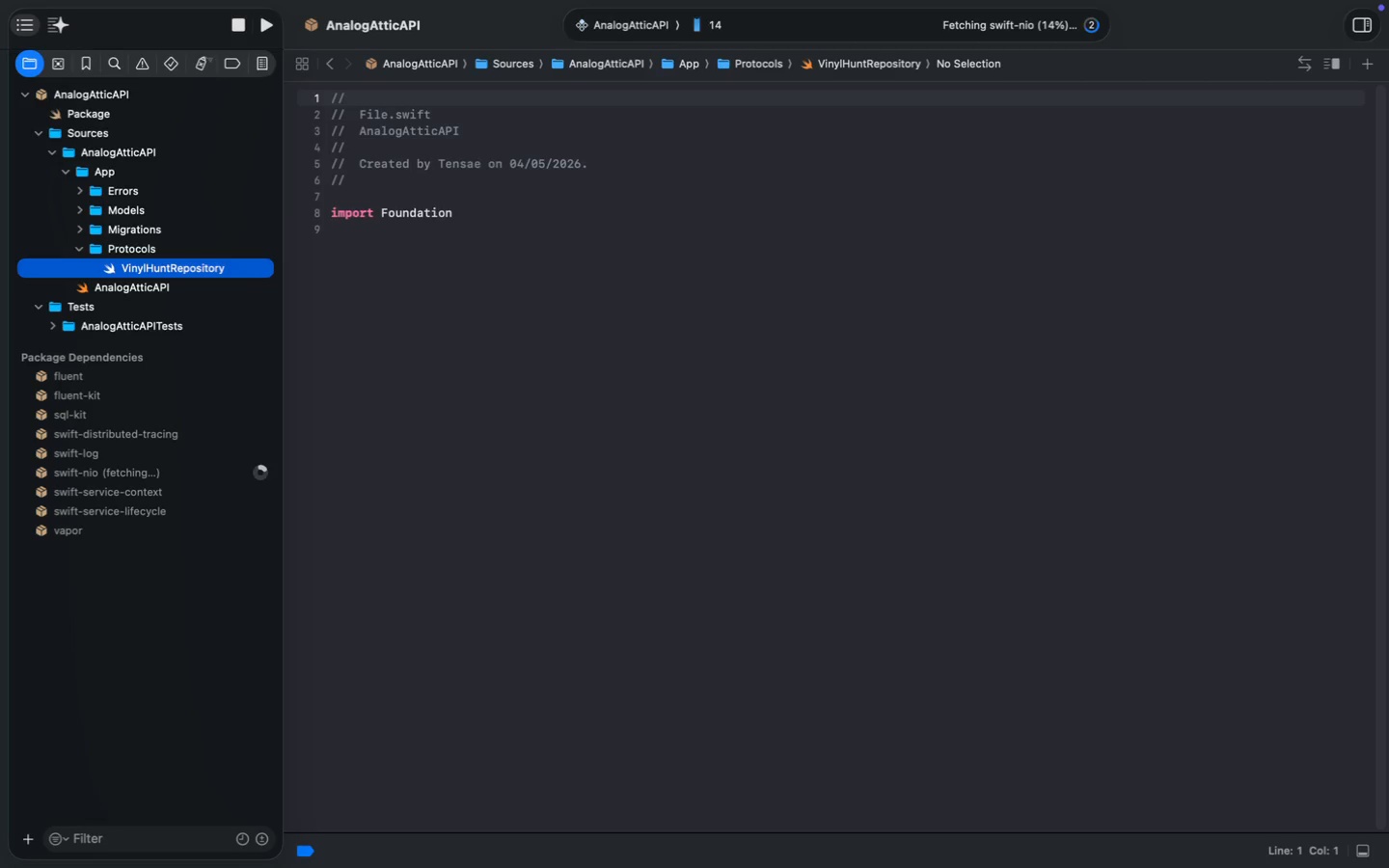 
double_click([432, 209])
 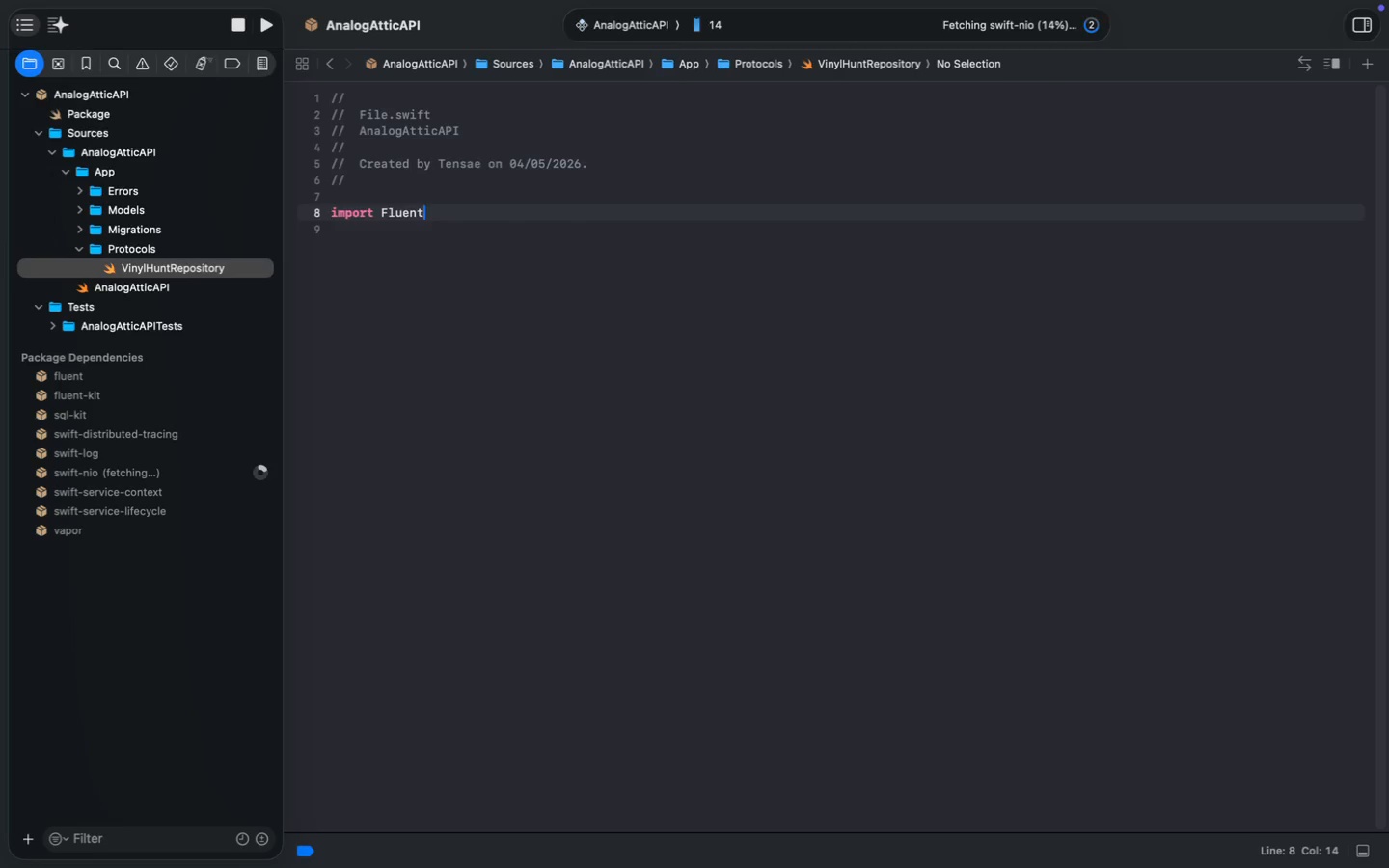 
type(Fluent)
 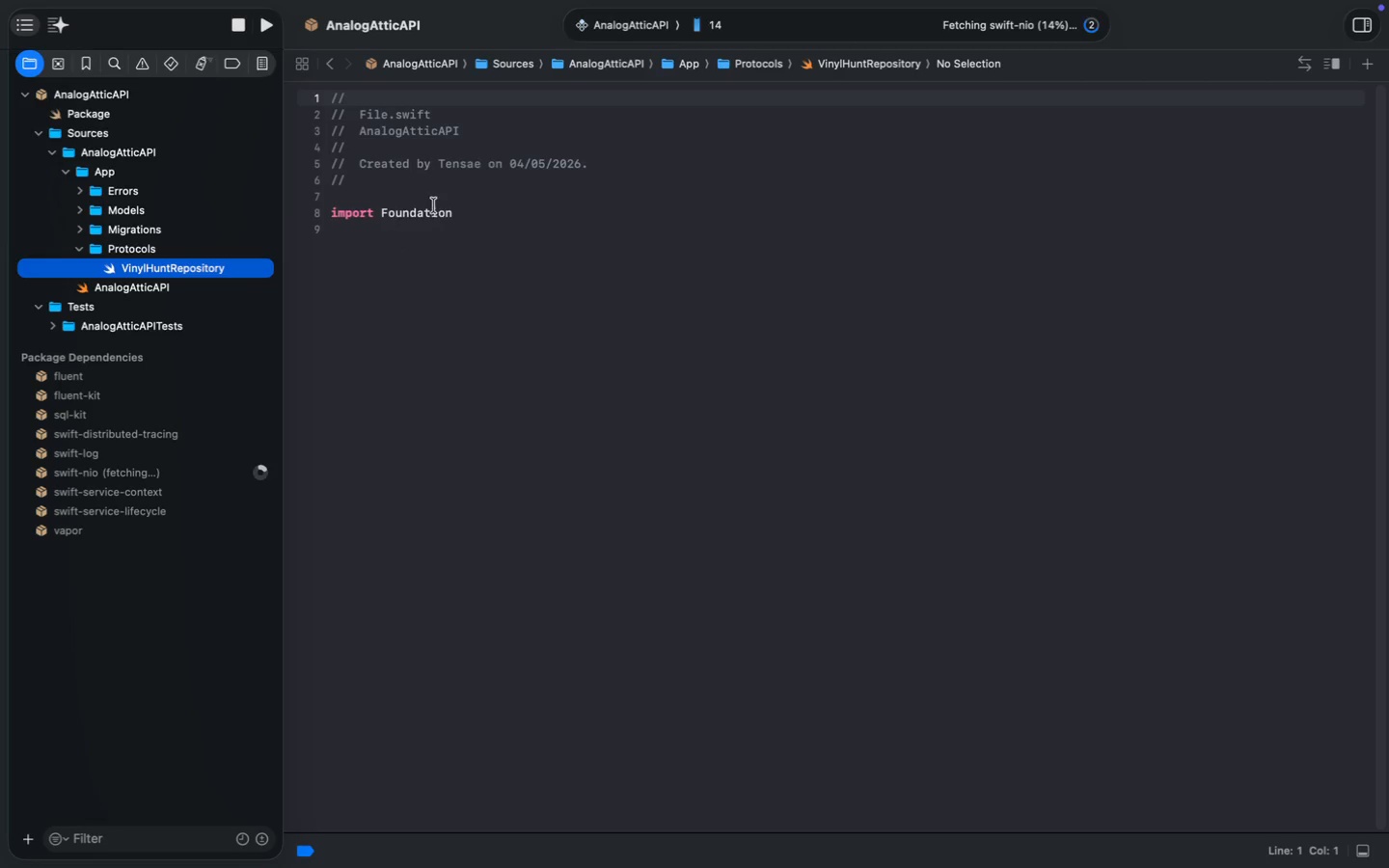 
key(Enter)
 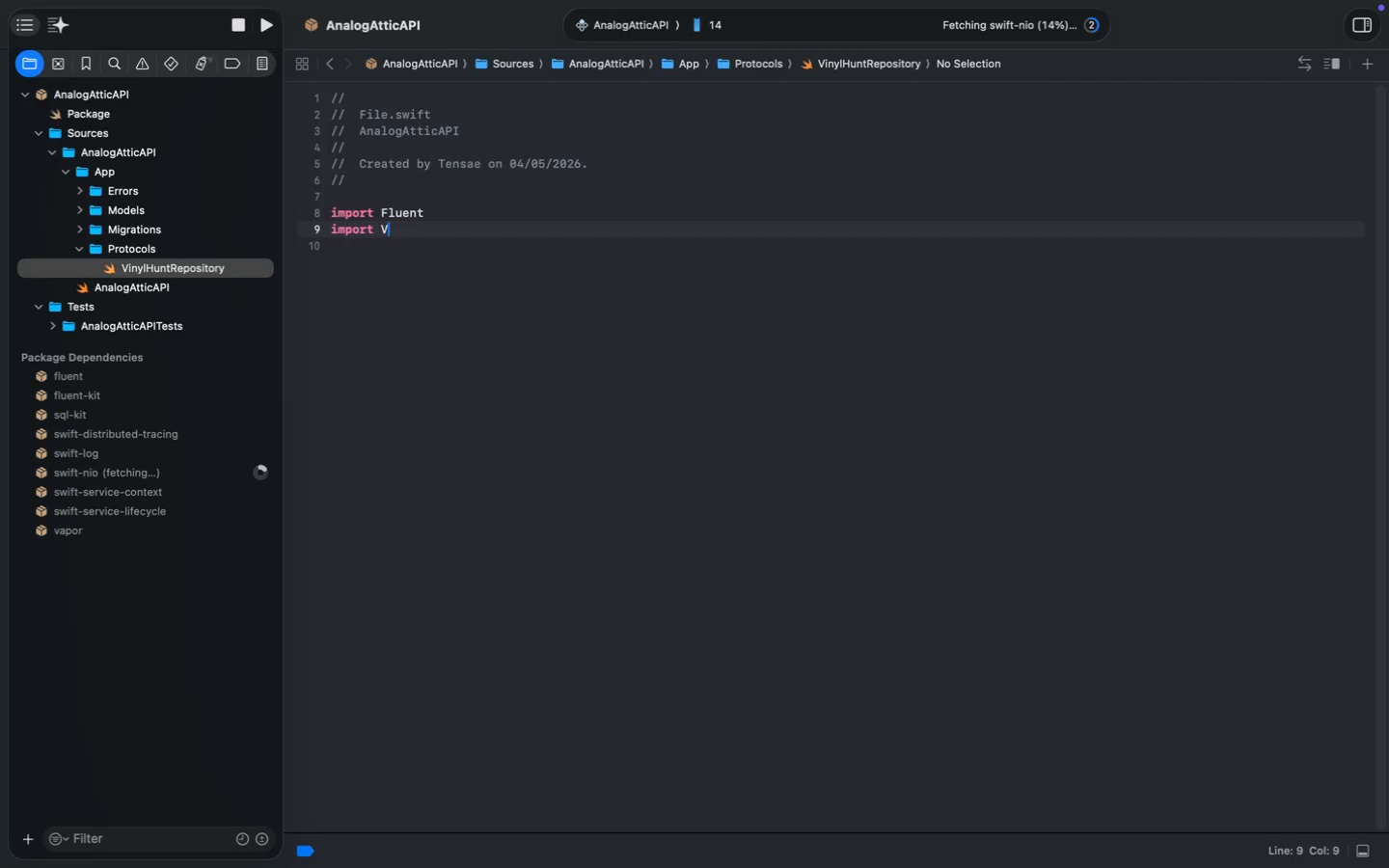 
type(import Vapor)
 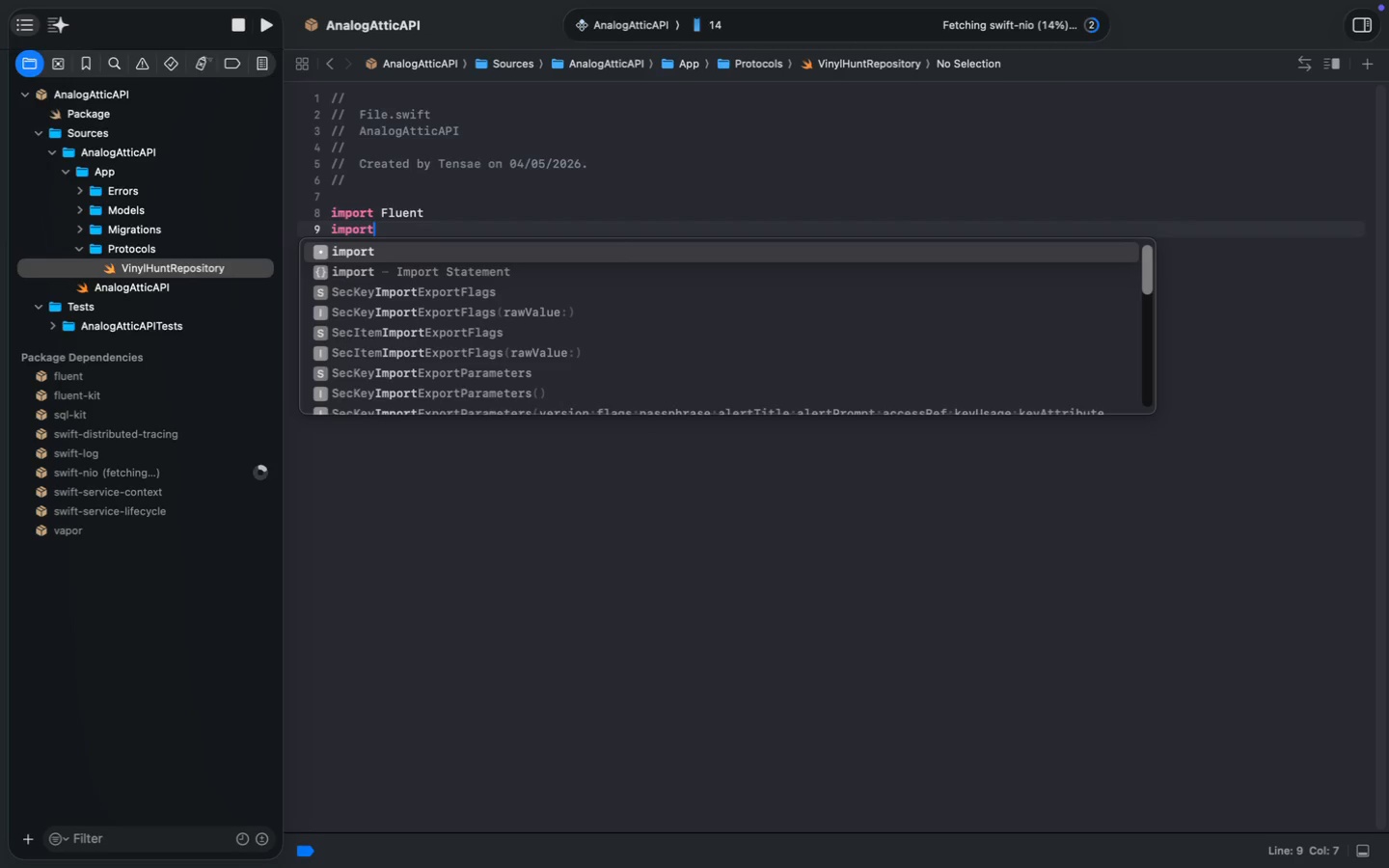 
key(Enter)
 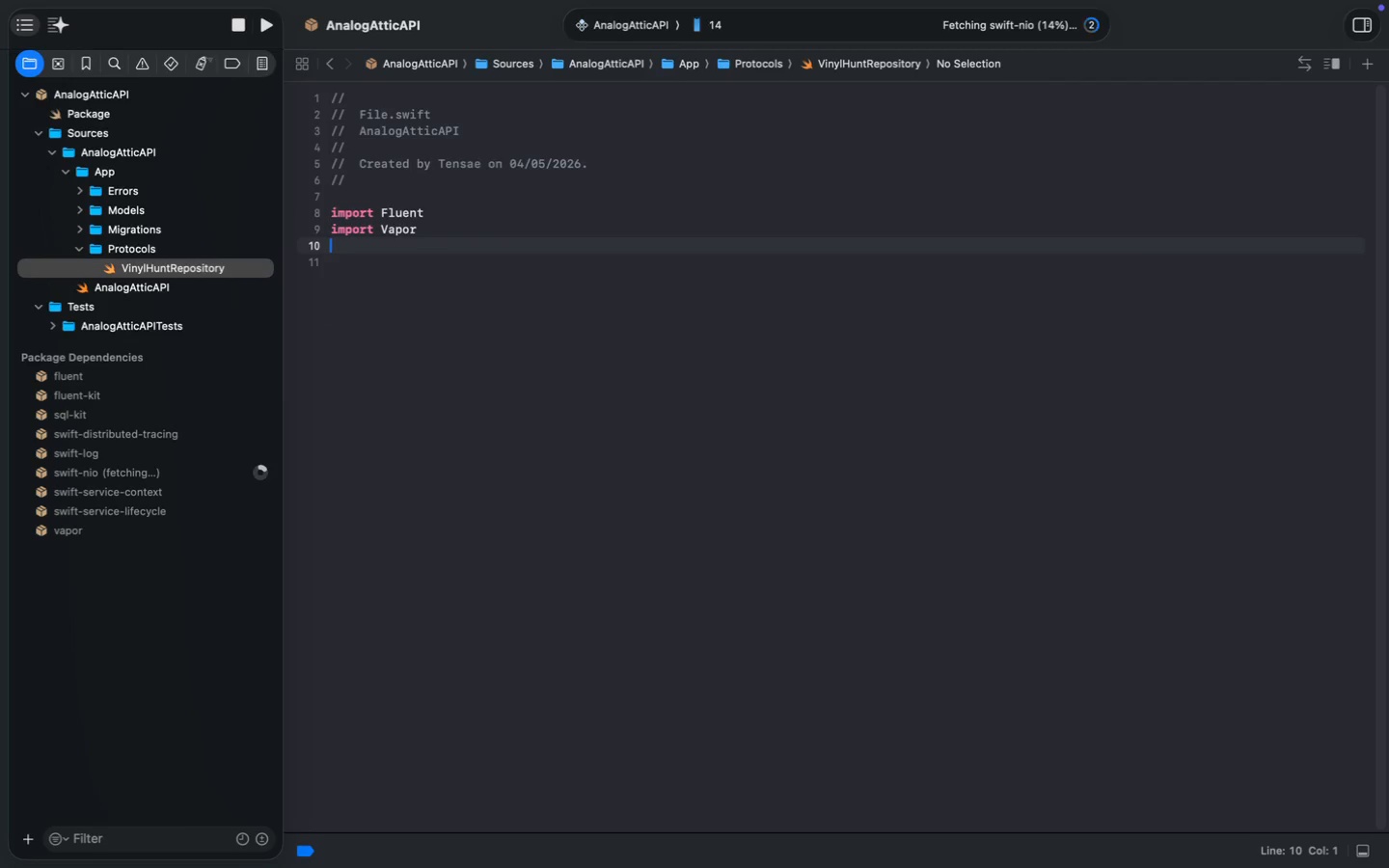 
key(Enter)
 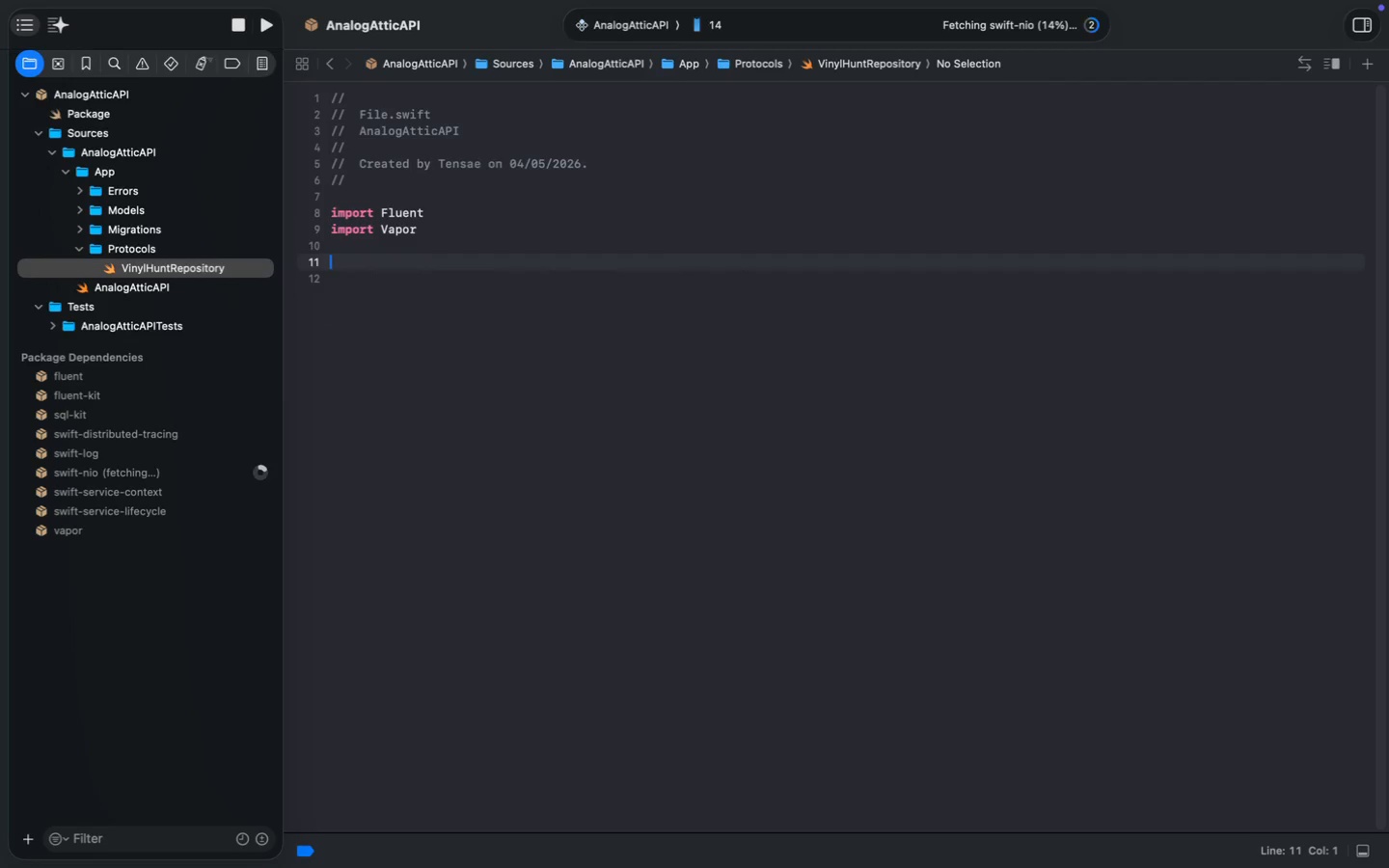 
type(proto)
key(Tab)
type( Viny)
key(Tab)
type( {)
 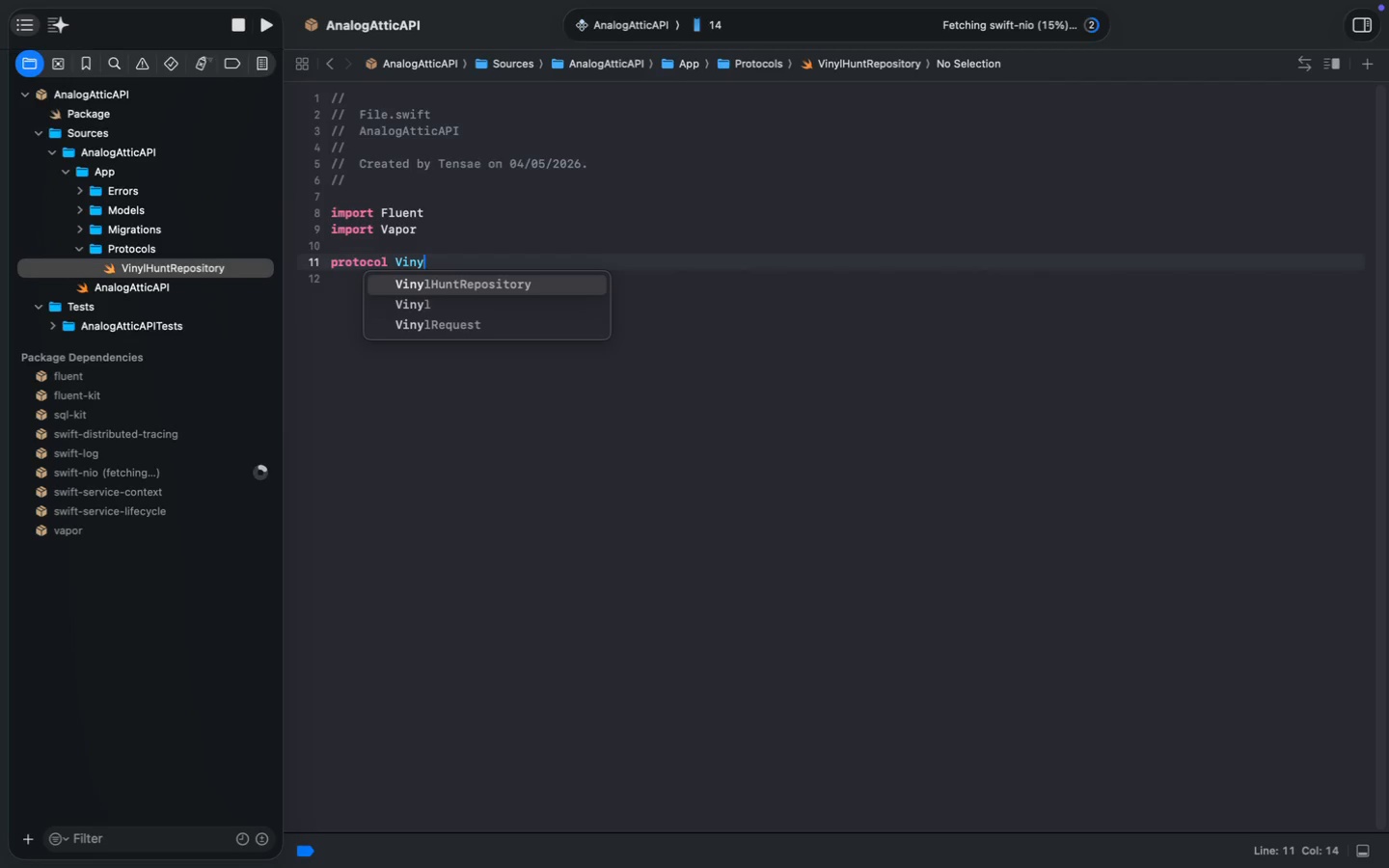 
 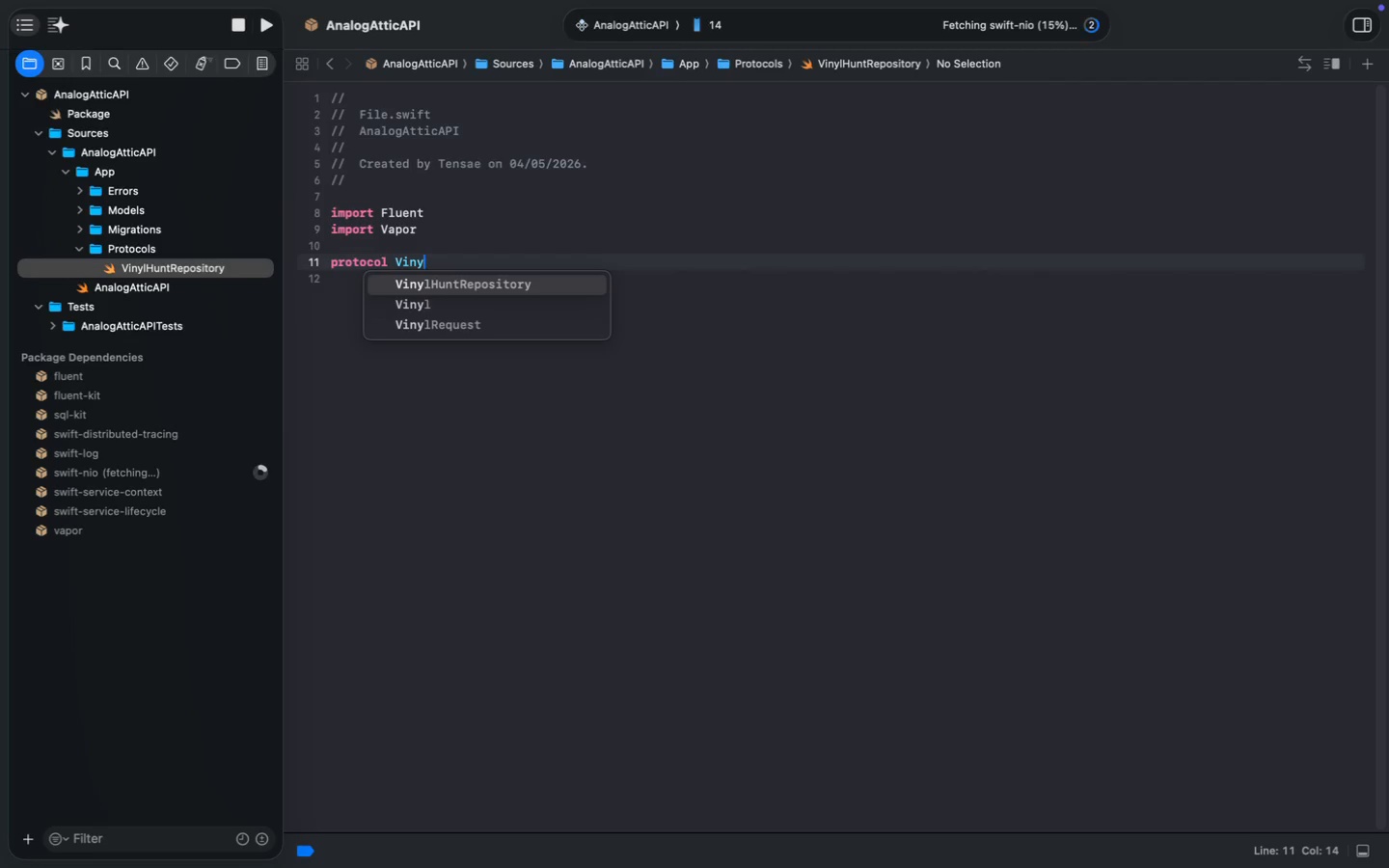 
key(Enter)
 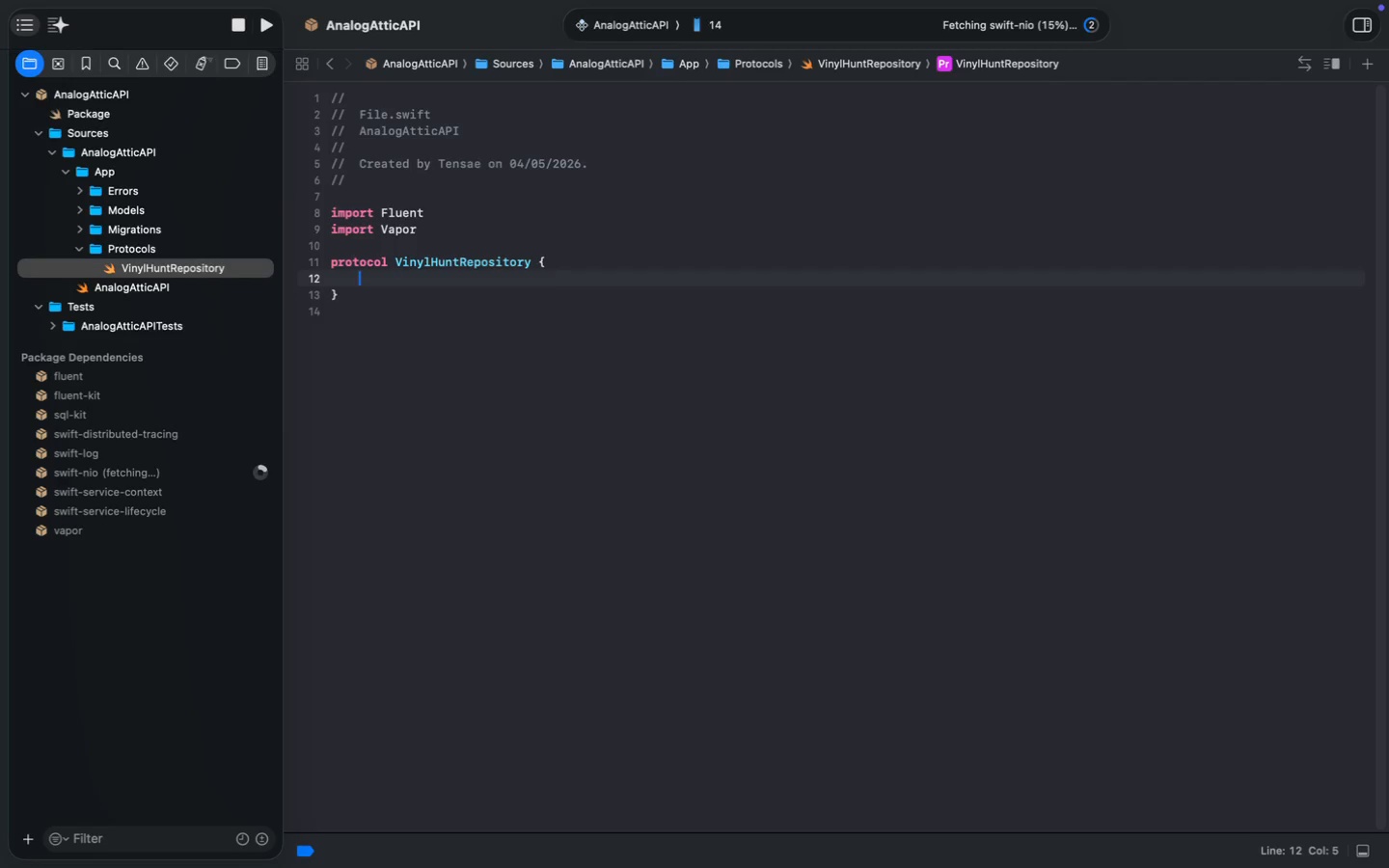 
type(func create(_request: Vin)
 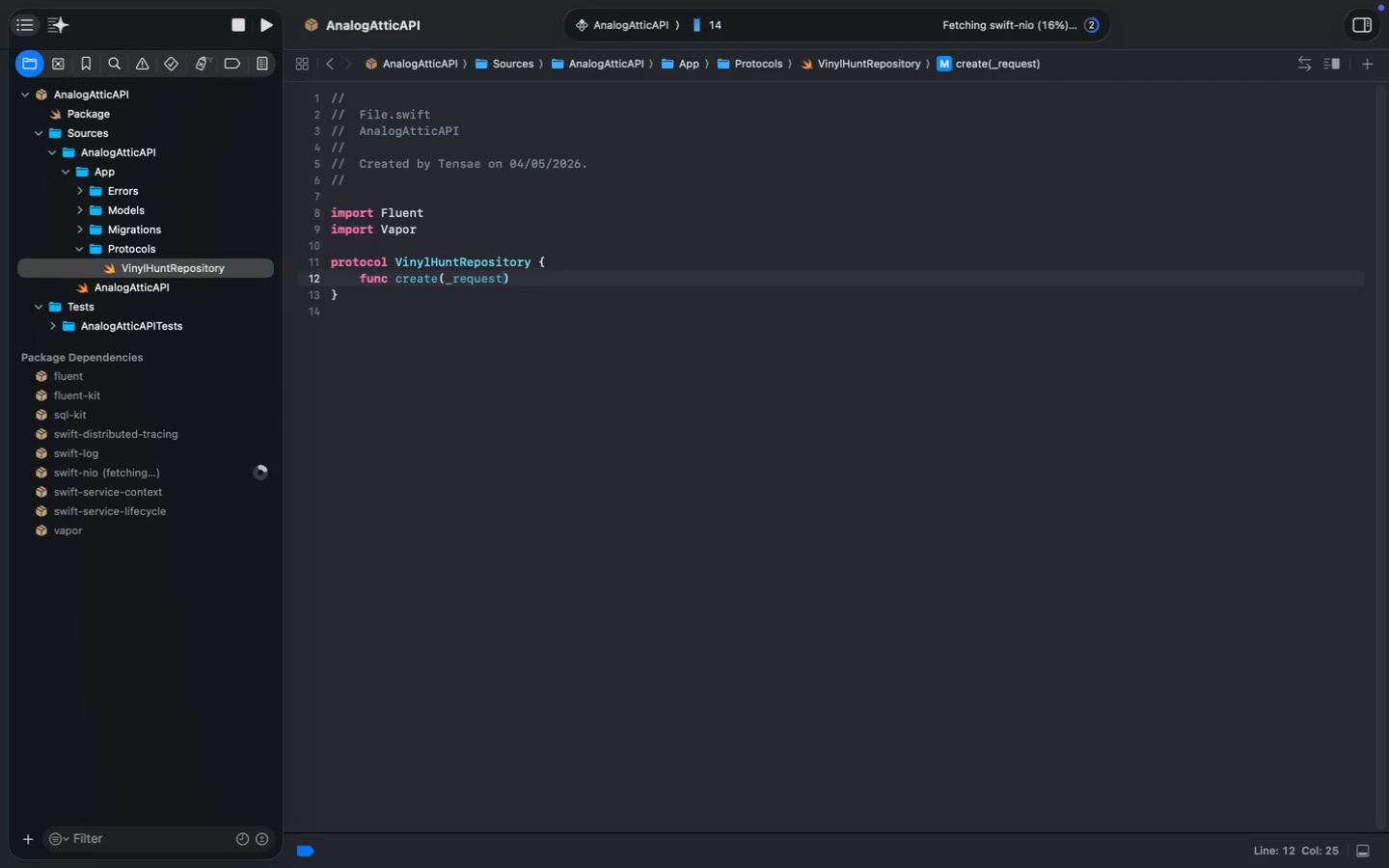 
type(ylRequest, on db: Datba)
key(Backspace)
key(Backspace)
type(abase)
 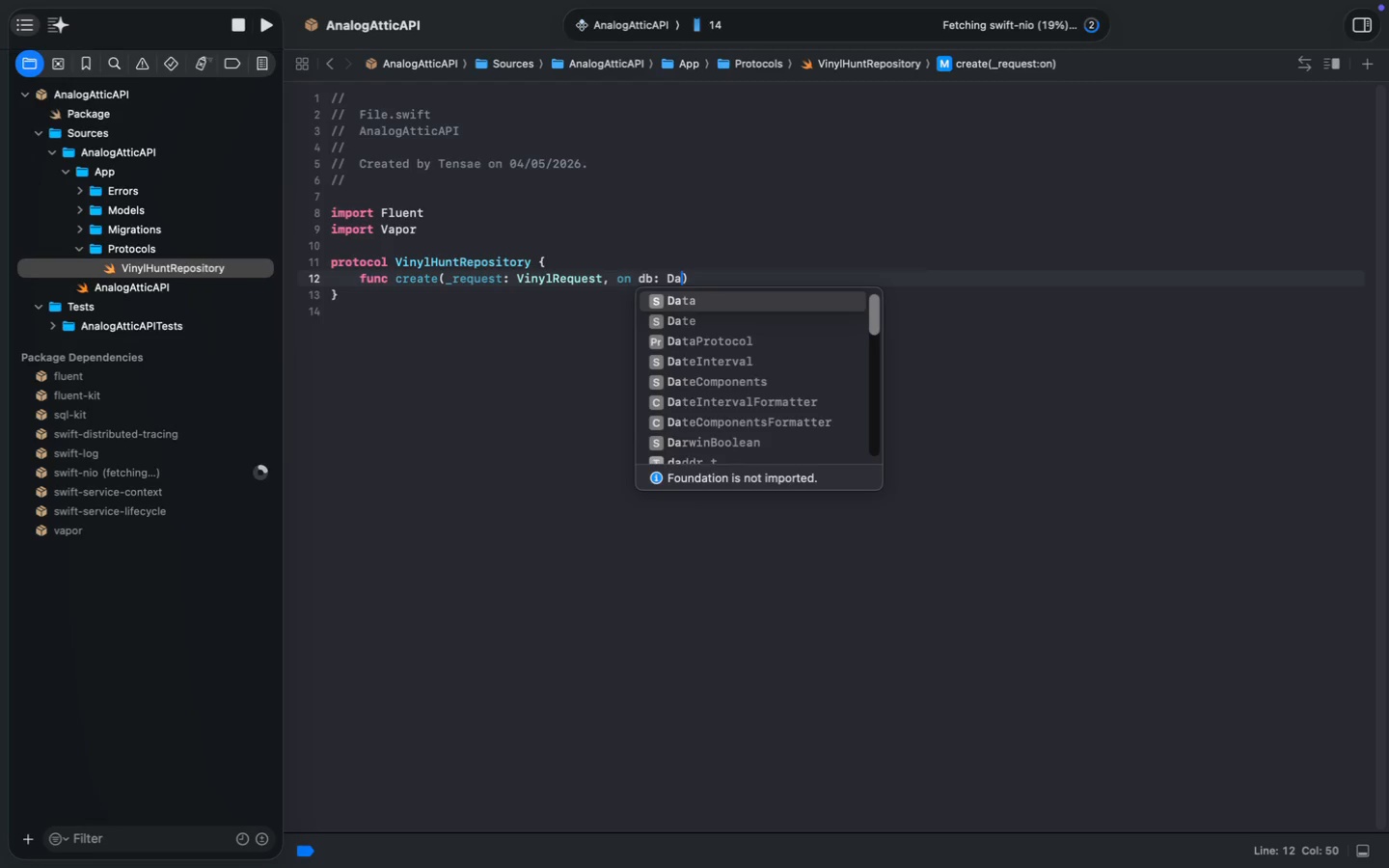 
key(ArrowRight)
 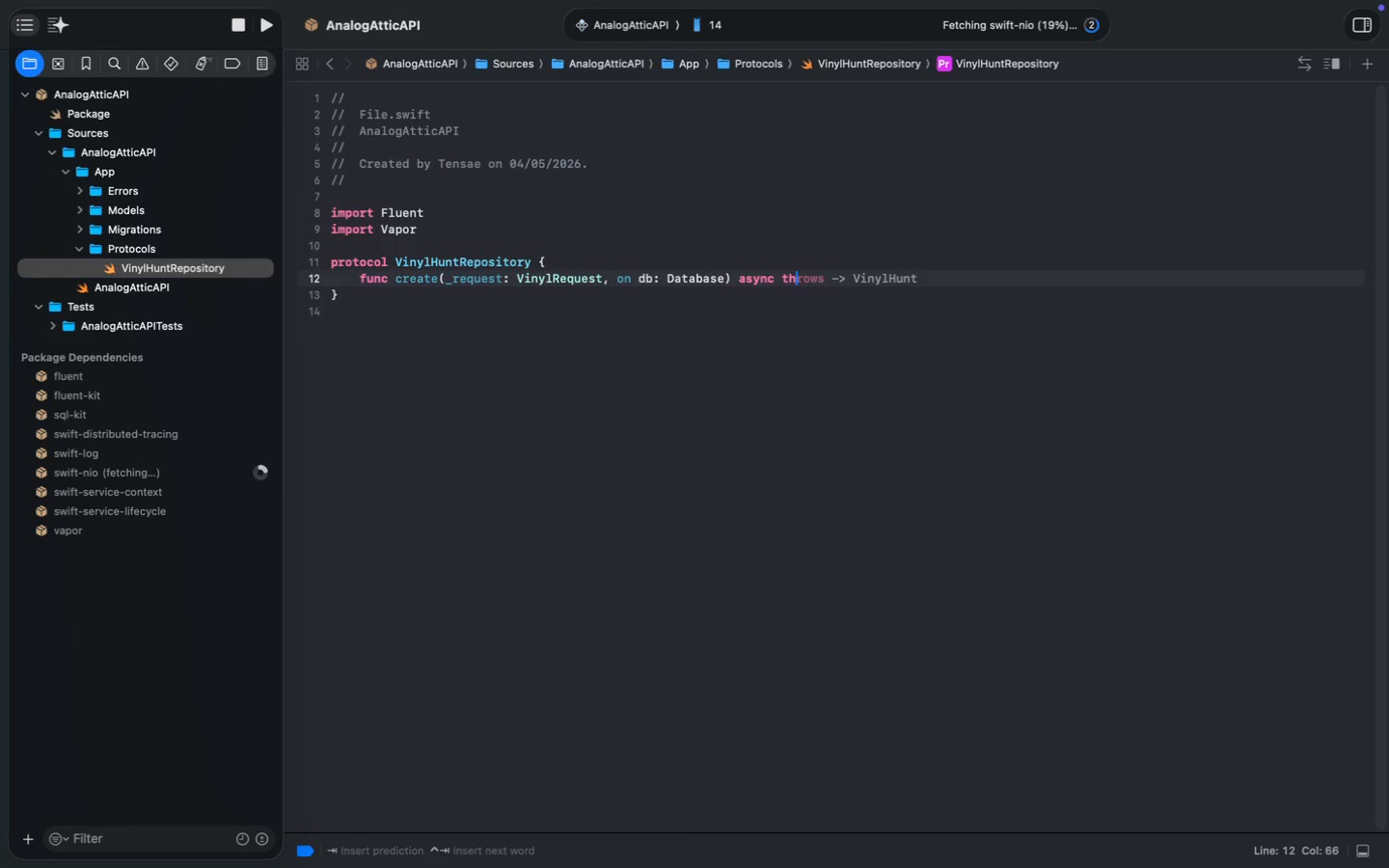 
type( async throws)
key(Escape)
 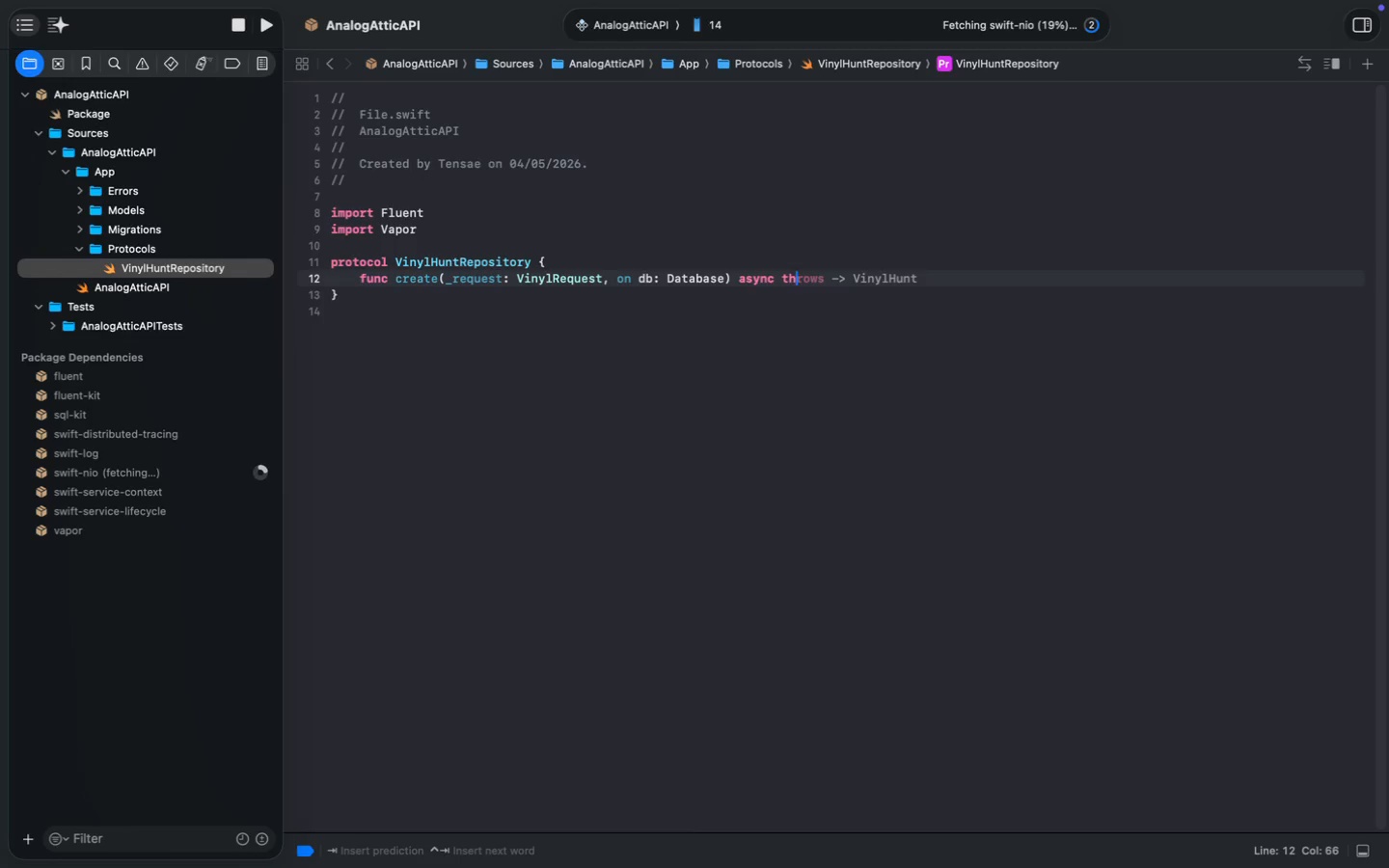 
key(Enter)
 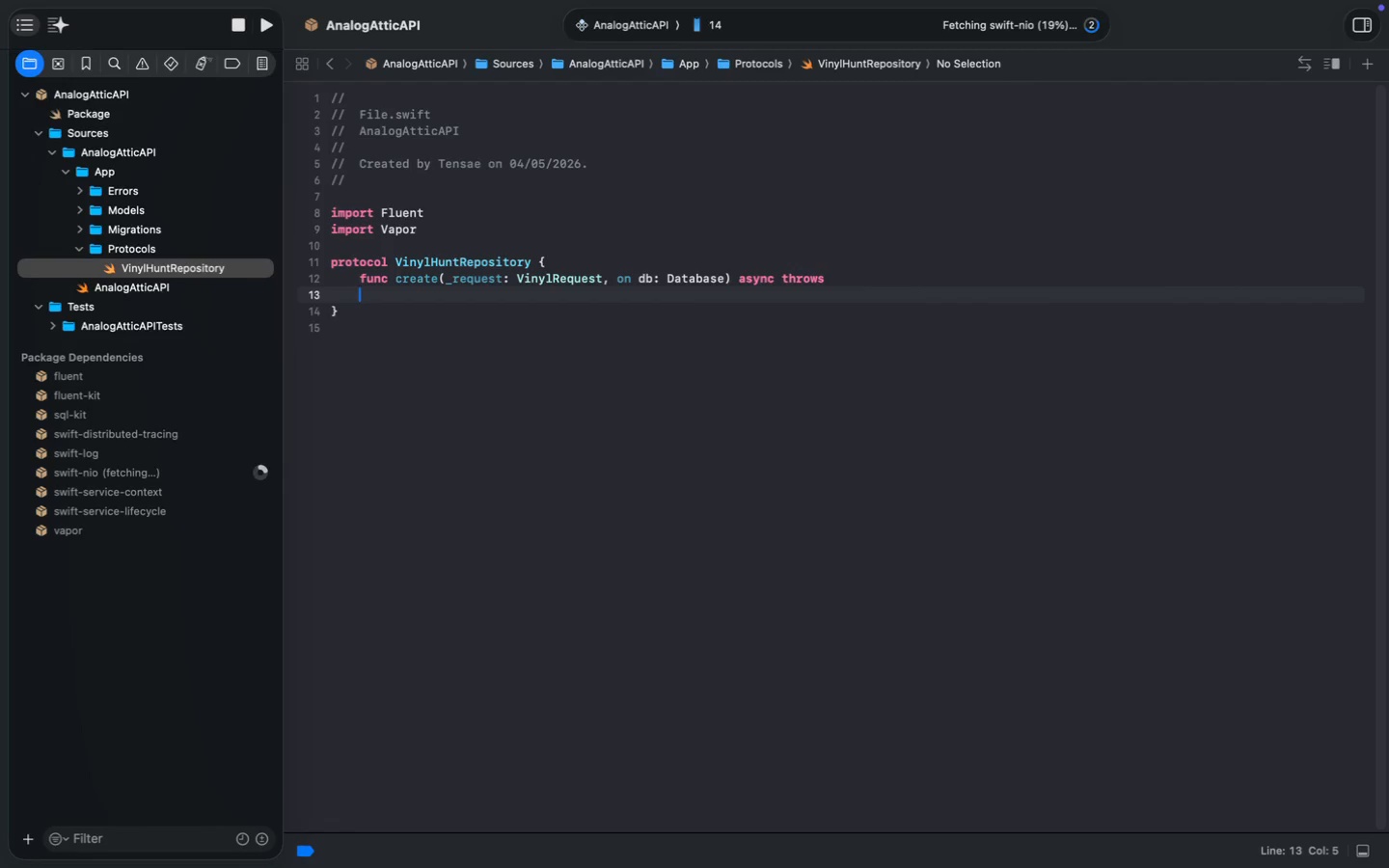 
type(func getAll(filterStatus: Viny;)
key(Backspace)
type(lRequest.Status?, on db: Datba)
key(Backspace)
key(Backspace)
type(abasr)
 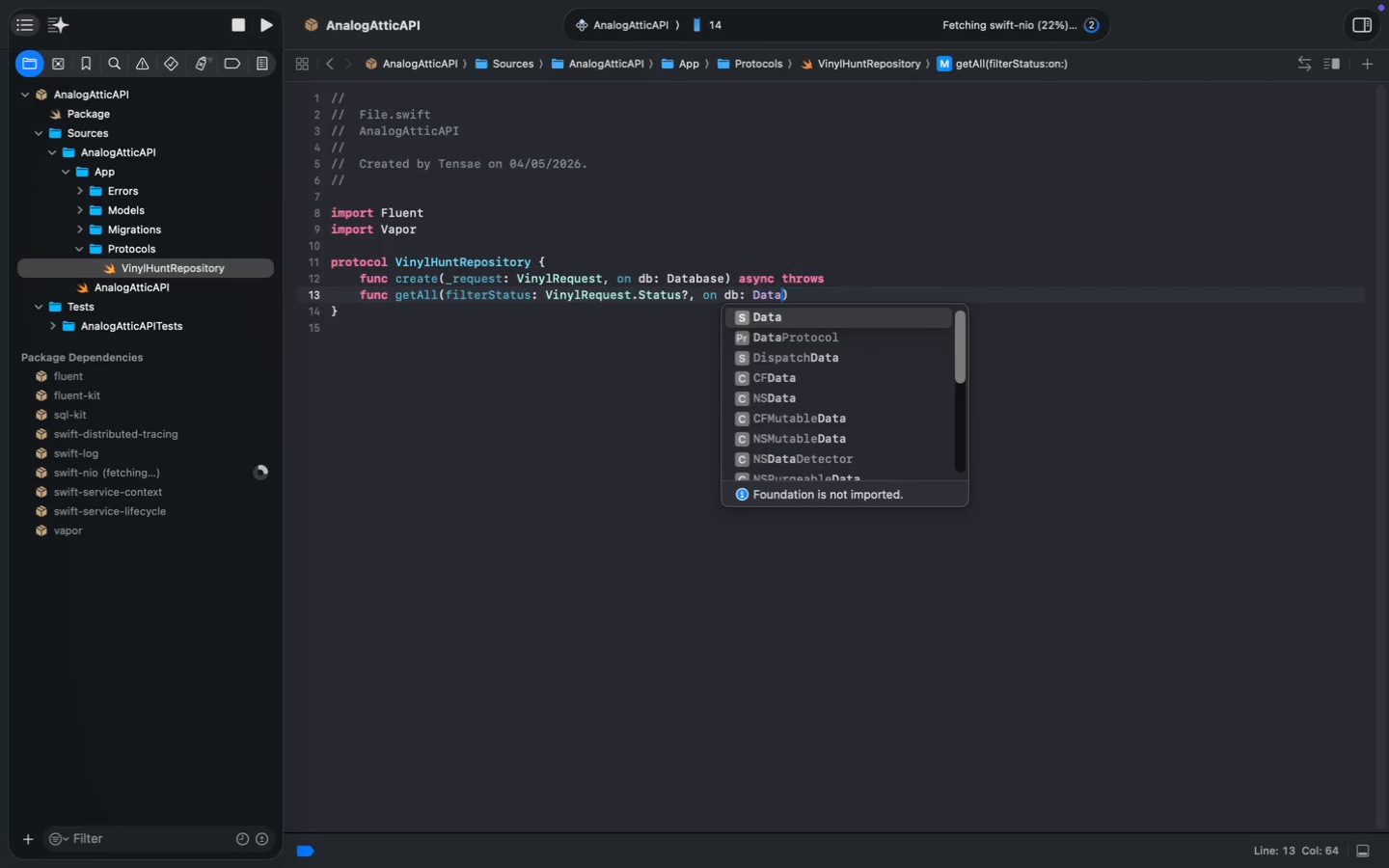 
 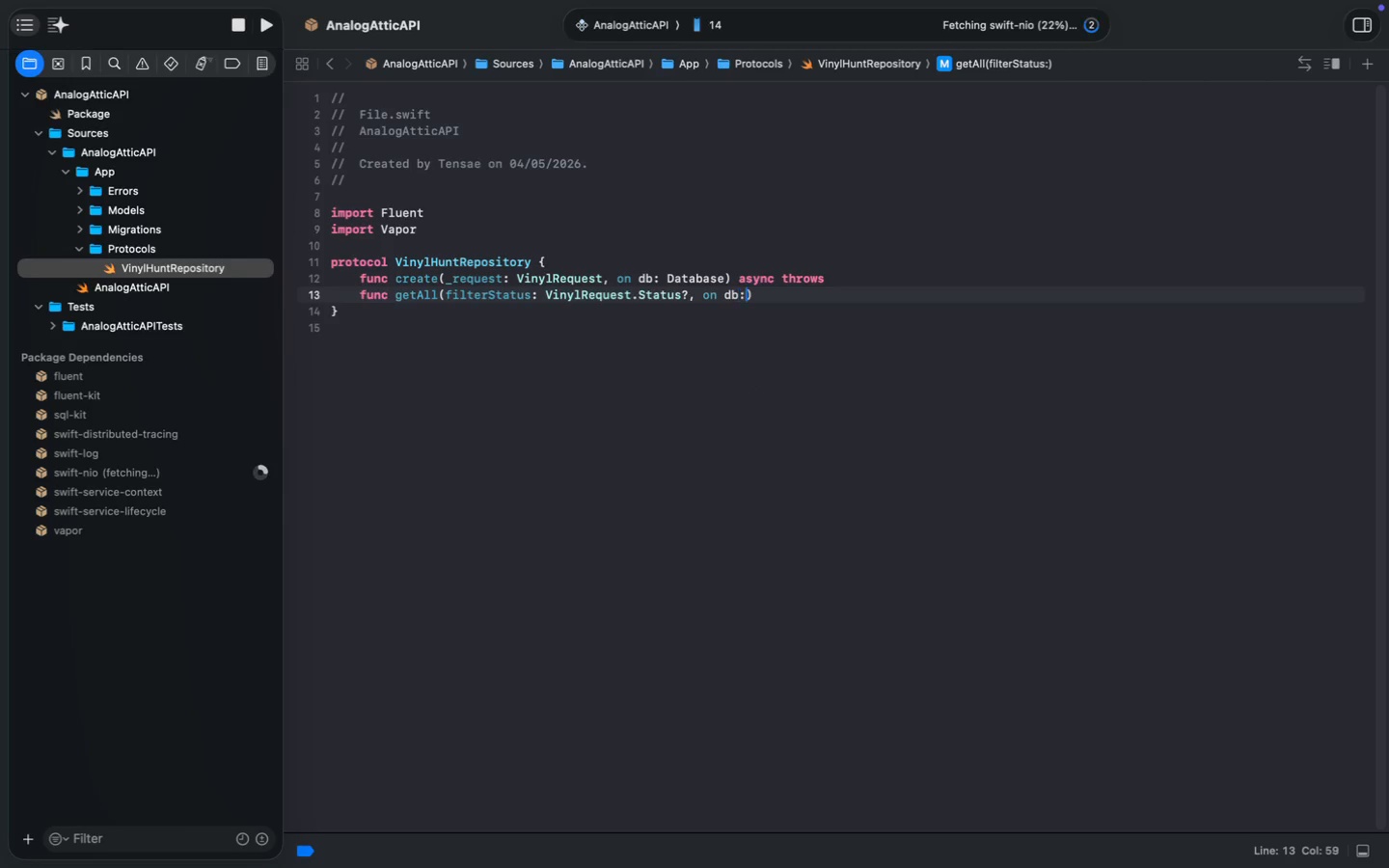 
key(ArrowRight)
 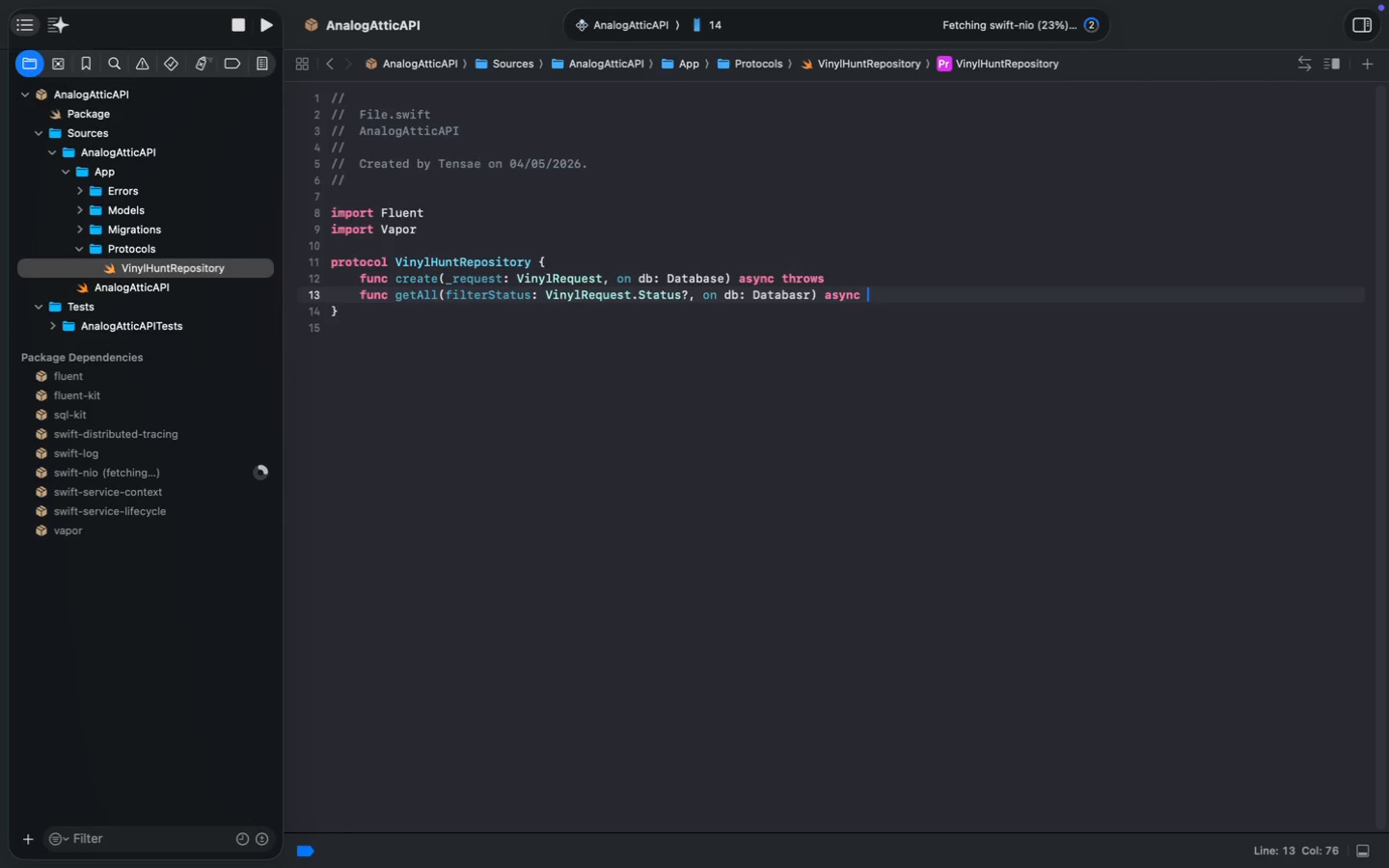 
type( async throws -> [)
key(Tab)
 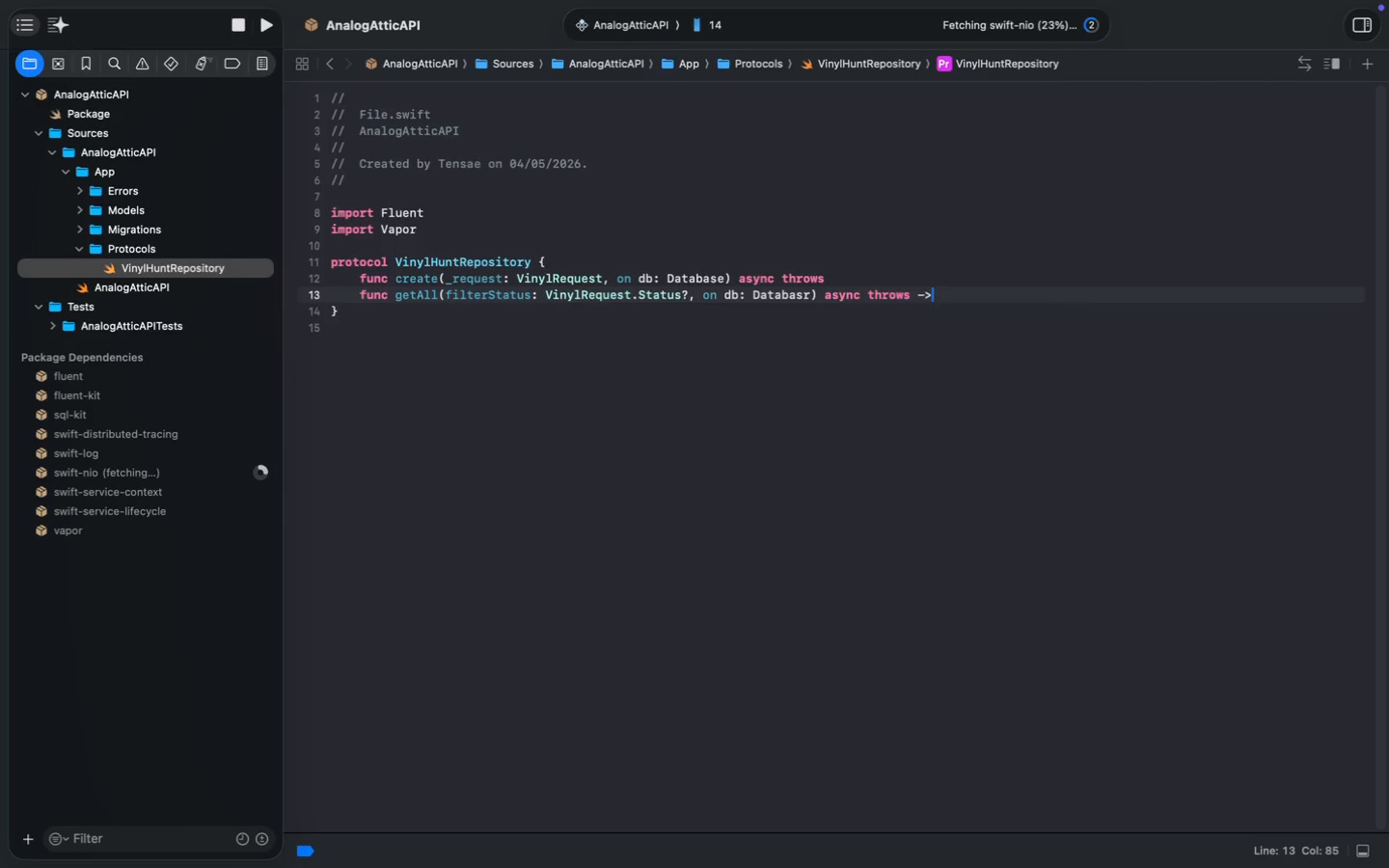 
key(ArrowLeft)
 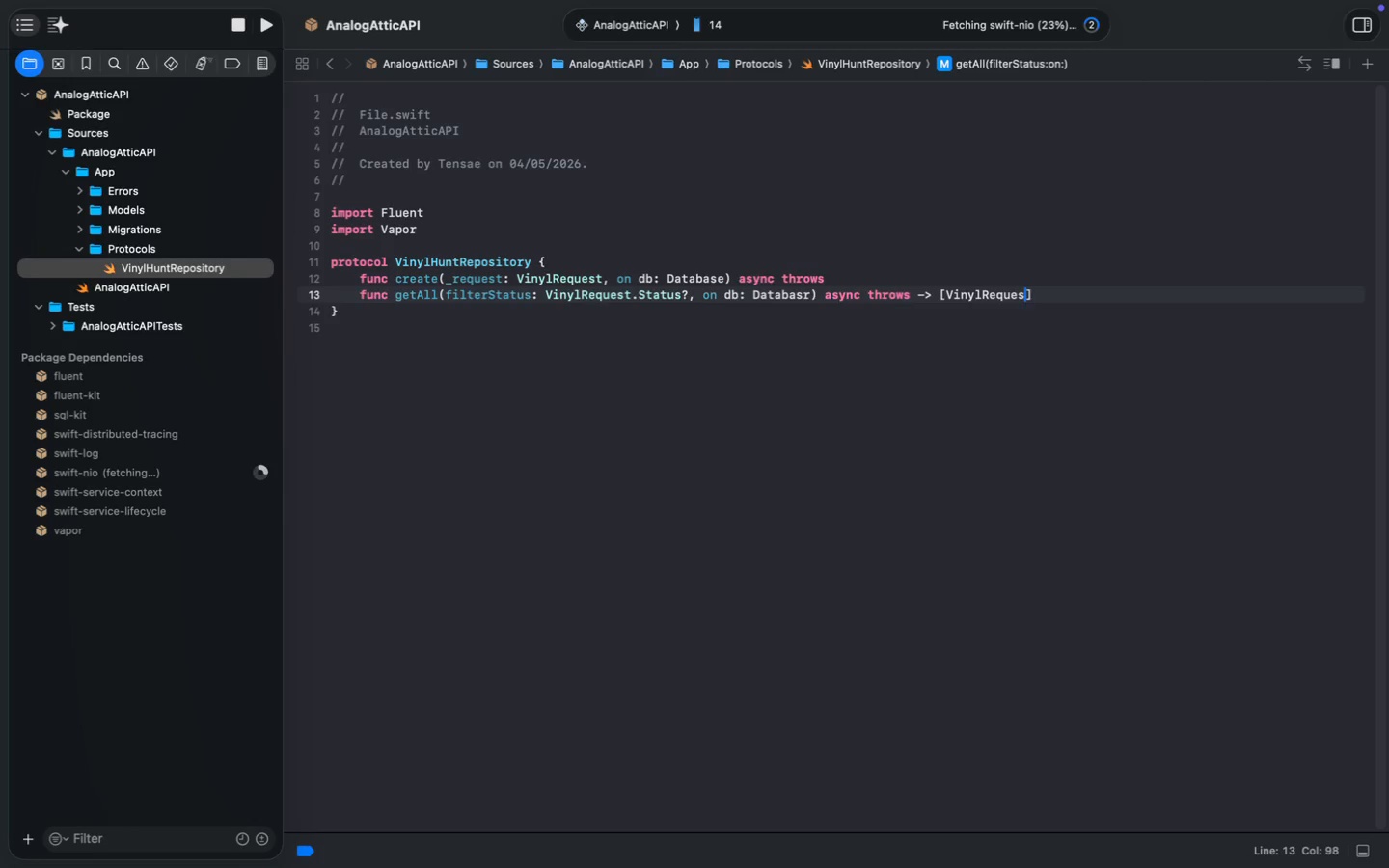 
key(Backspace)
key(Backspace)
key(Backspace)
key(Backspace)
key(Backspace)
key(Backspace)
type(quest)
 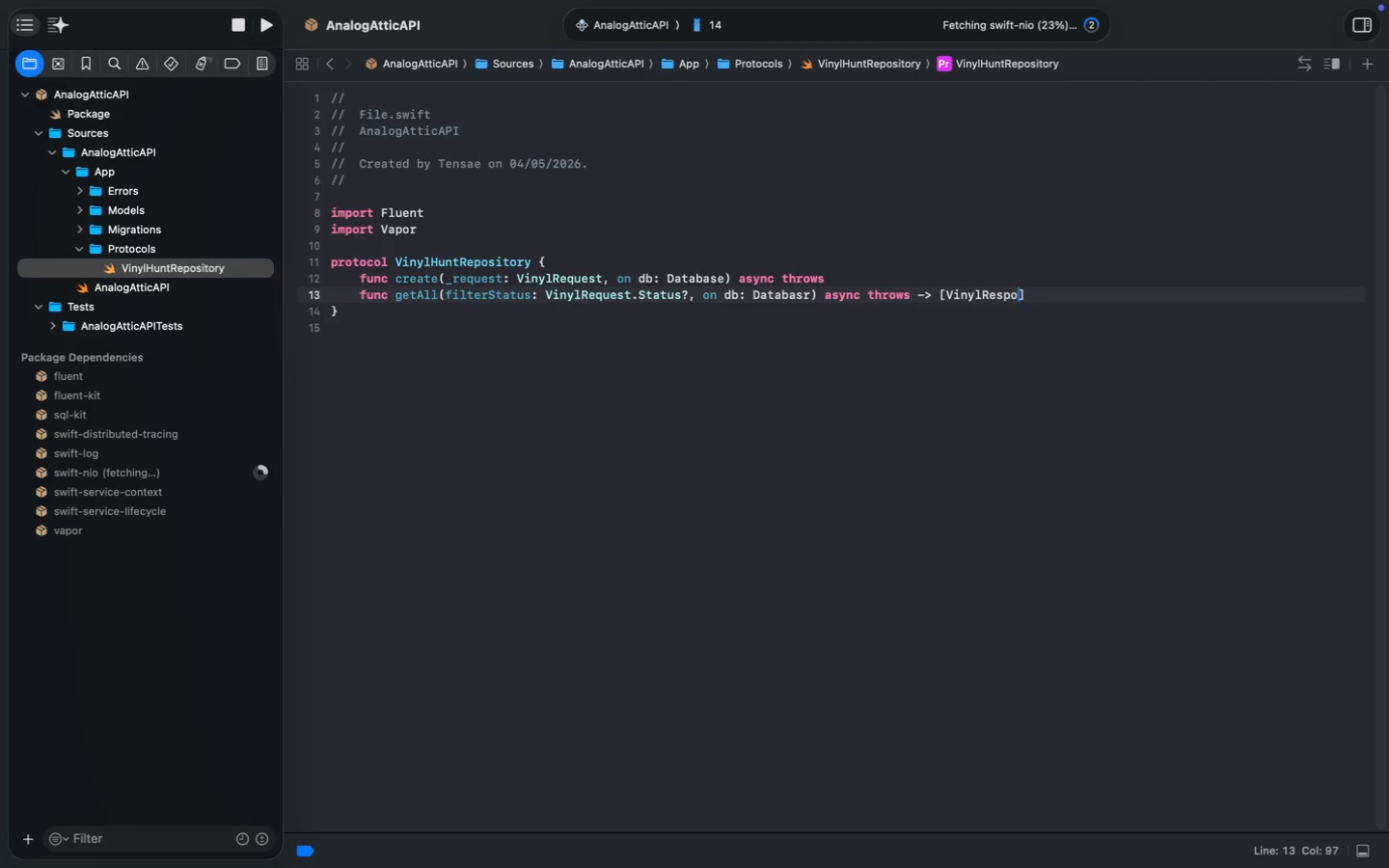 
key(ArrowRight)
 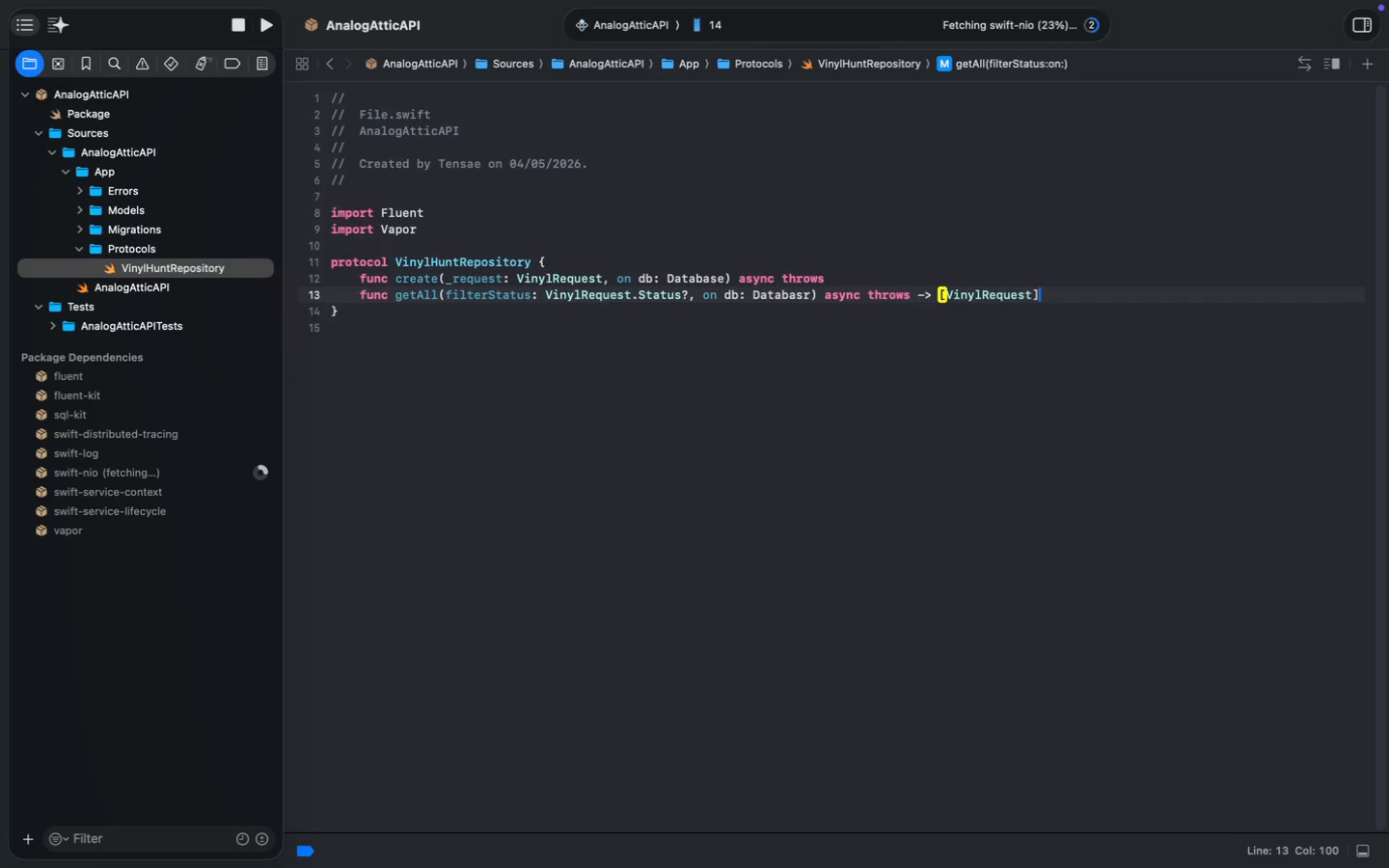 
key(ArrowRight)
 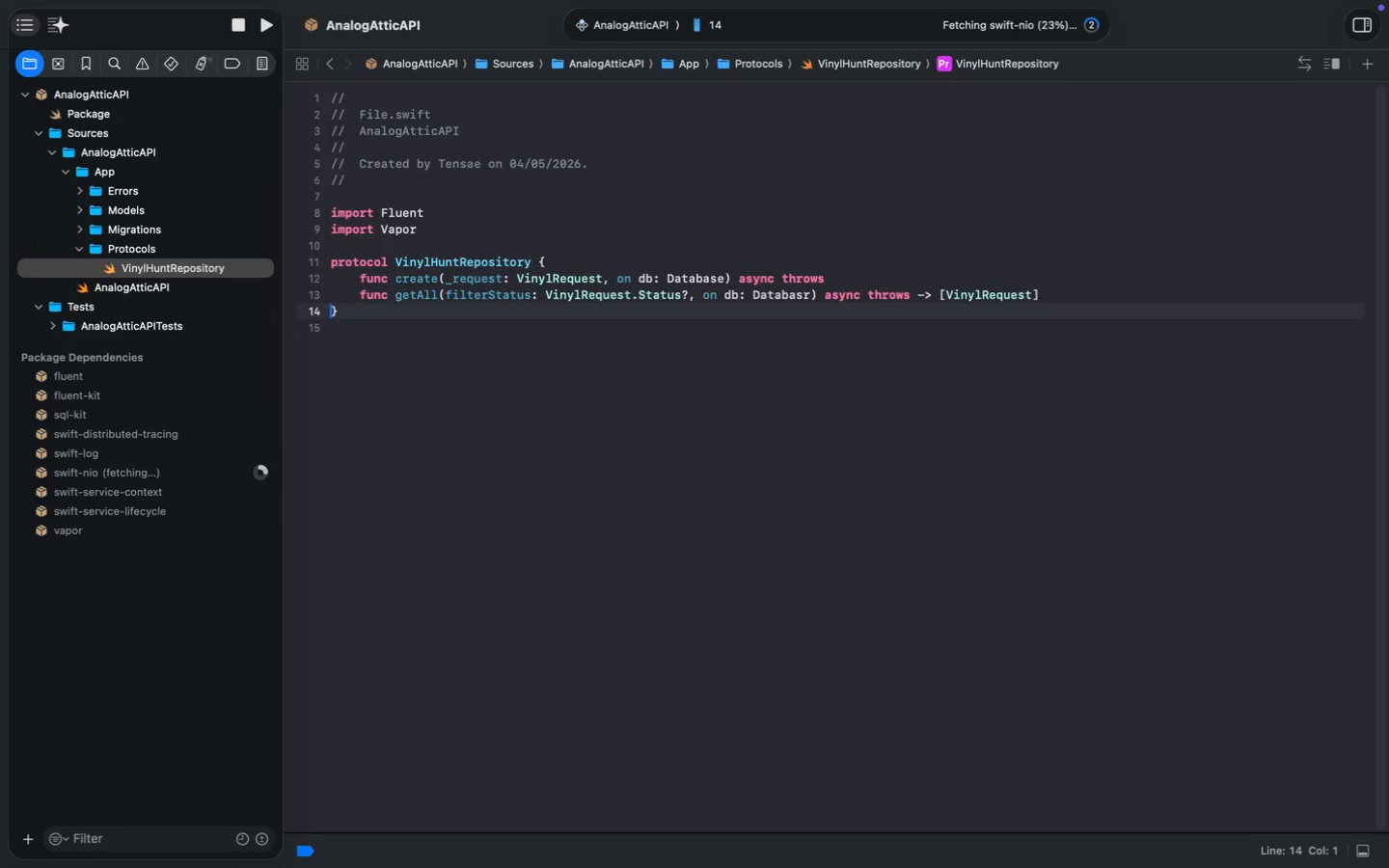 
key(ArrowLeft)
 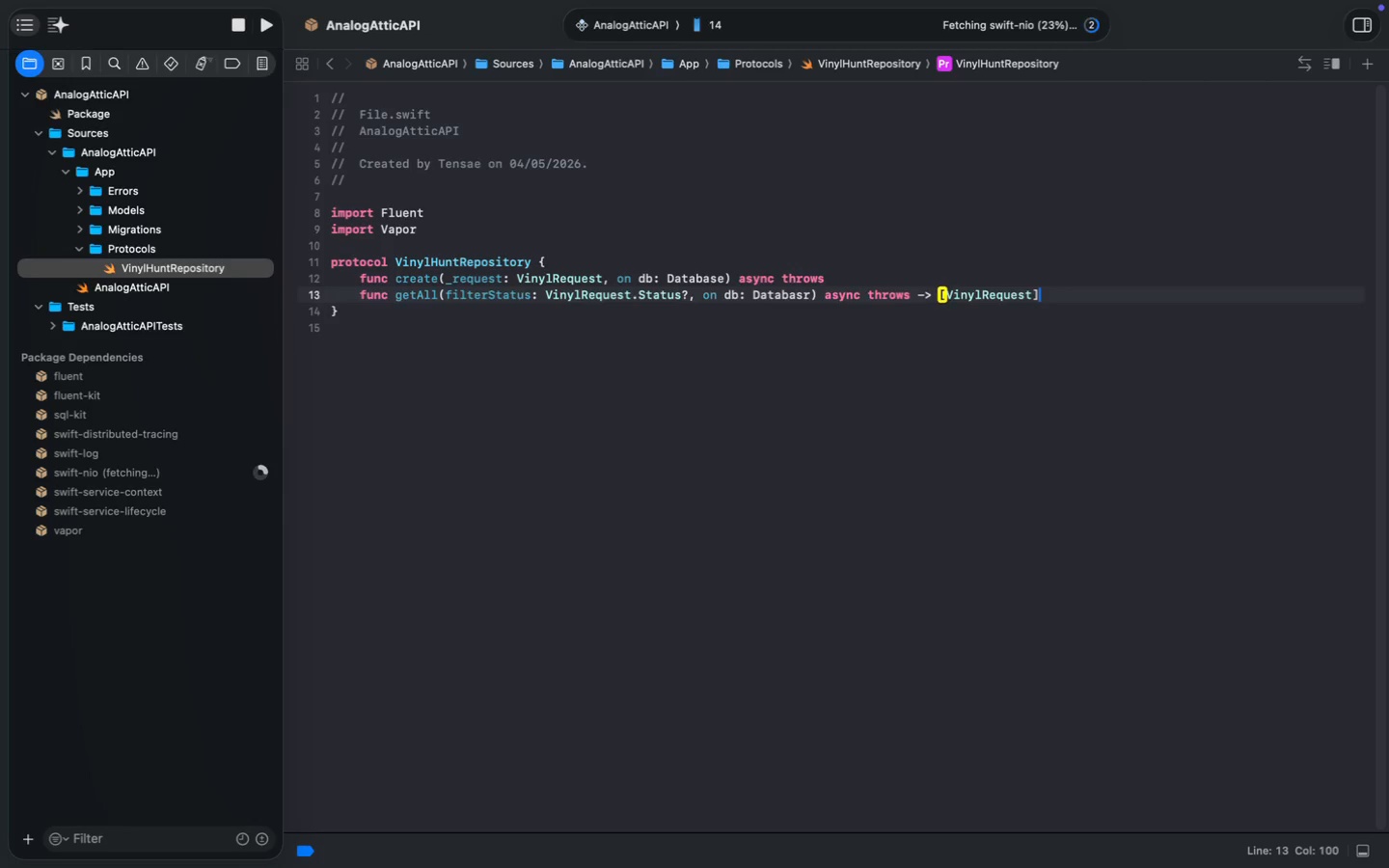 
key(Enter)
 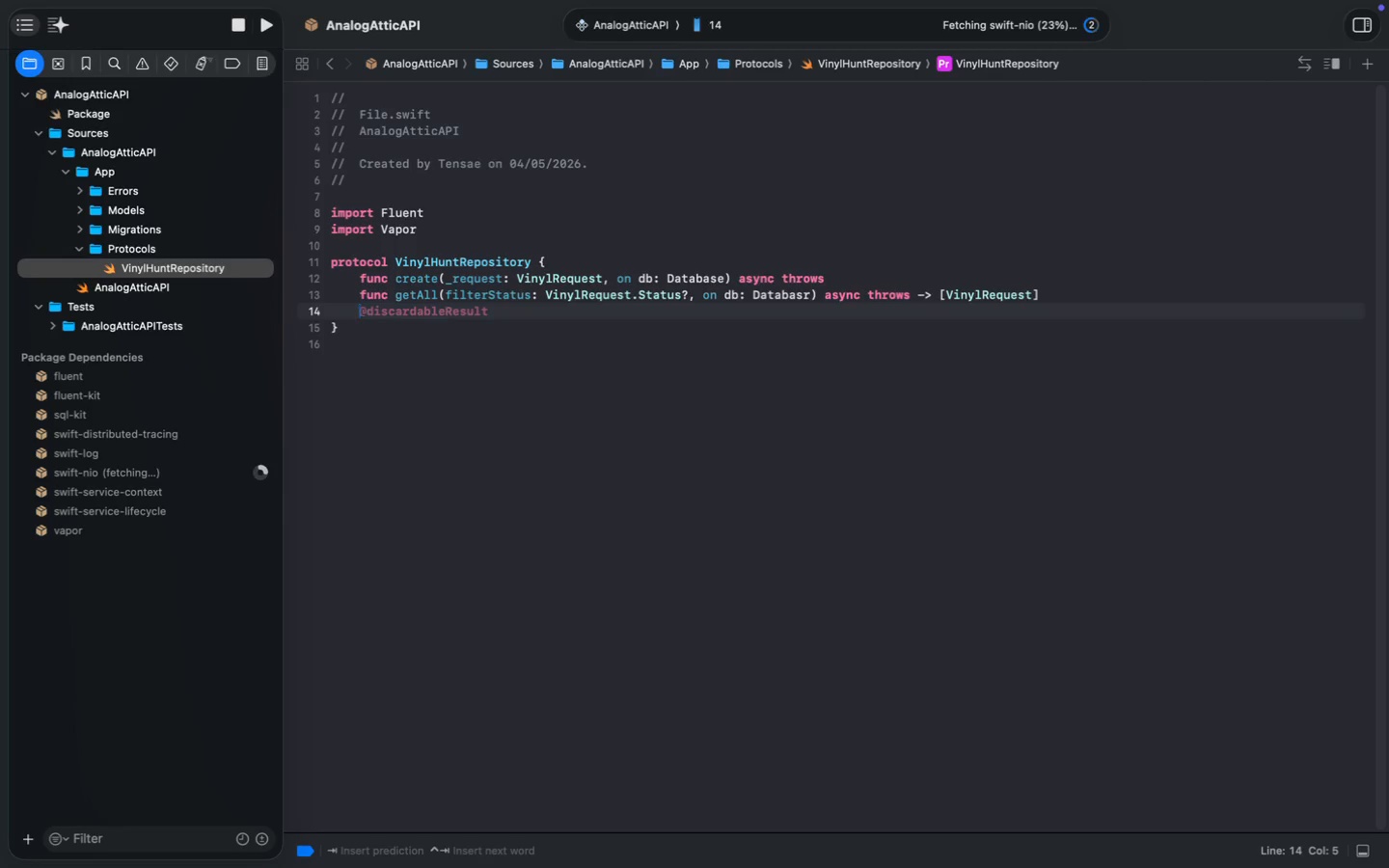 
type(func getByID()
 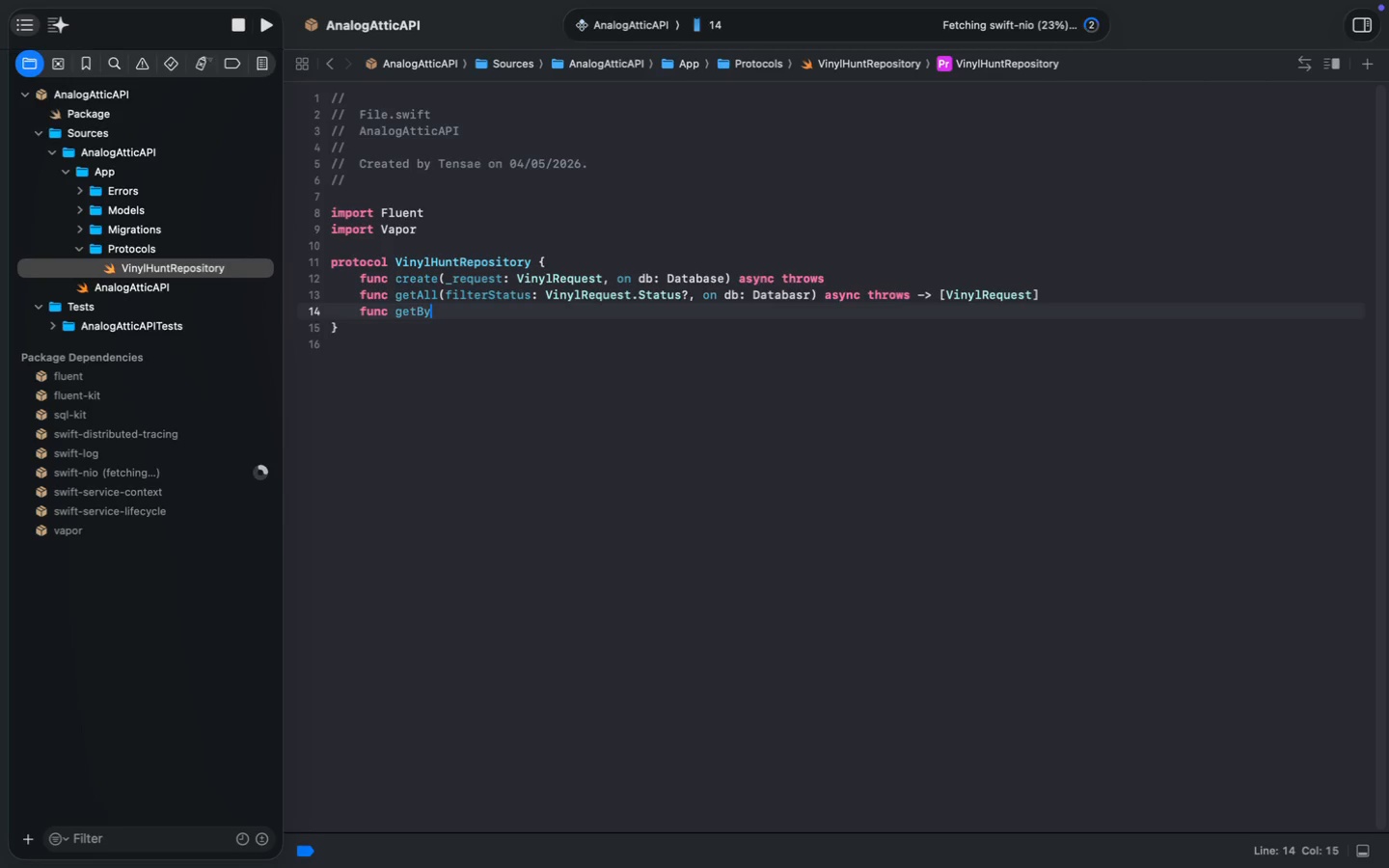 
key(Tab)
 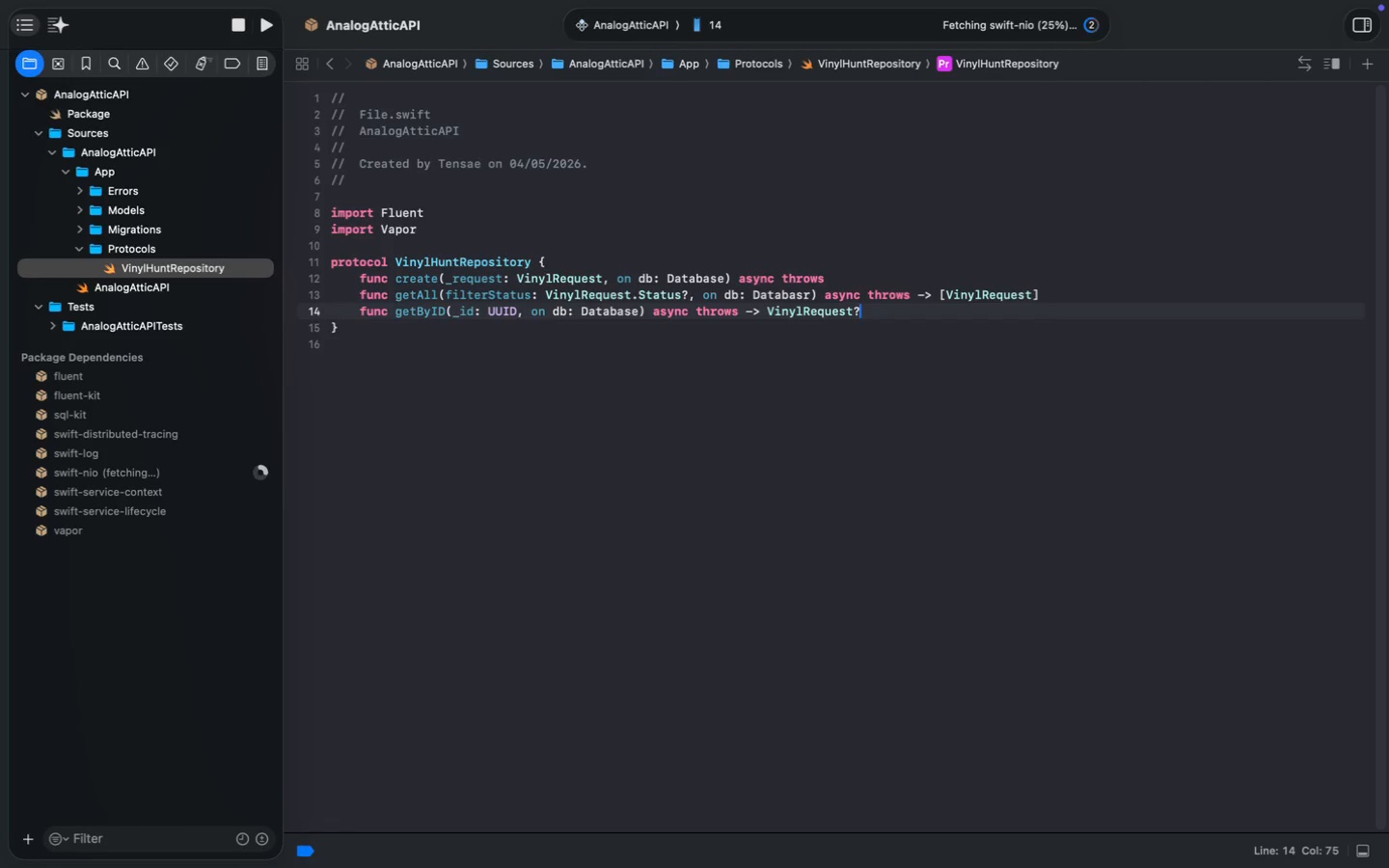 
wait(9.86)
 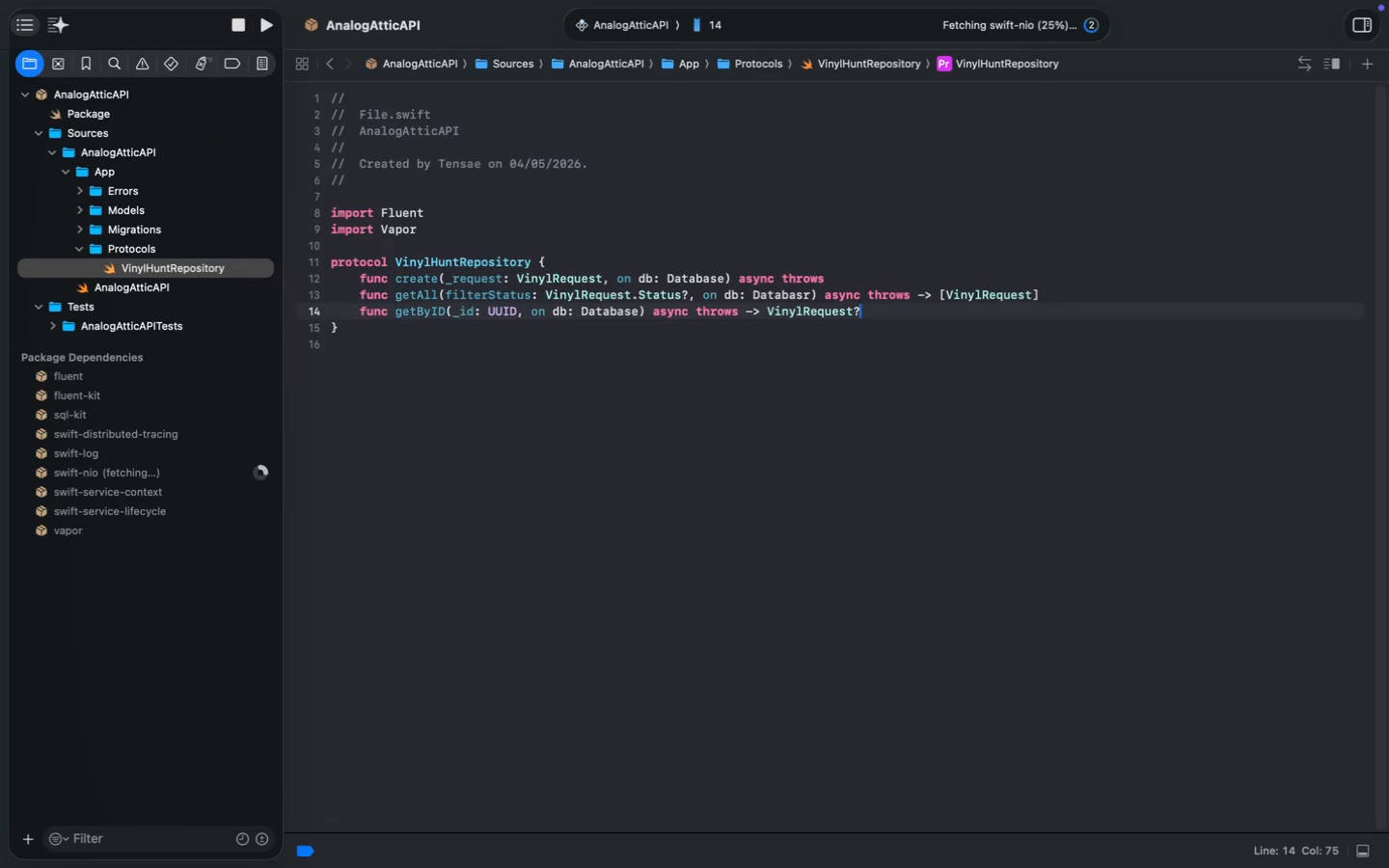 
key(Enter)
 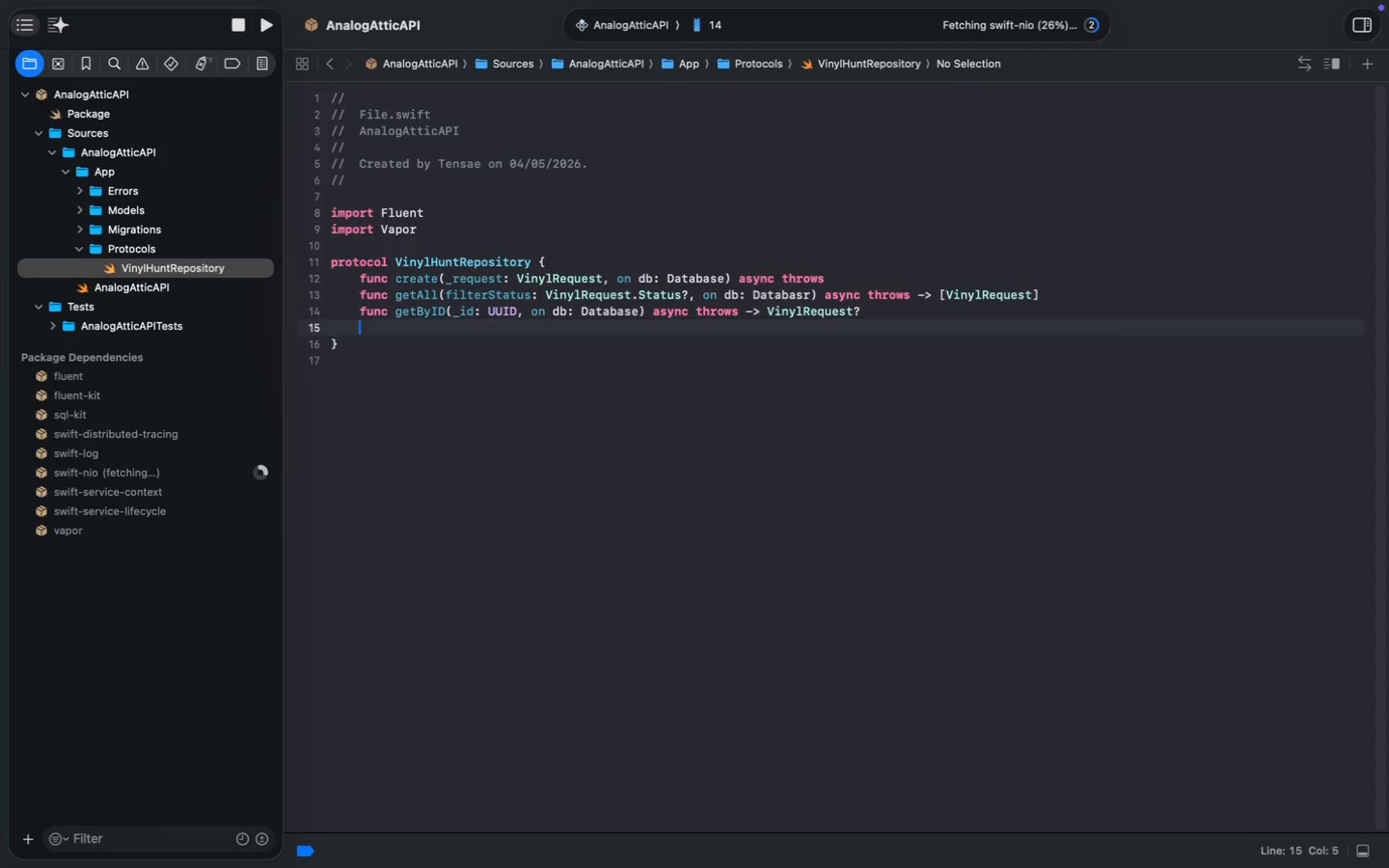 
type(func updateStatus()
 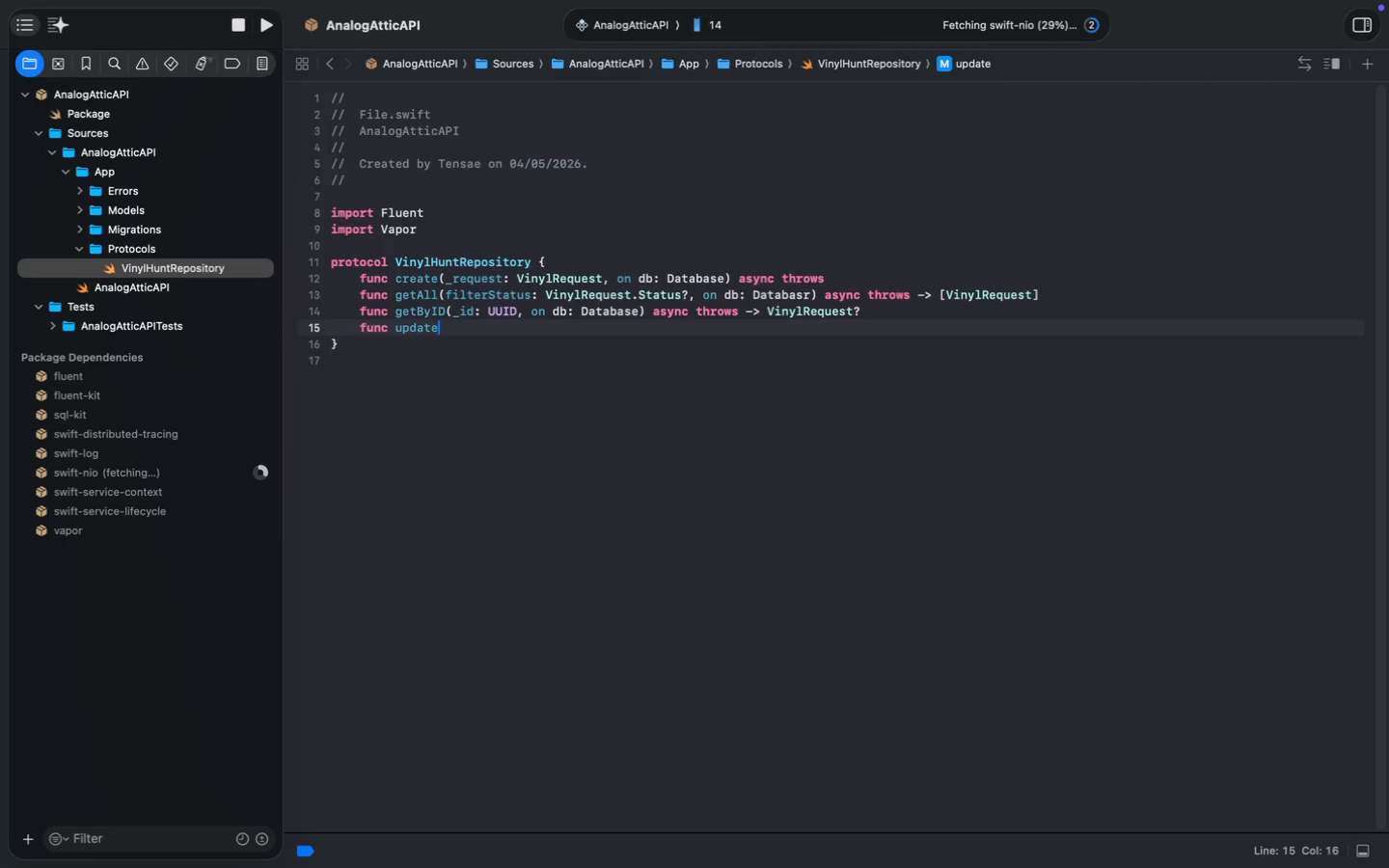 
key(Tab)
 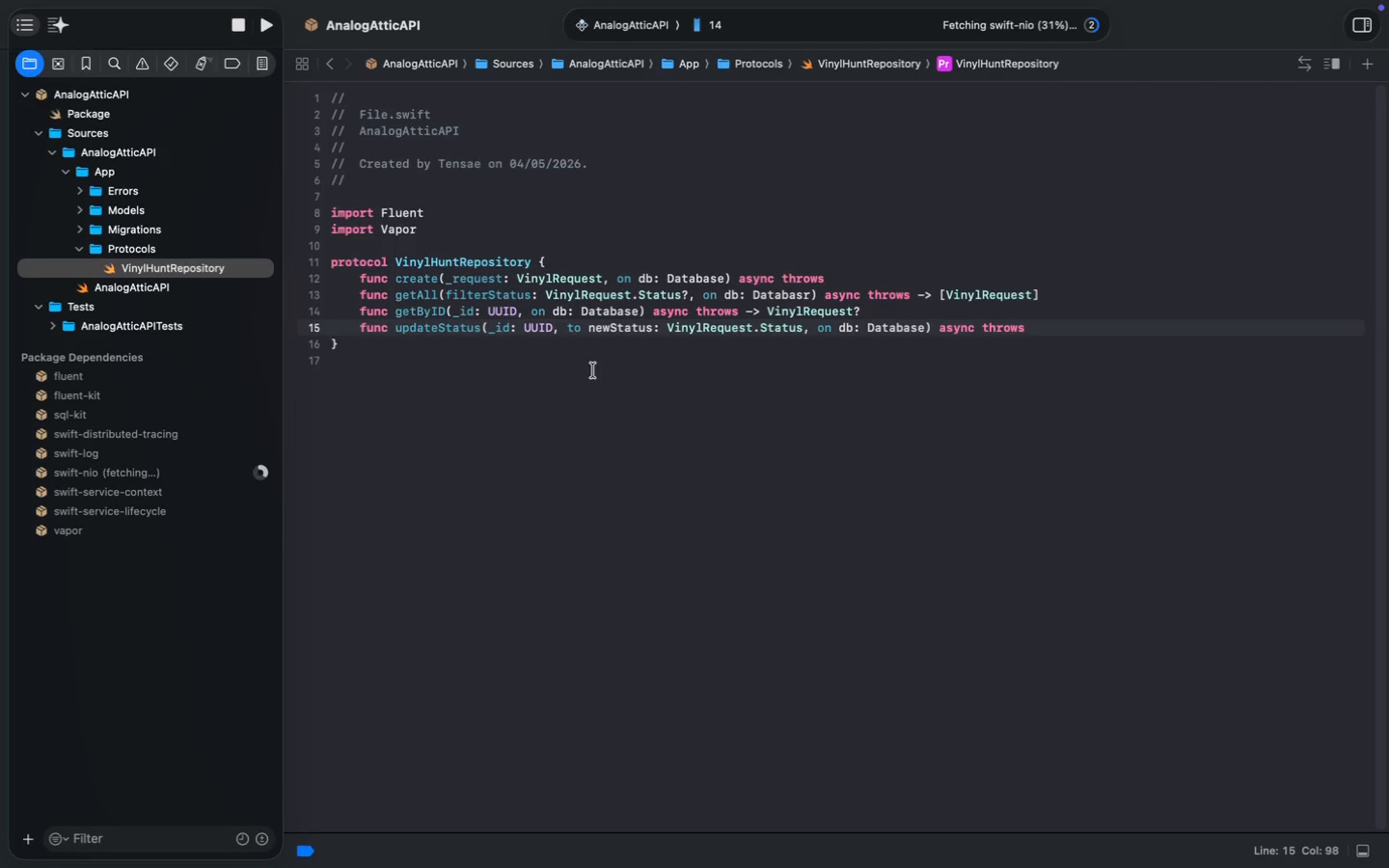 
left_click([582, 324])
 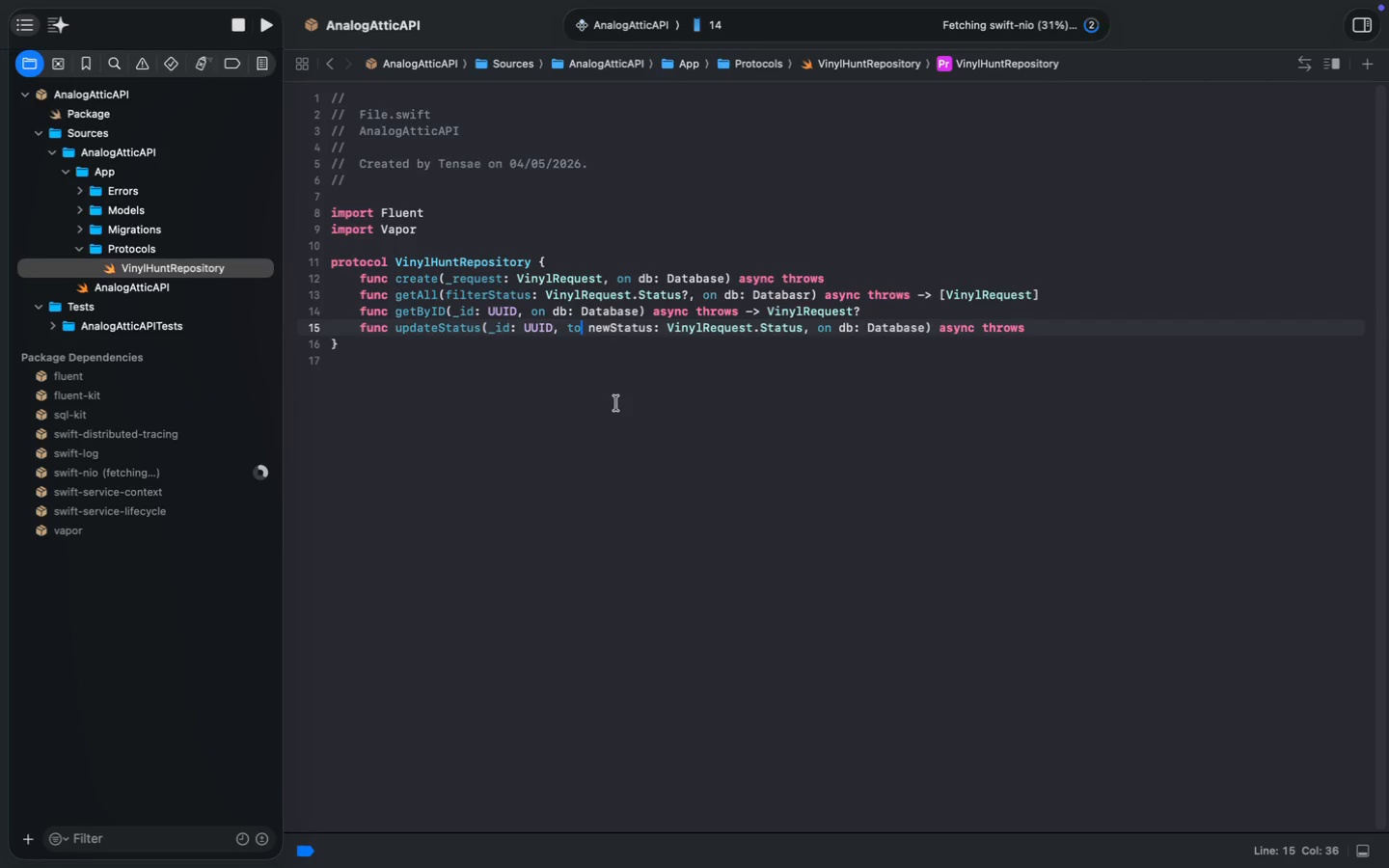 
key(Backspace)
 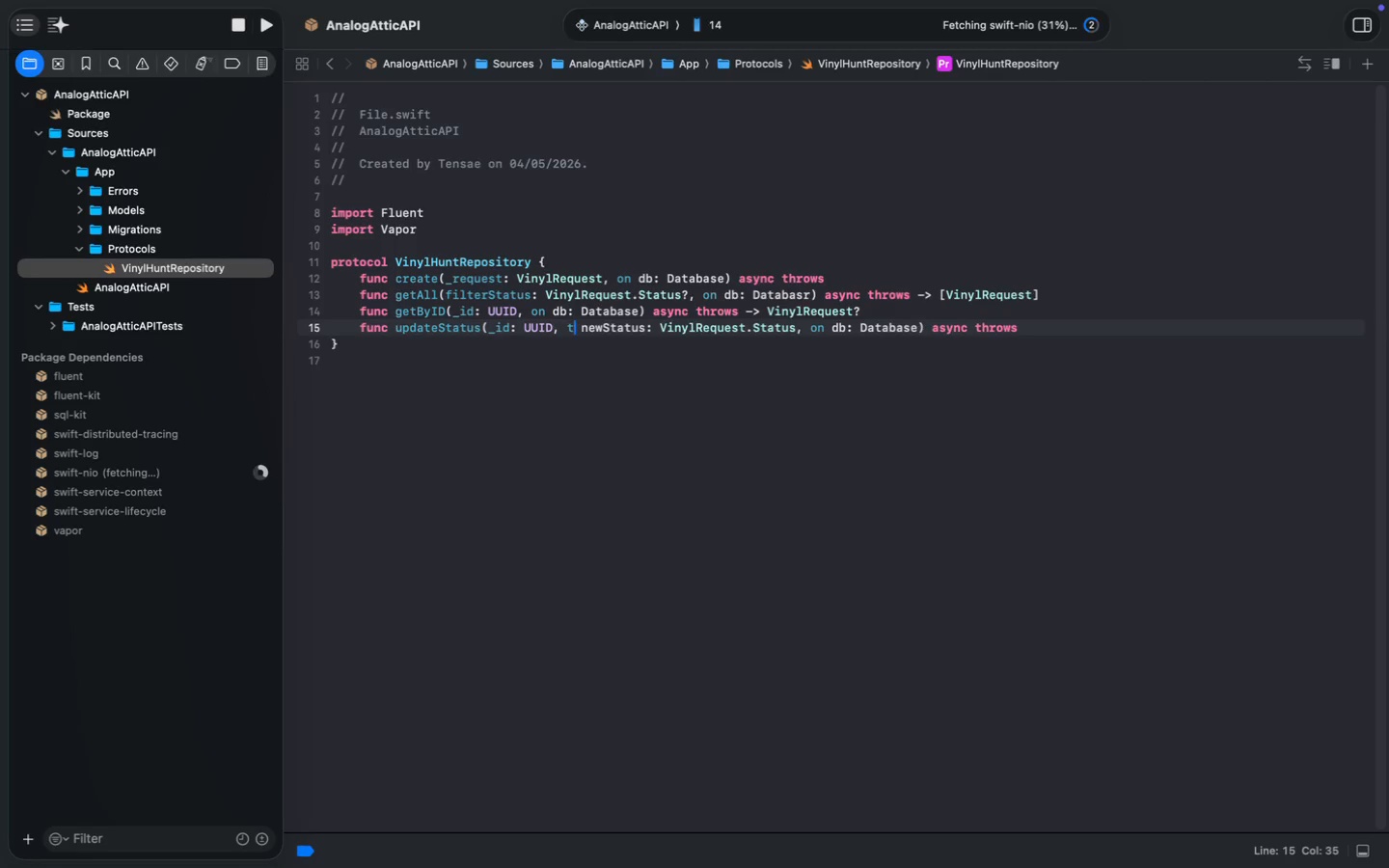 
key(Backspace)
 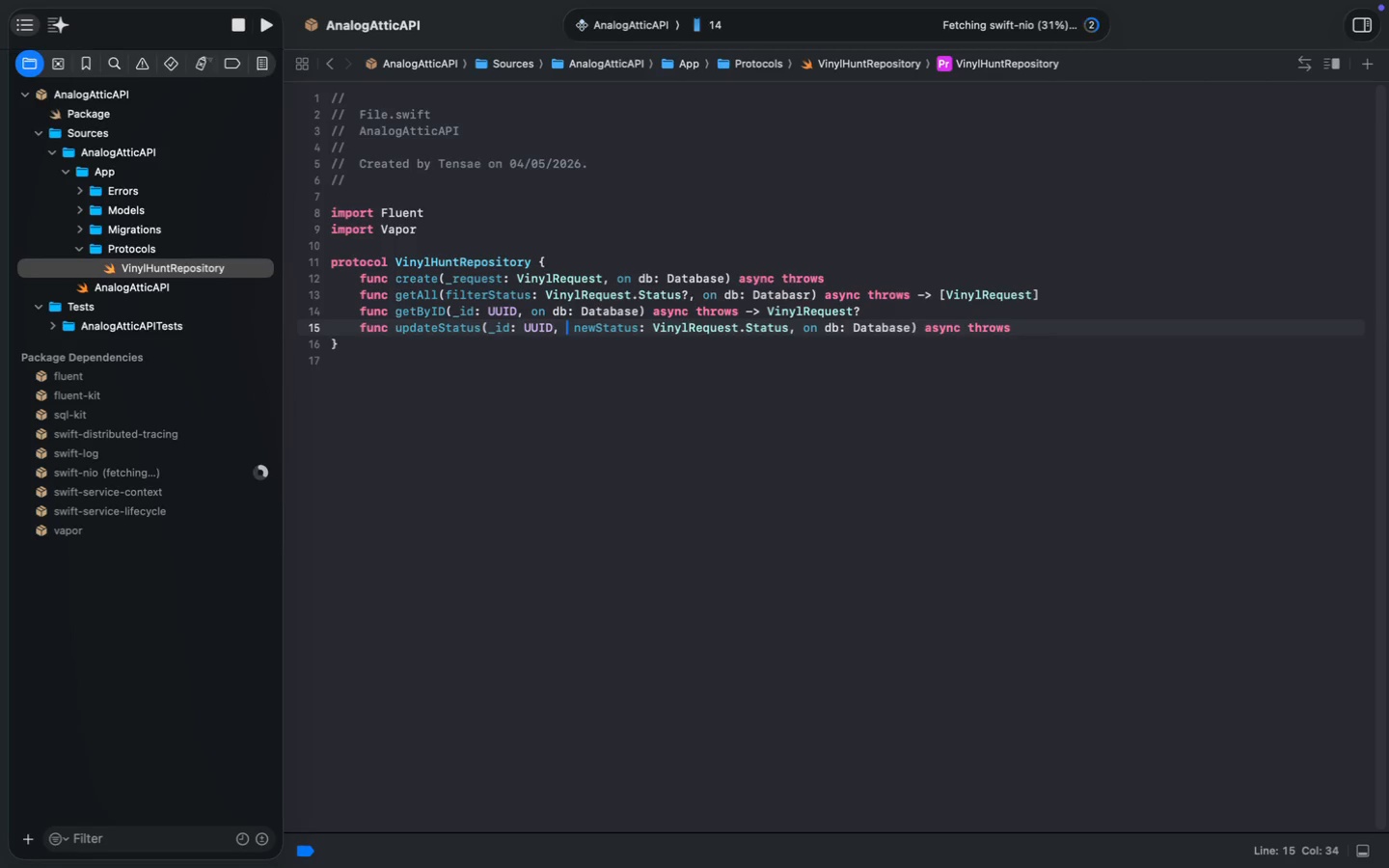 
key(Backspace)
 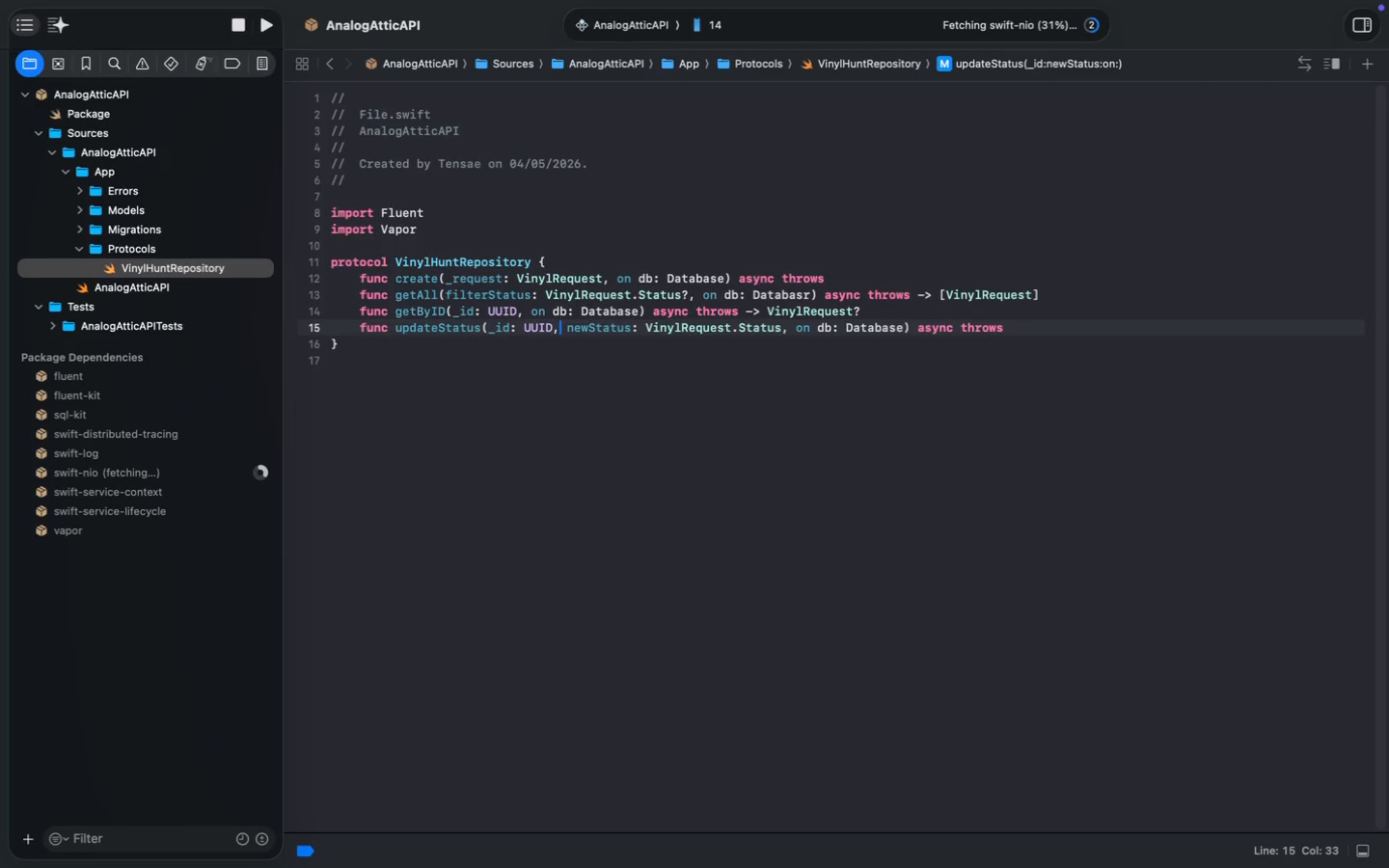 
wait(6.65)
 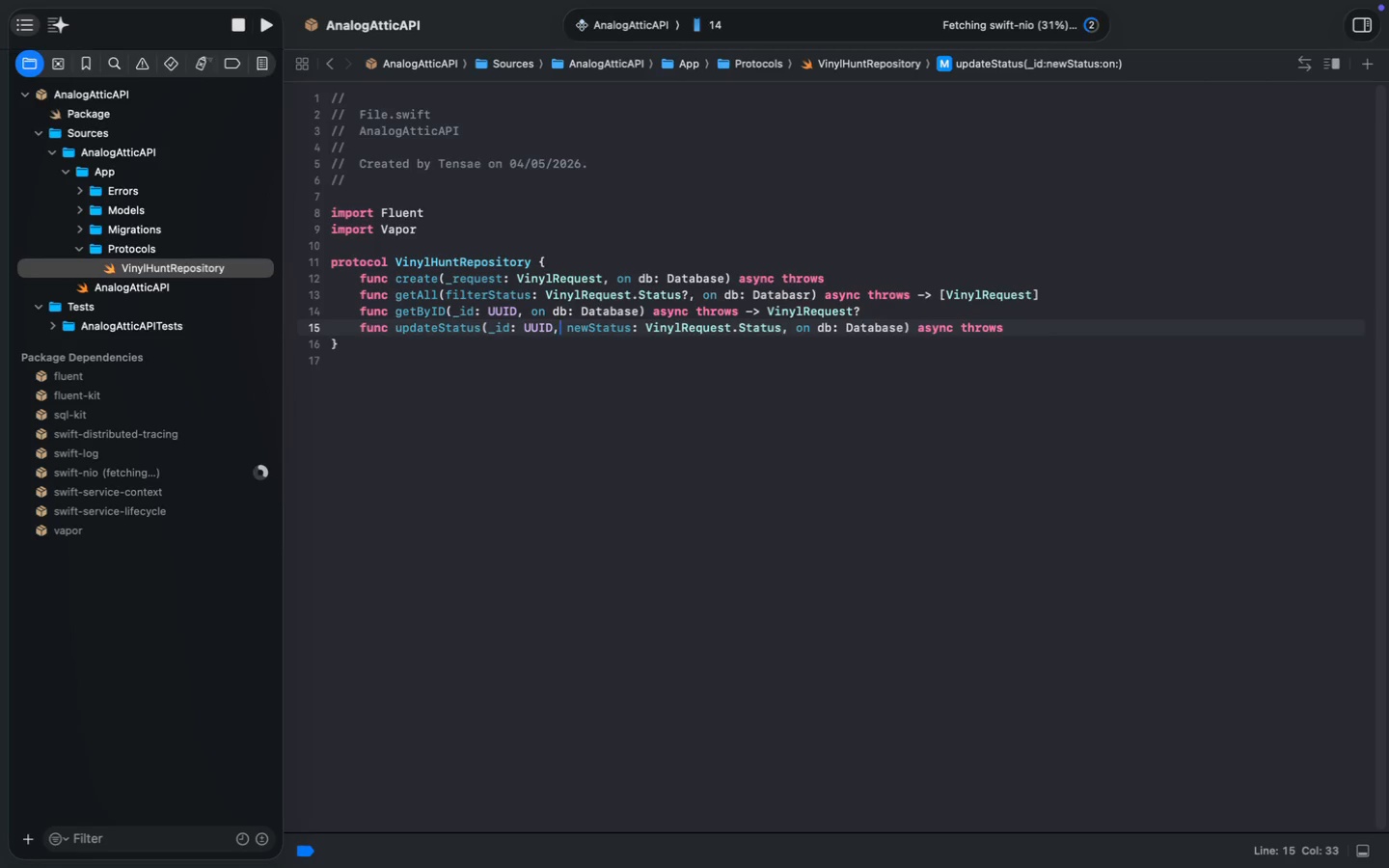 
key(Meta+MetaRight)
 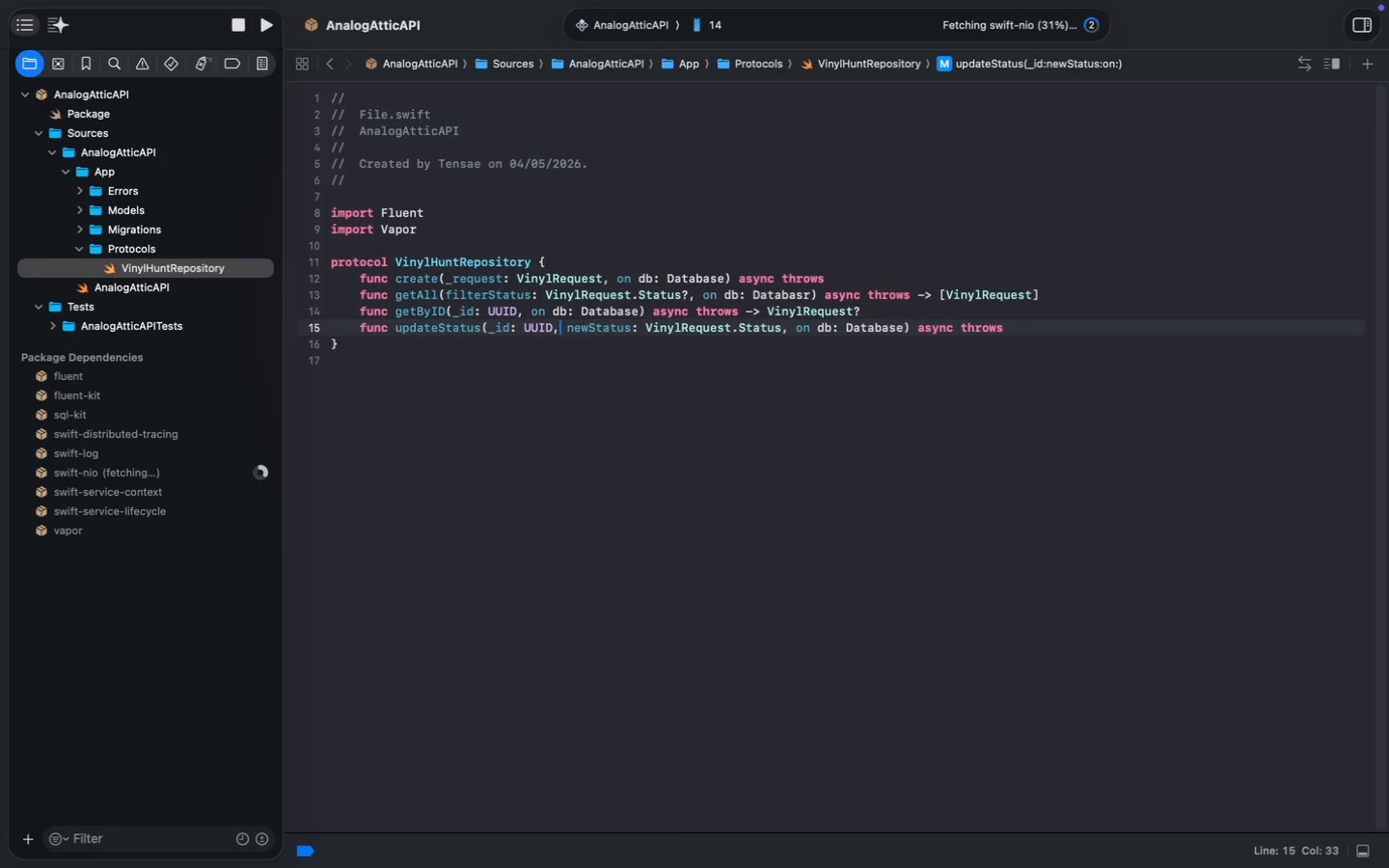 
key(Meta+ArrowRight)
 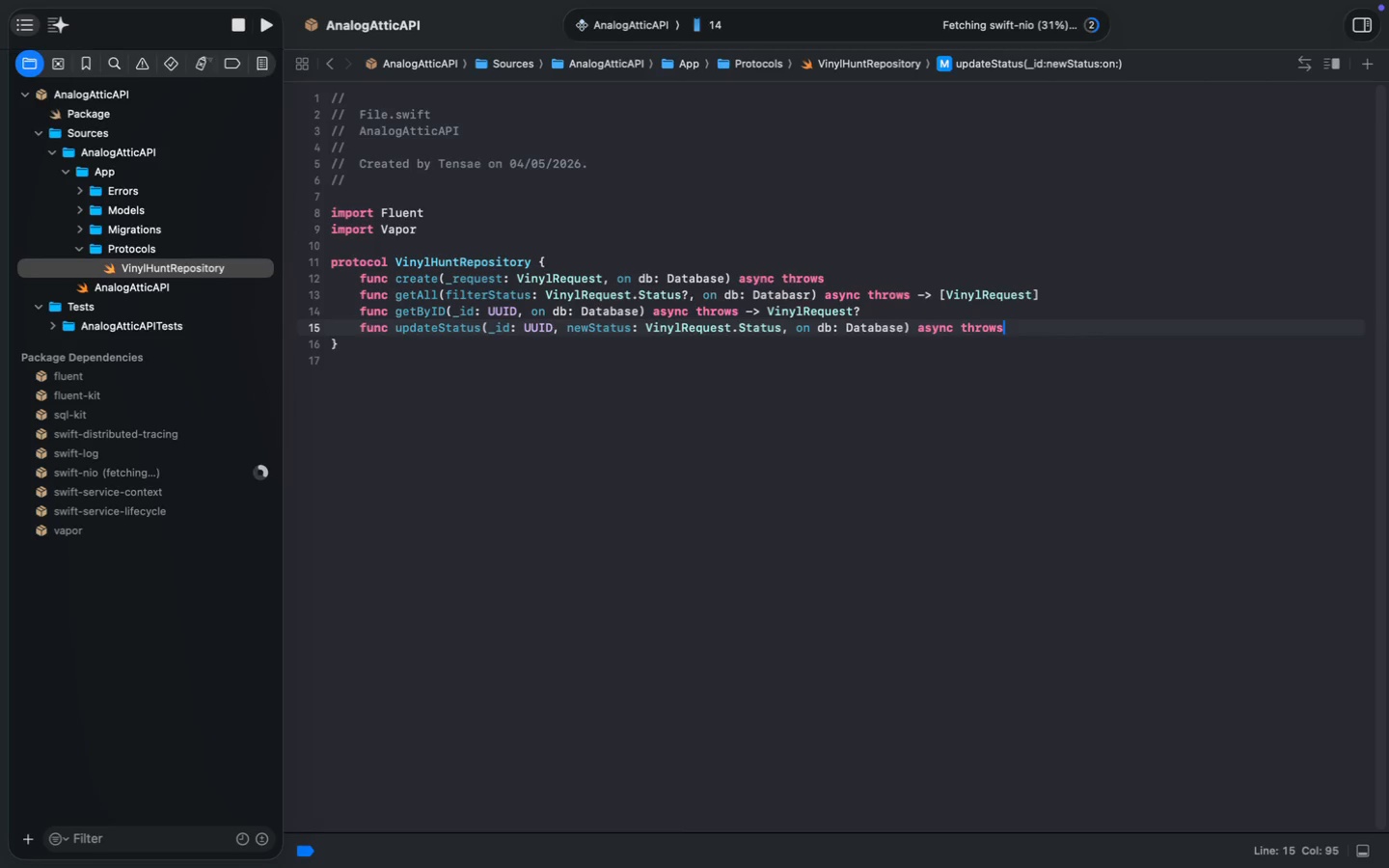 
key(Enter)
 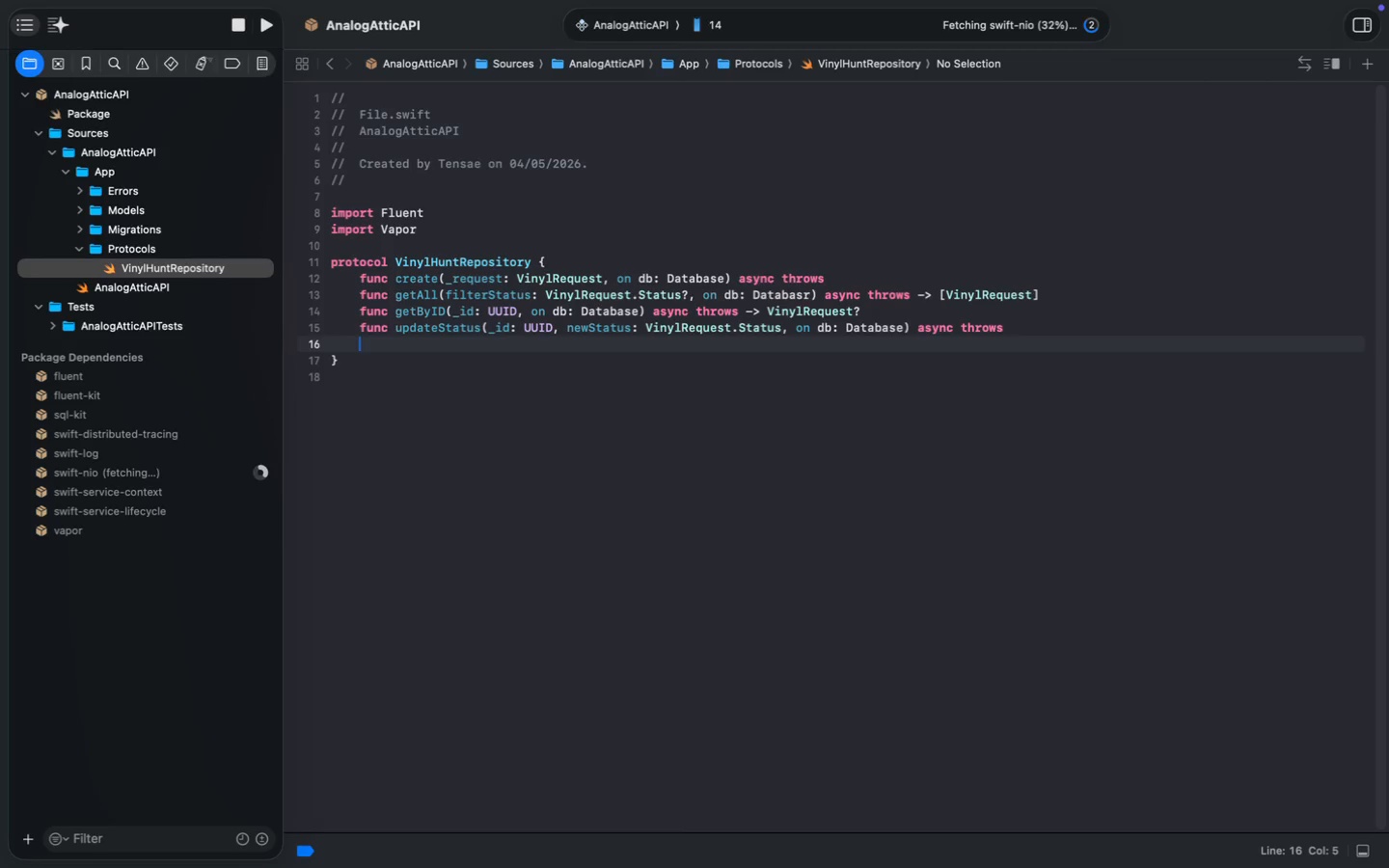 
wait(10.93)
 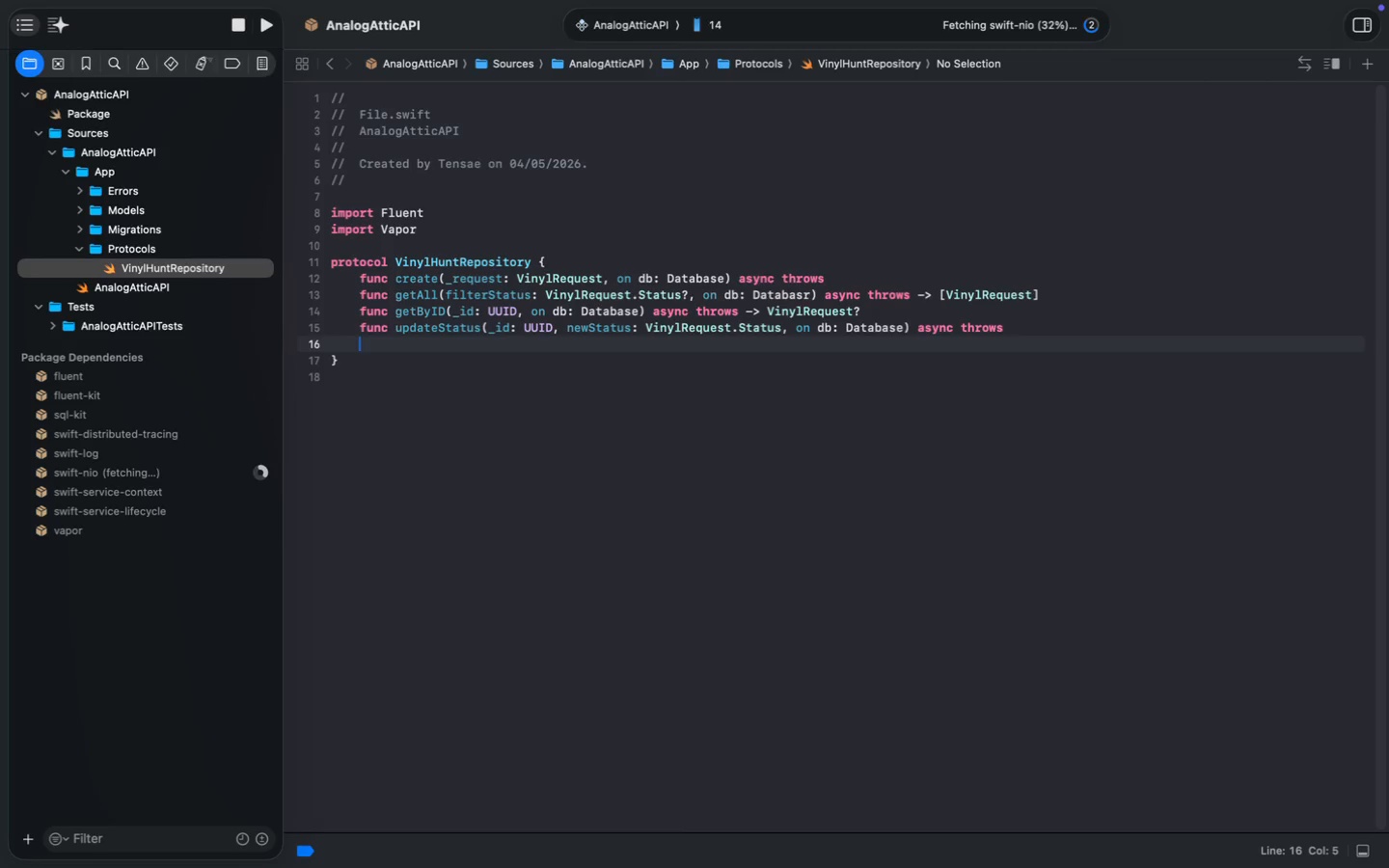 
type(func )
 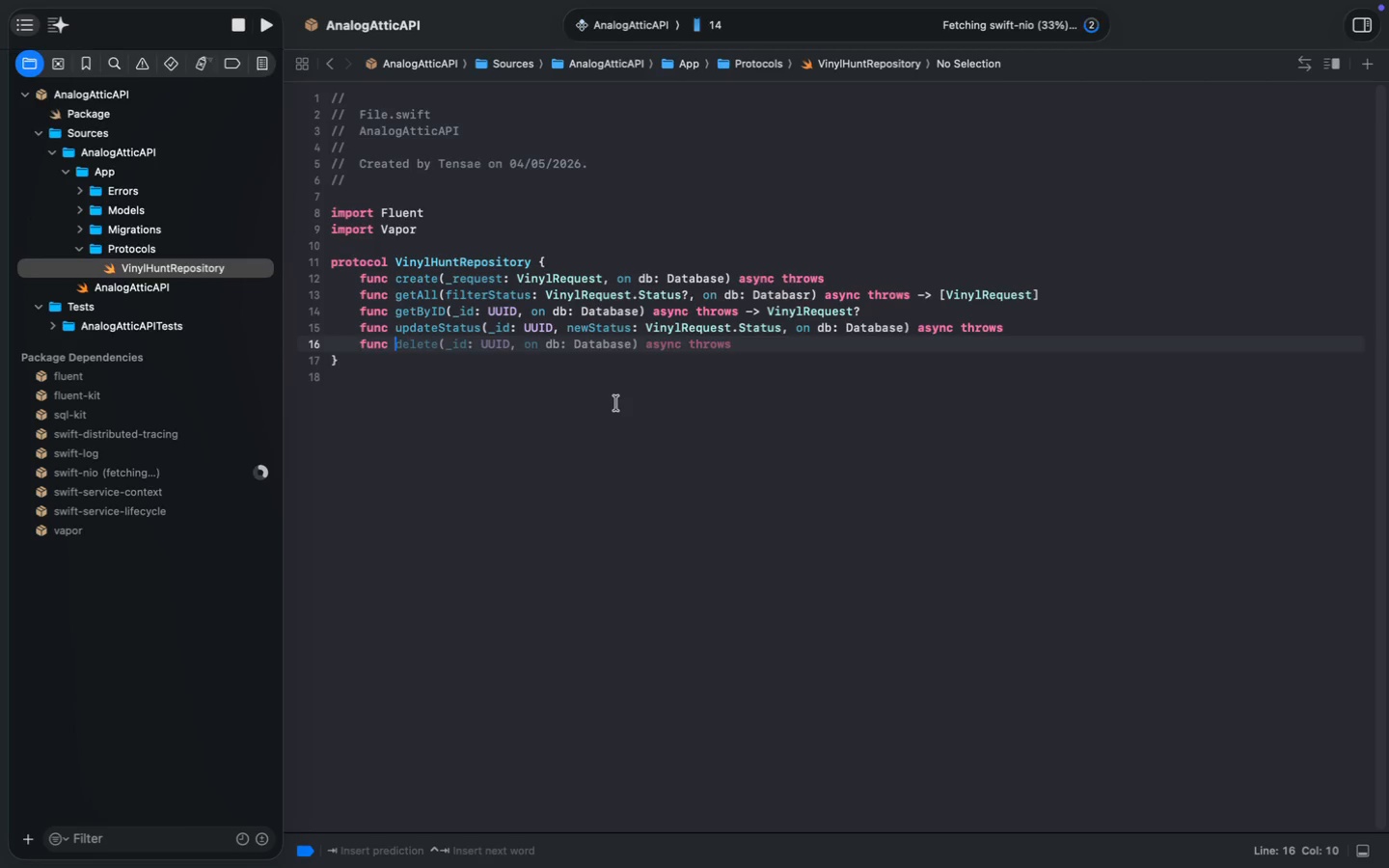 
wait(6.32)
 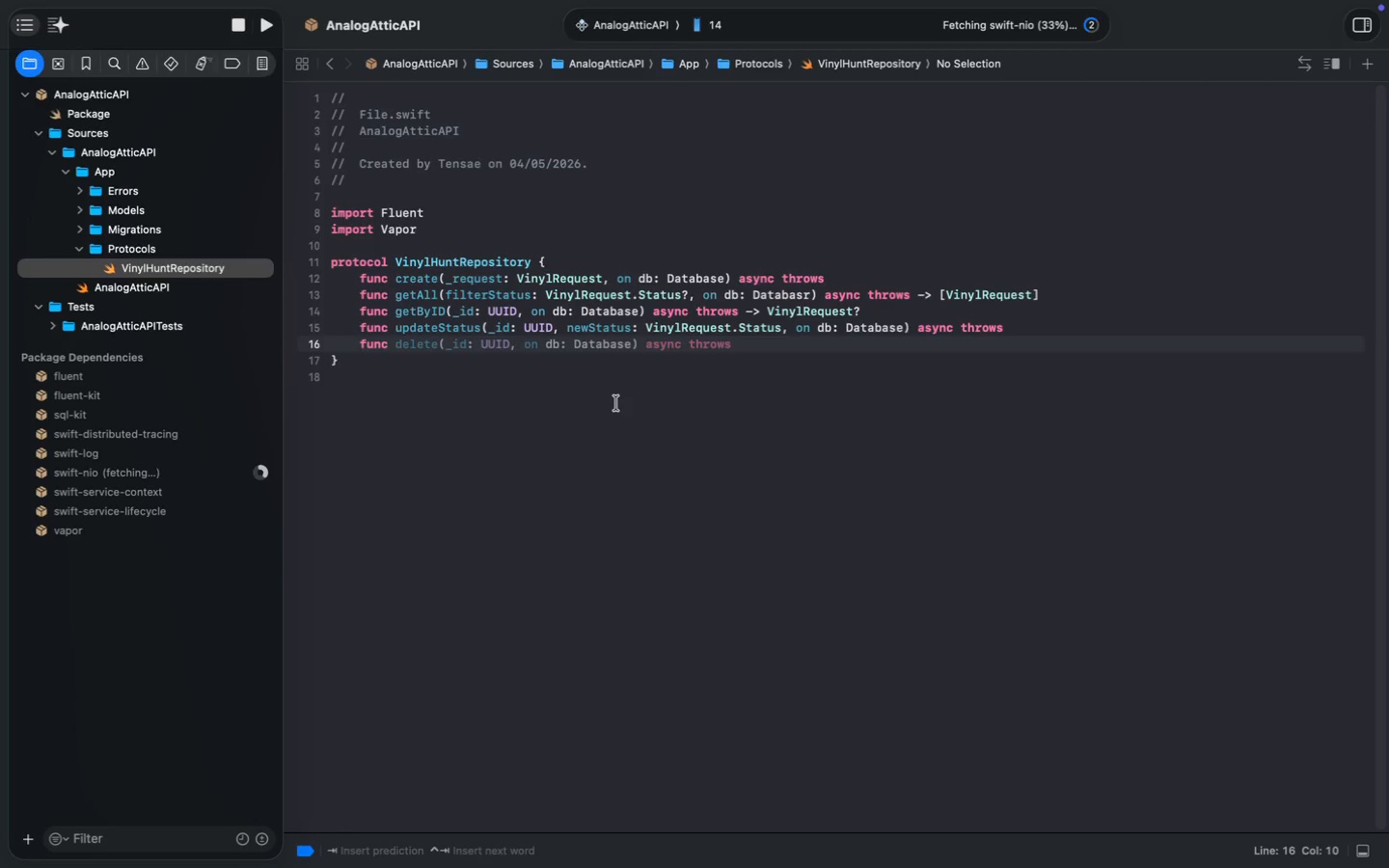 
key(Tab)
 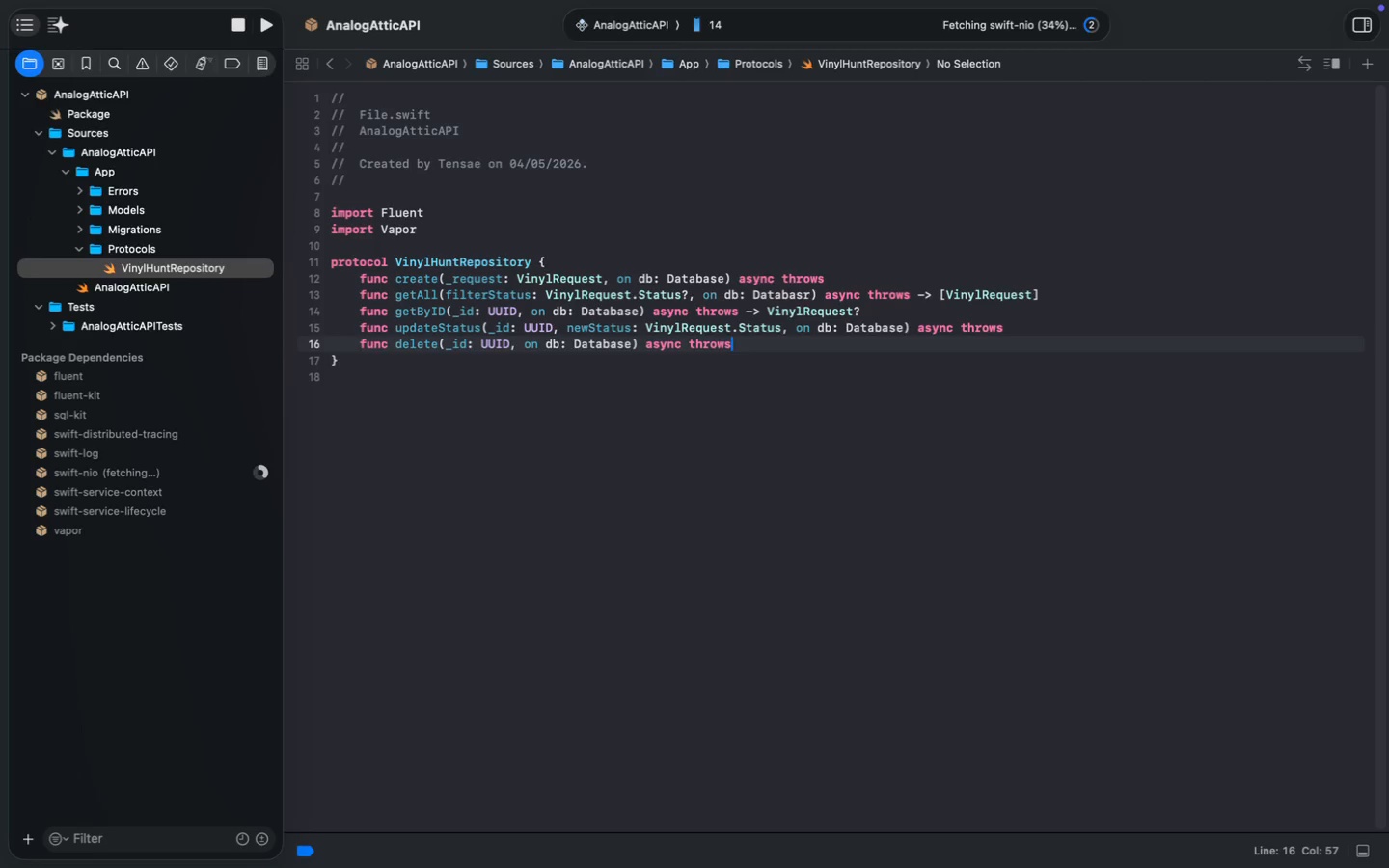 
key(Meta+S)
 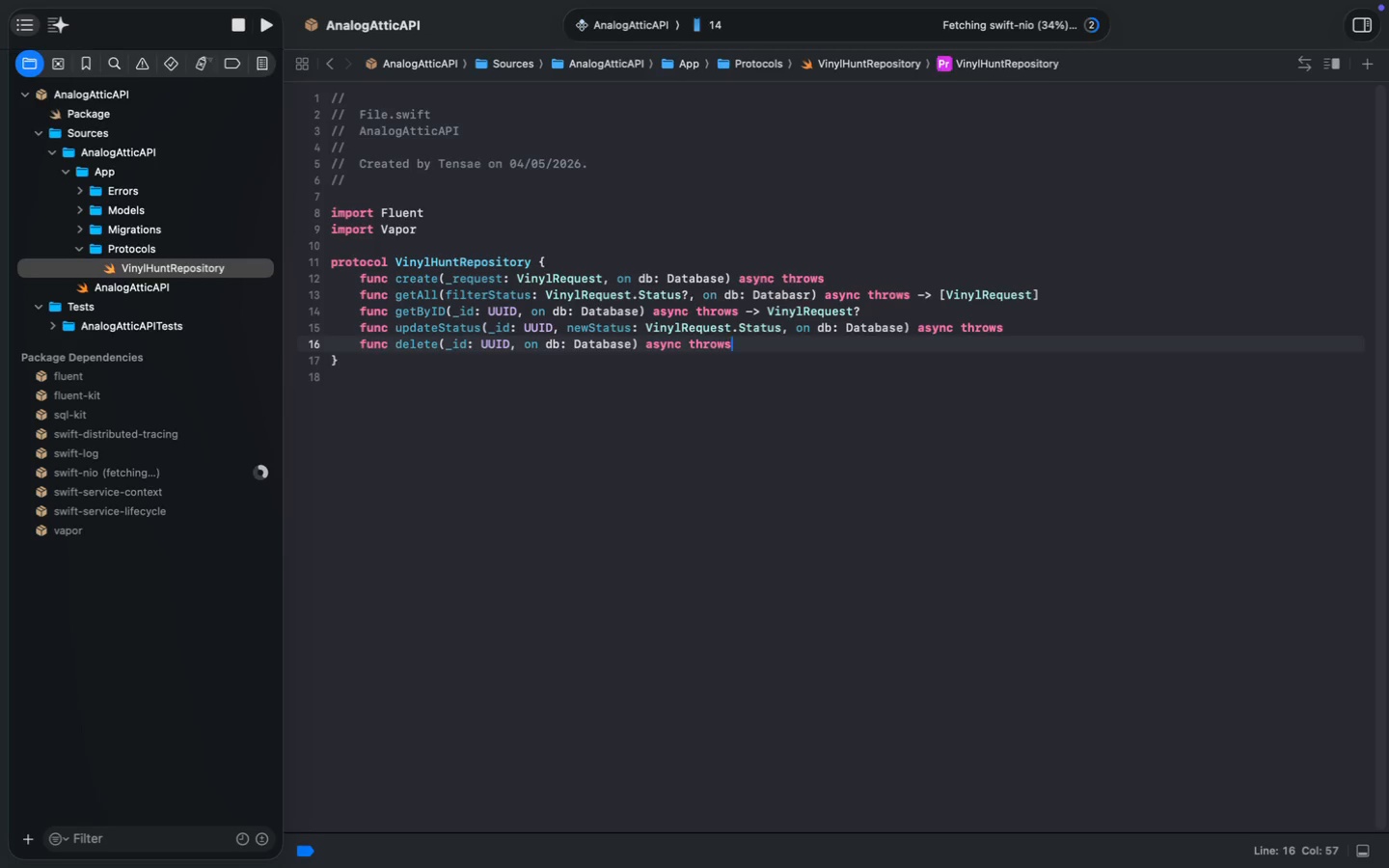 
key(Meta+S)
 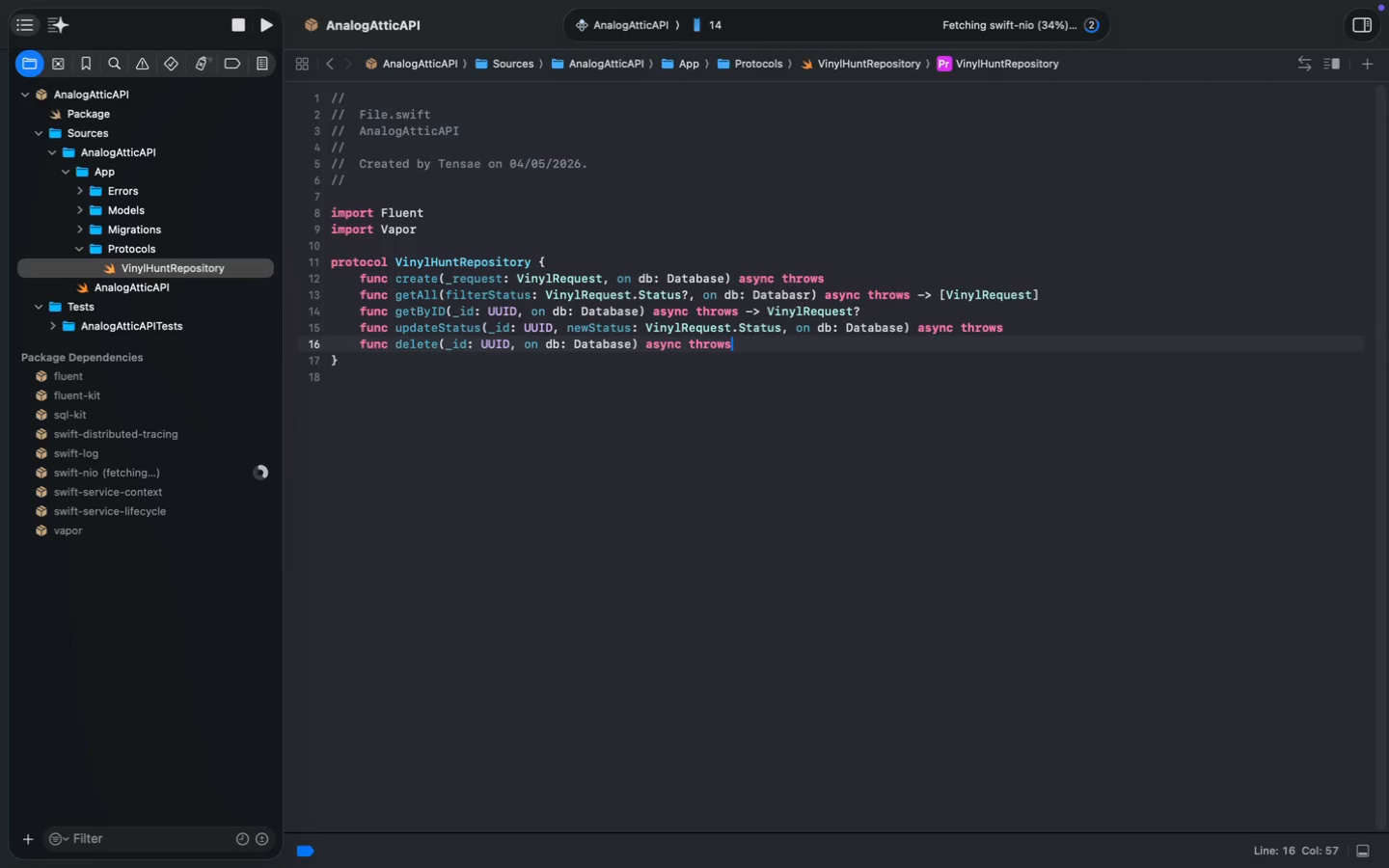 
wait(5.06)
 